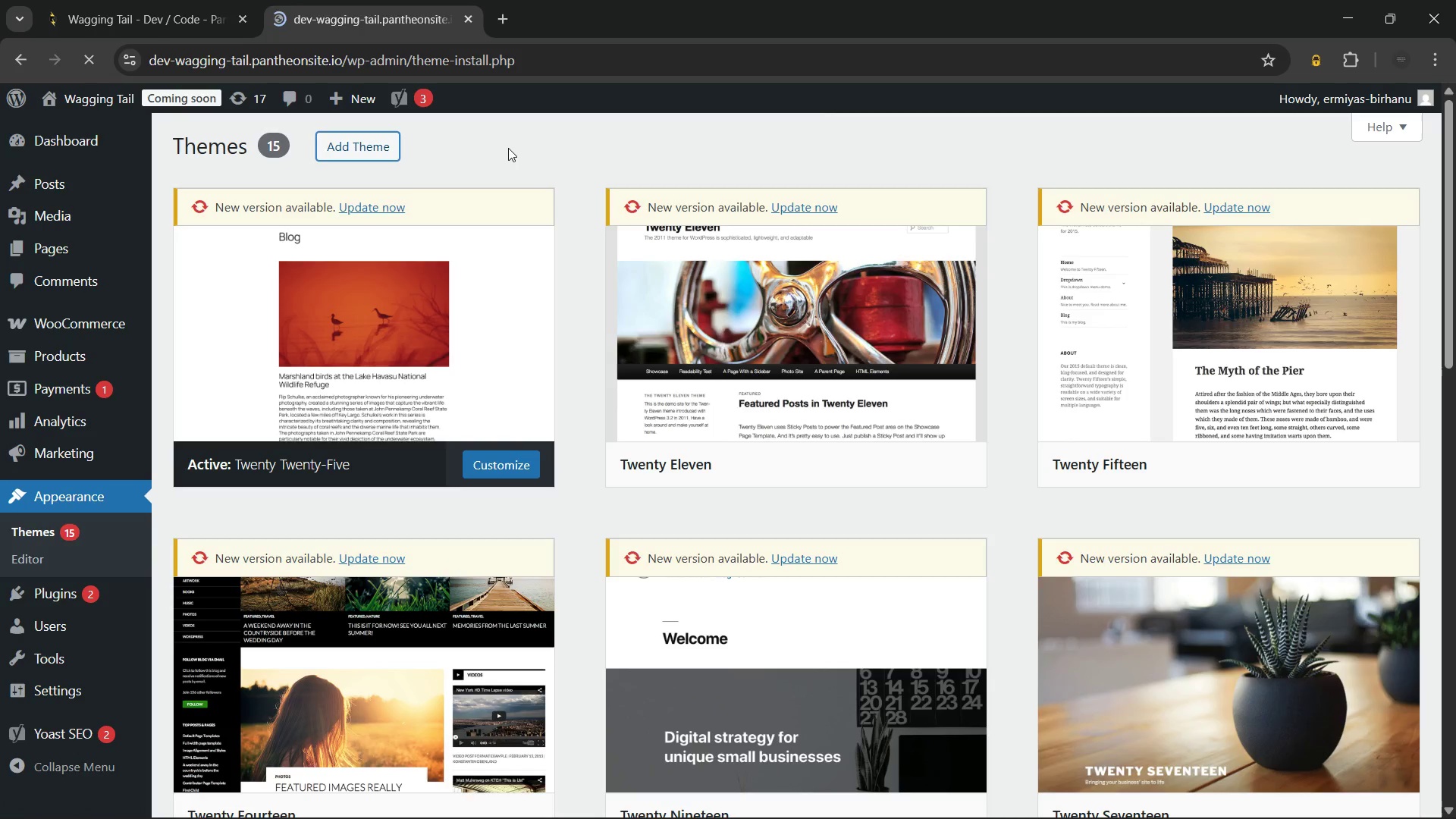 
mouse_move([830, 441])
 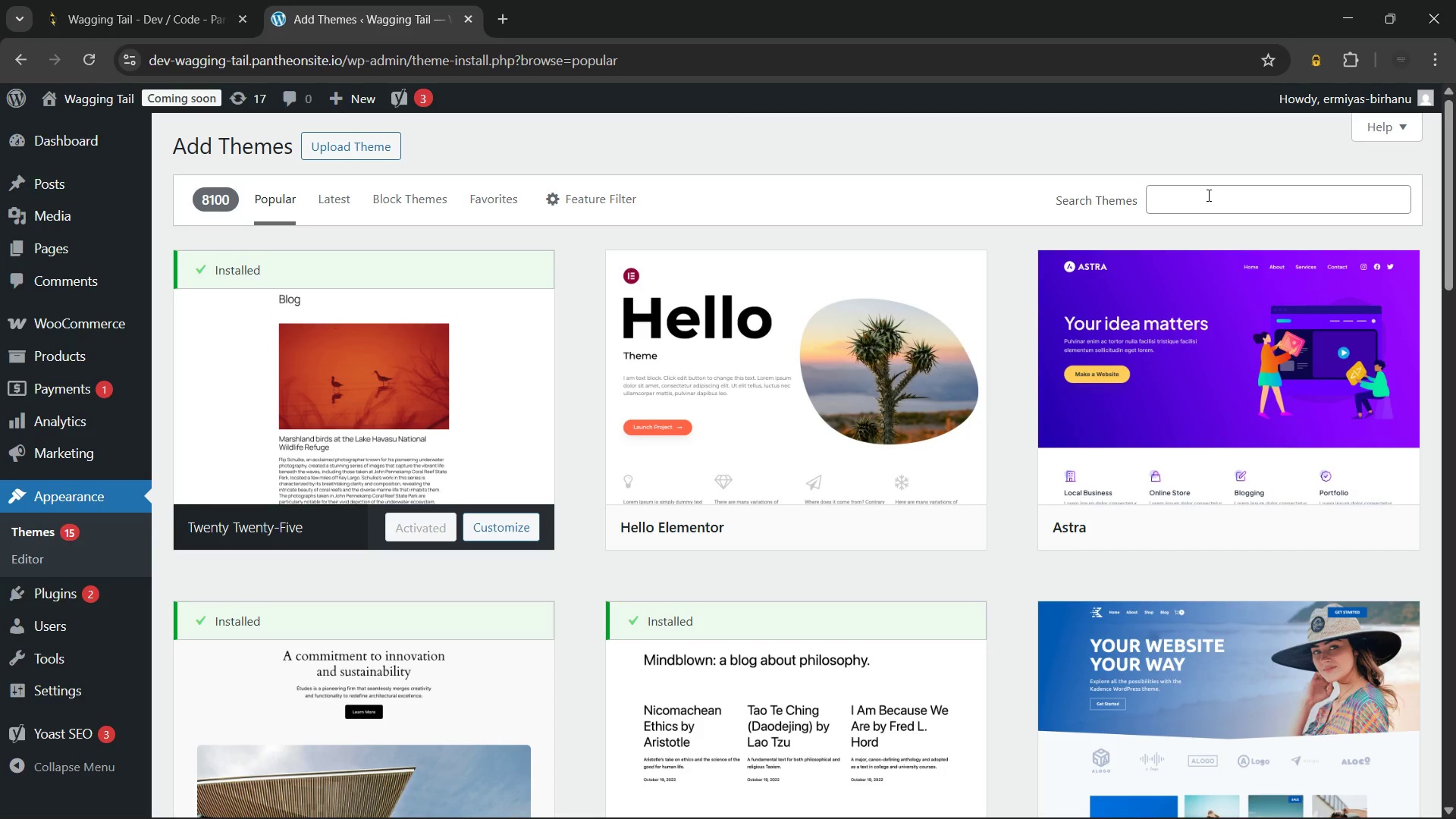 
left_click([1198, 199])
 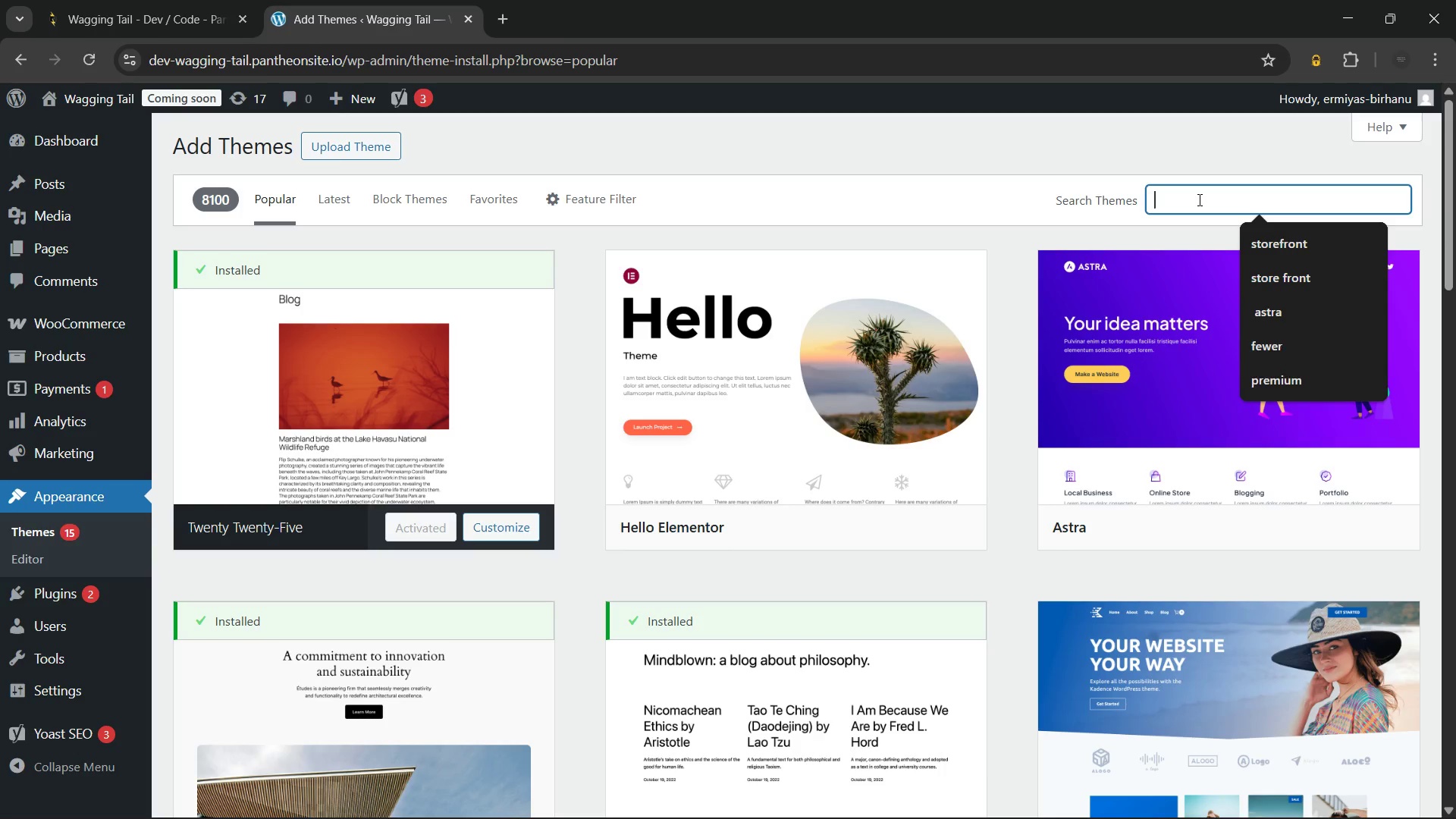 
type(storefront)
 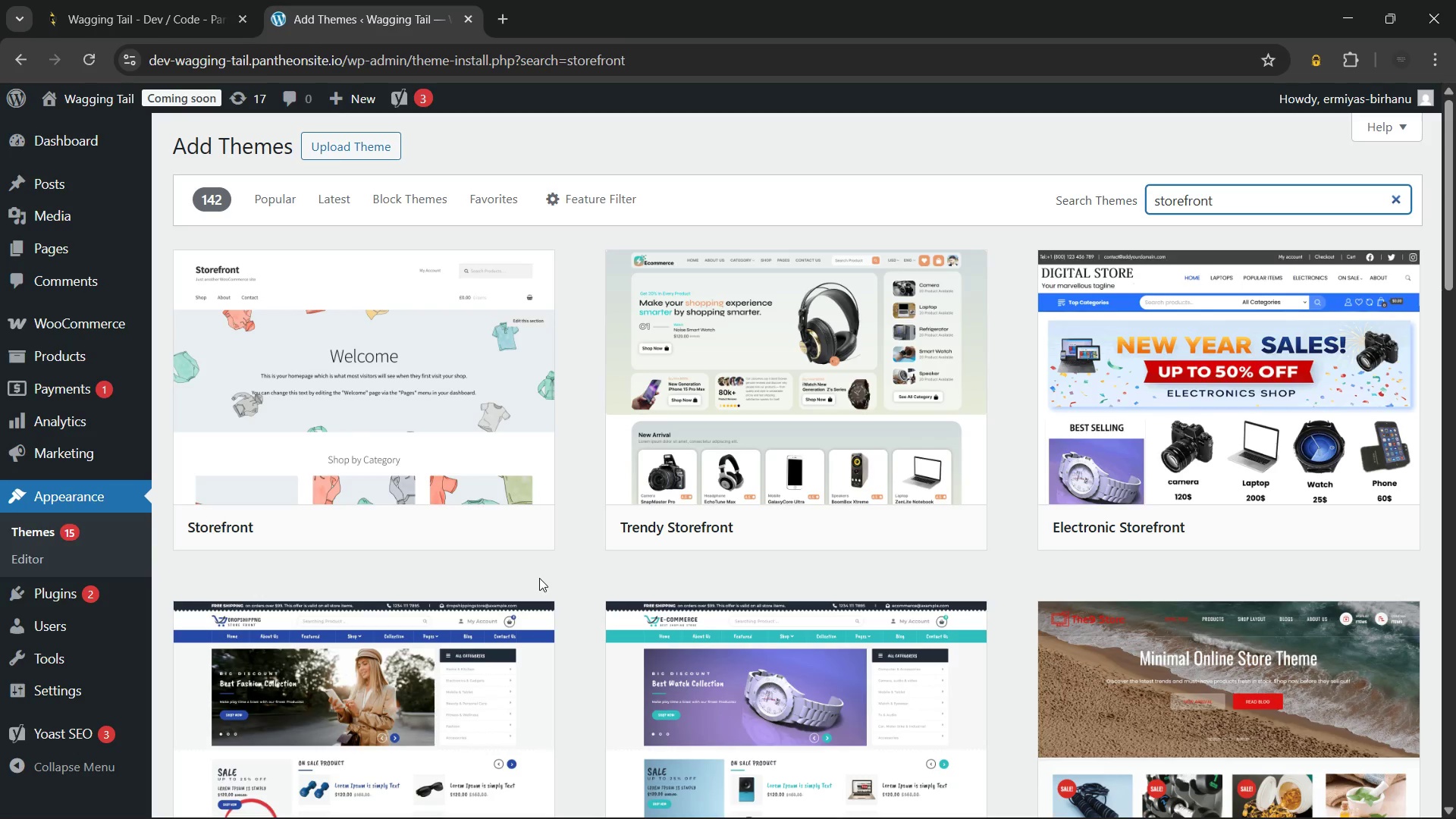 
wait(17.22)
 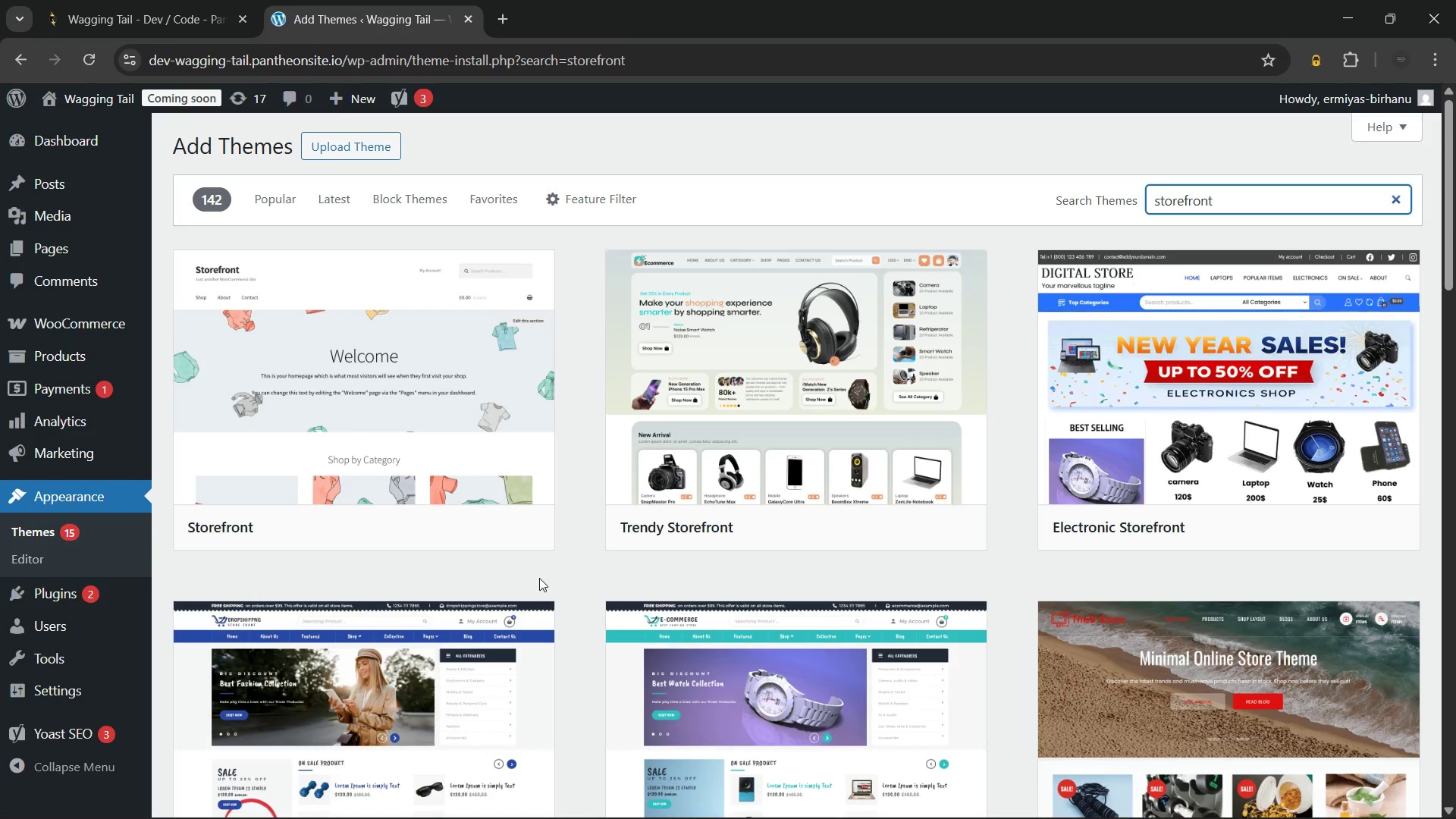 
left_click([434, 526])
 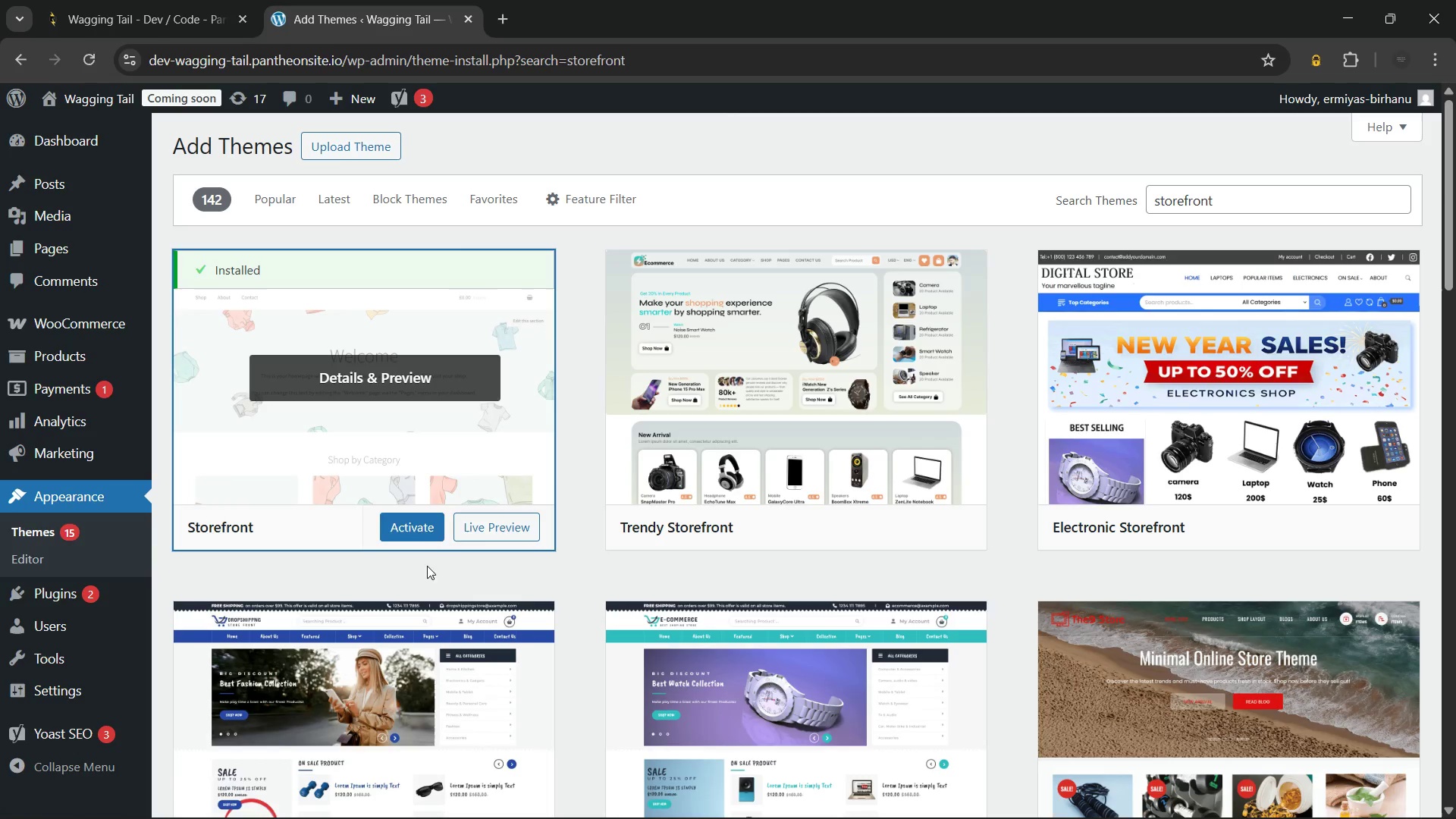 
wait(7.31)
 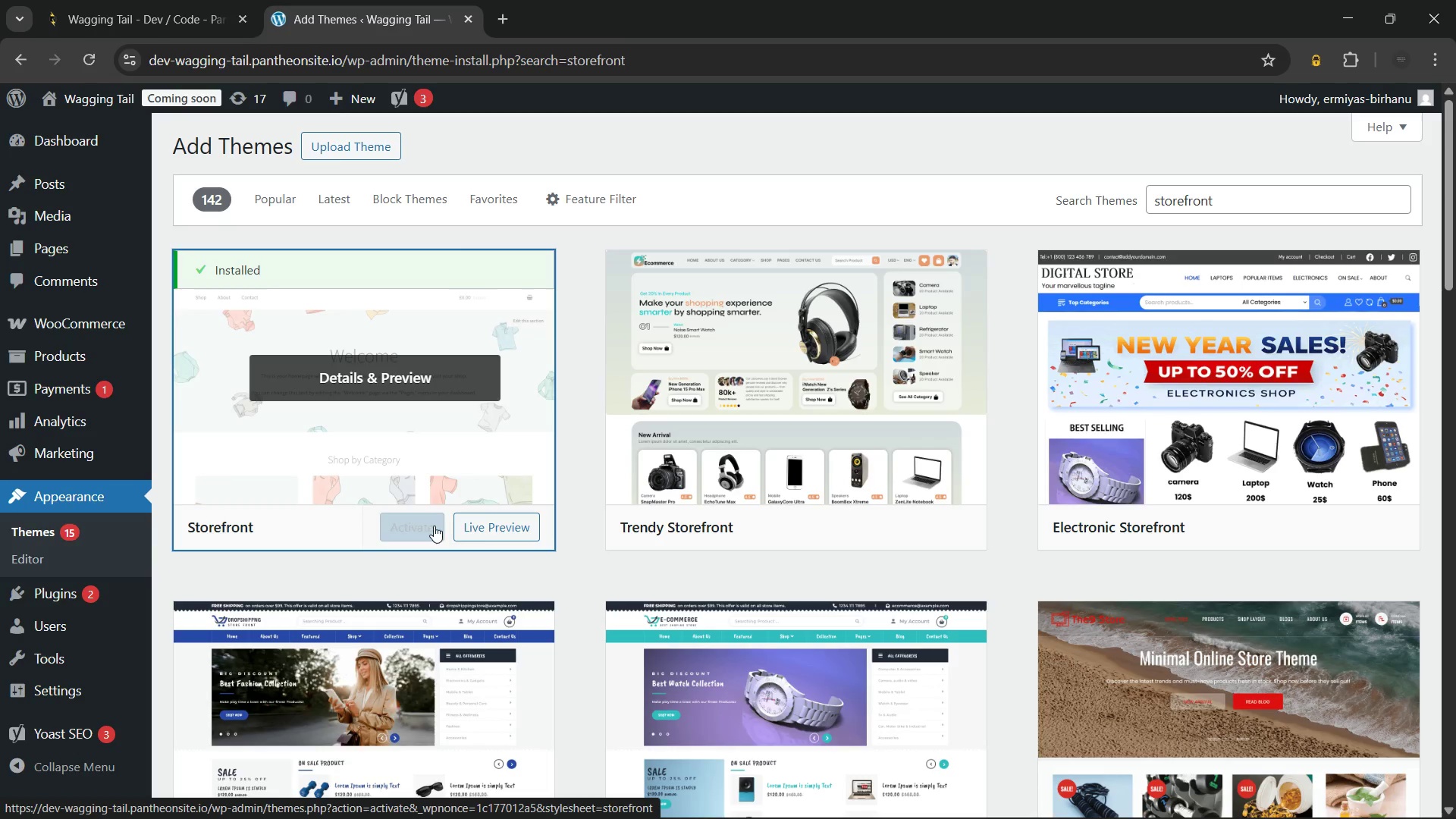 
left_click([411, 526])
 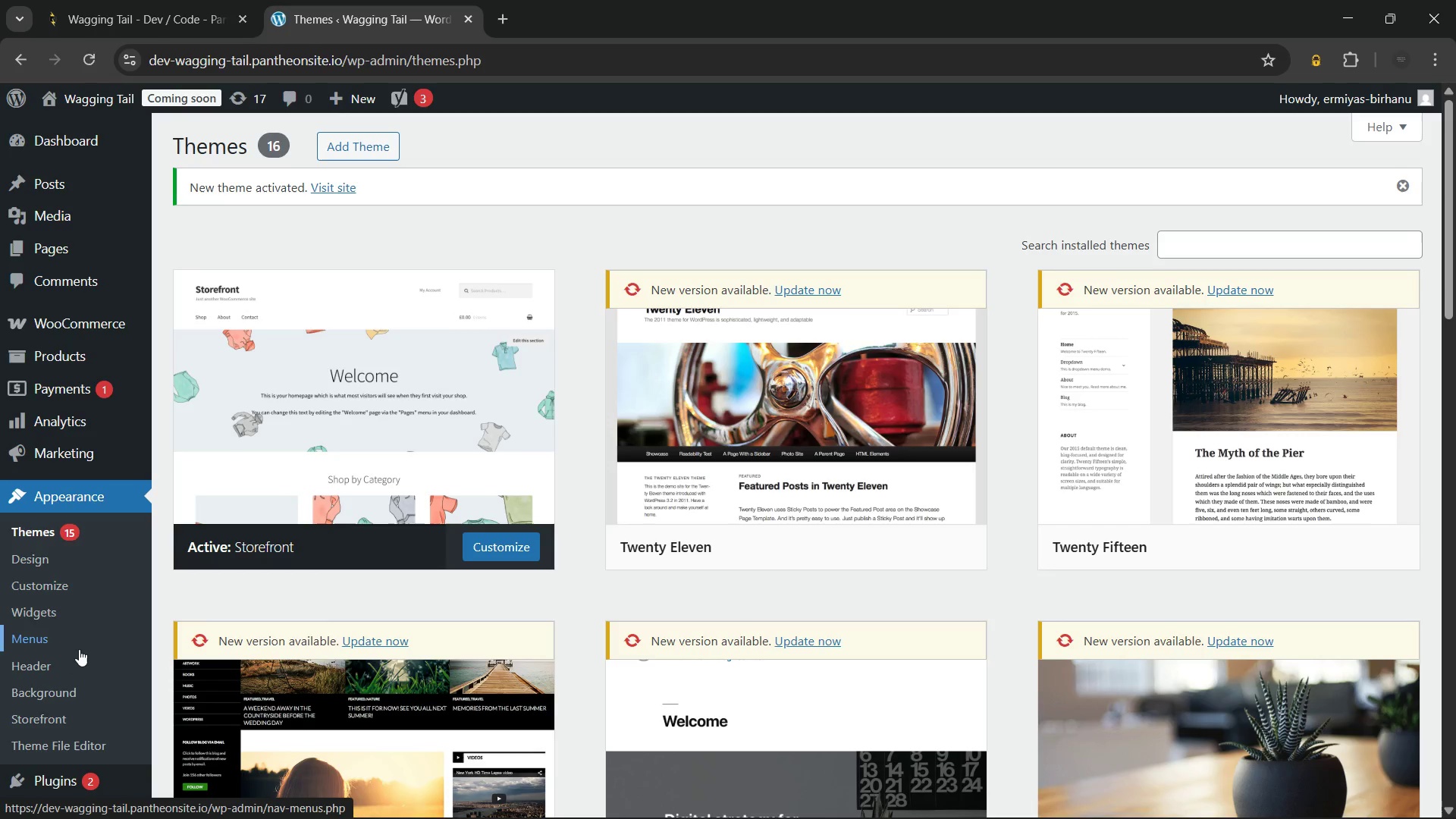 
wait(30.2)
 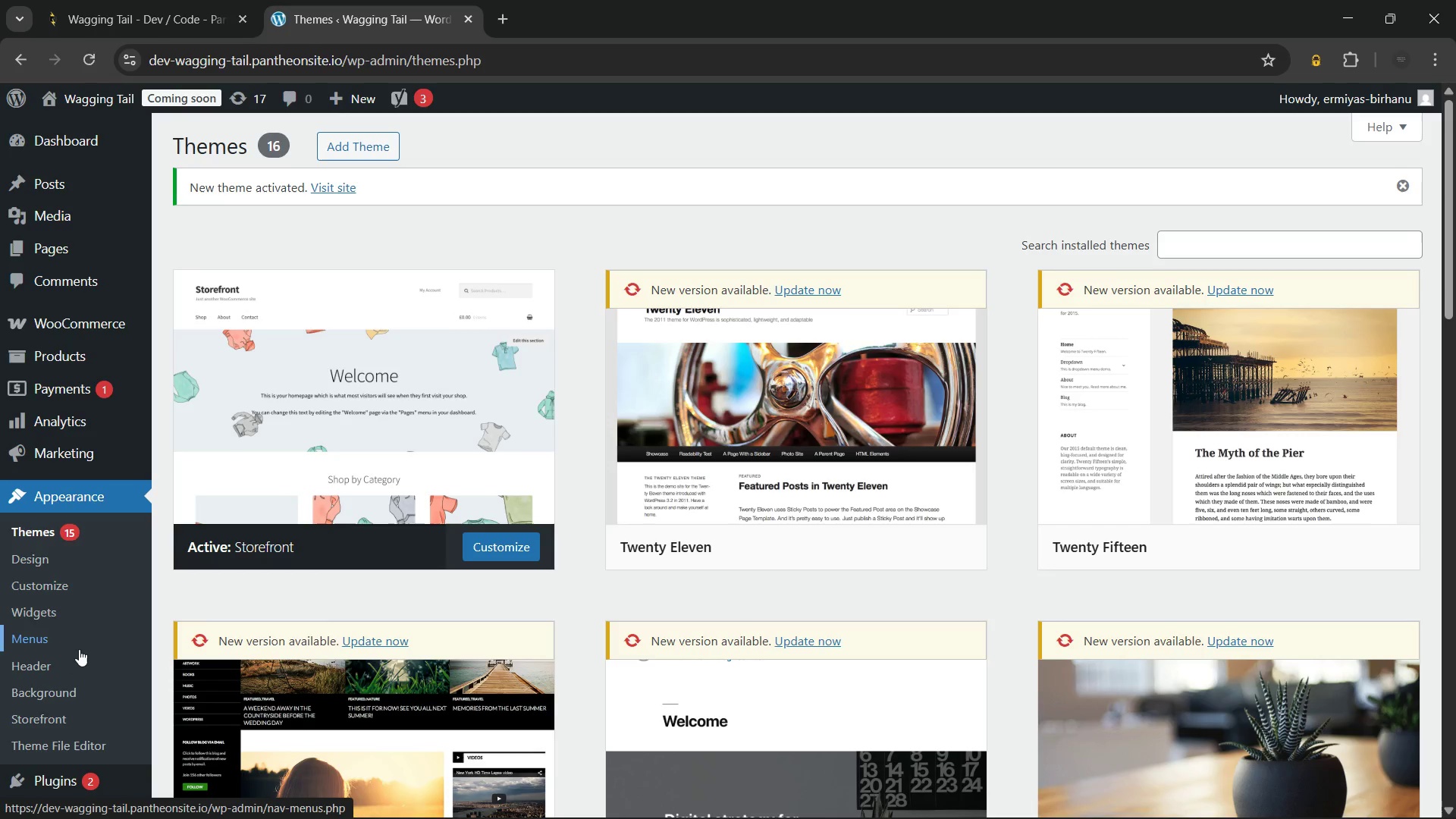 
left_click([220, 469])
 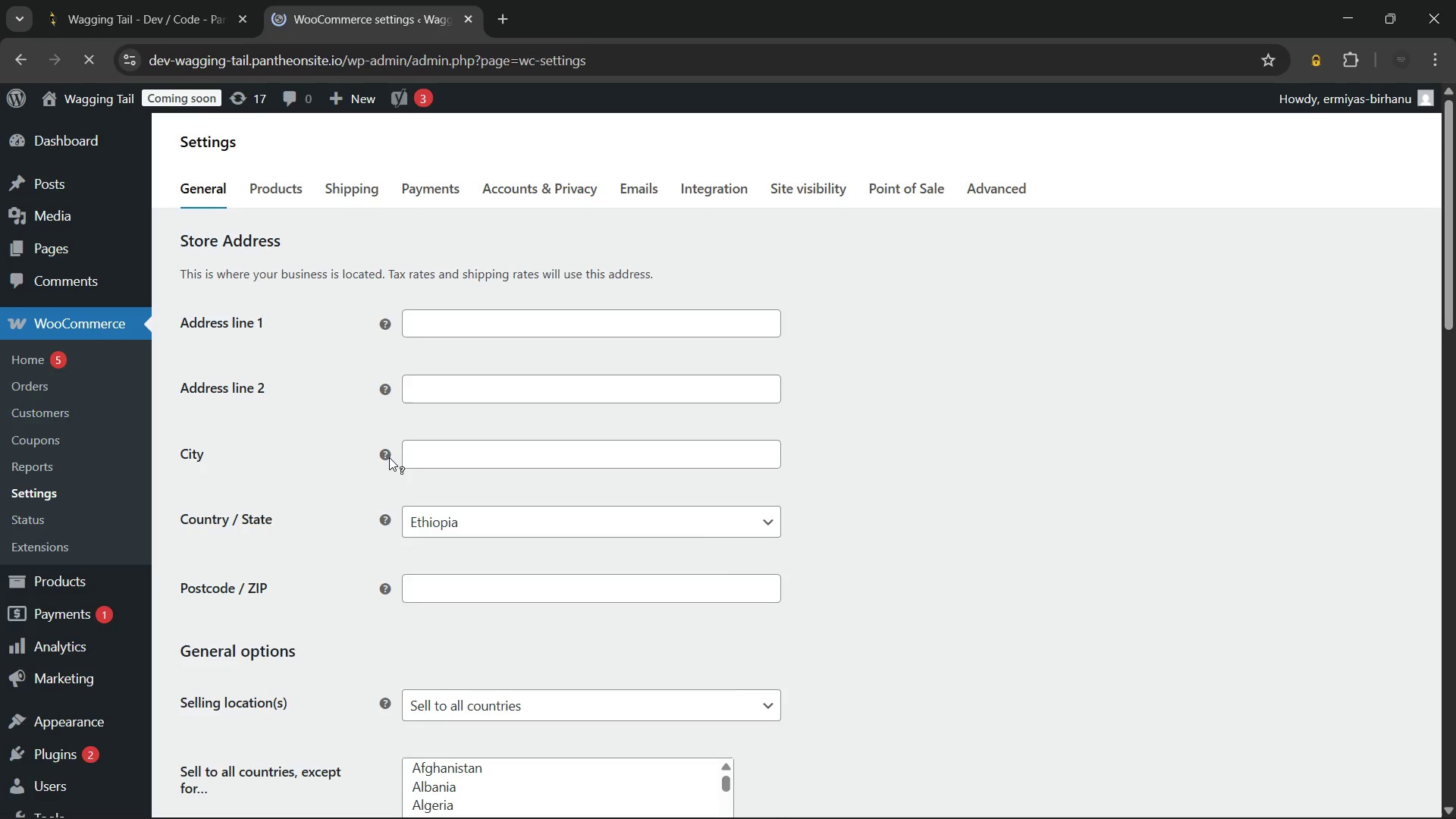 
wait(6.14)
 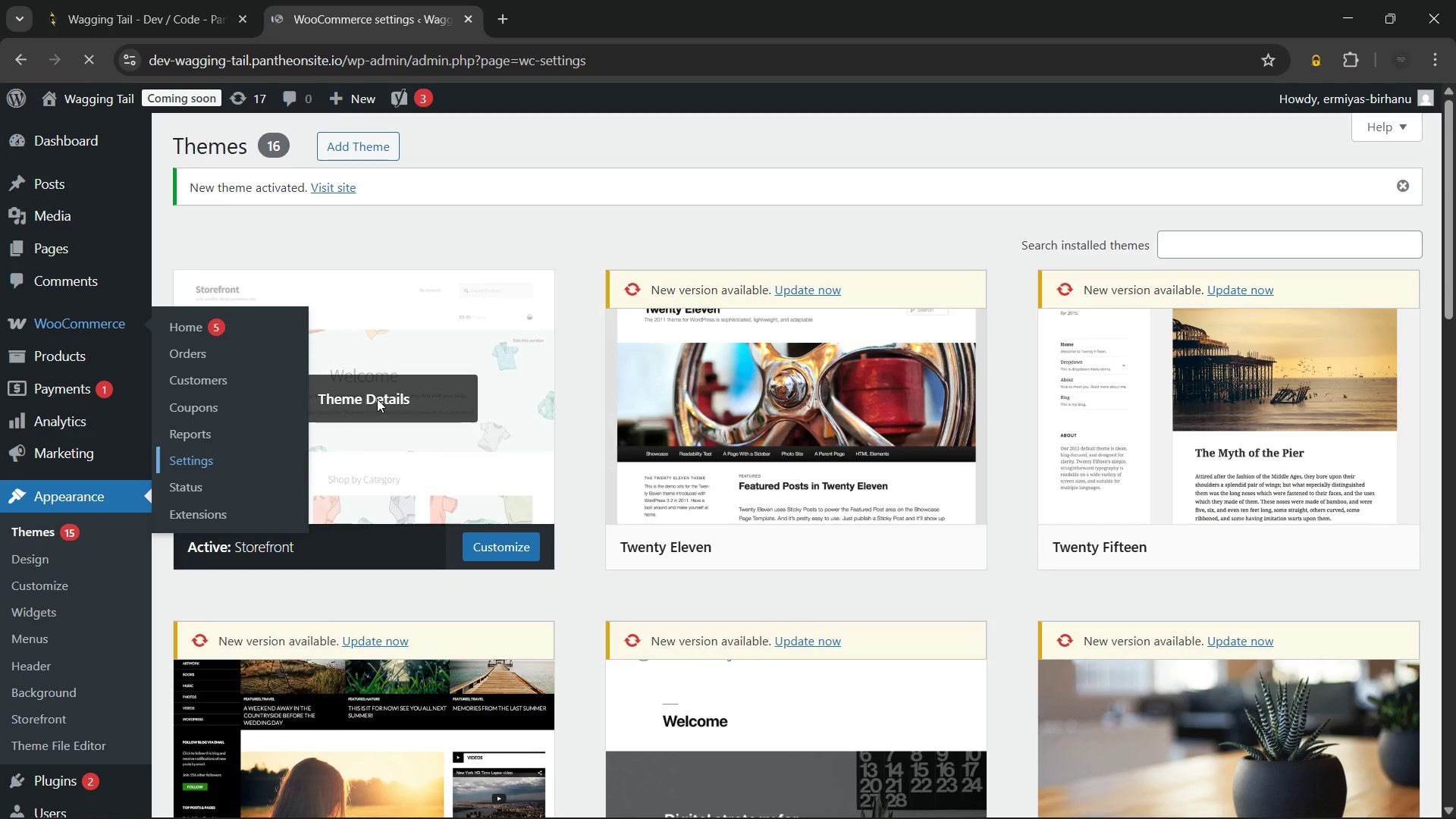 
scroll: coordinate [325, 450], scroll_direction: down, amount: 10.0
 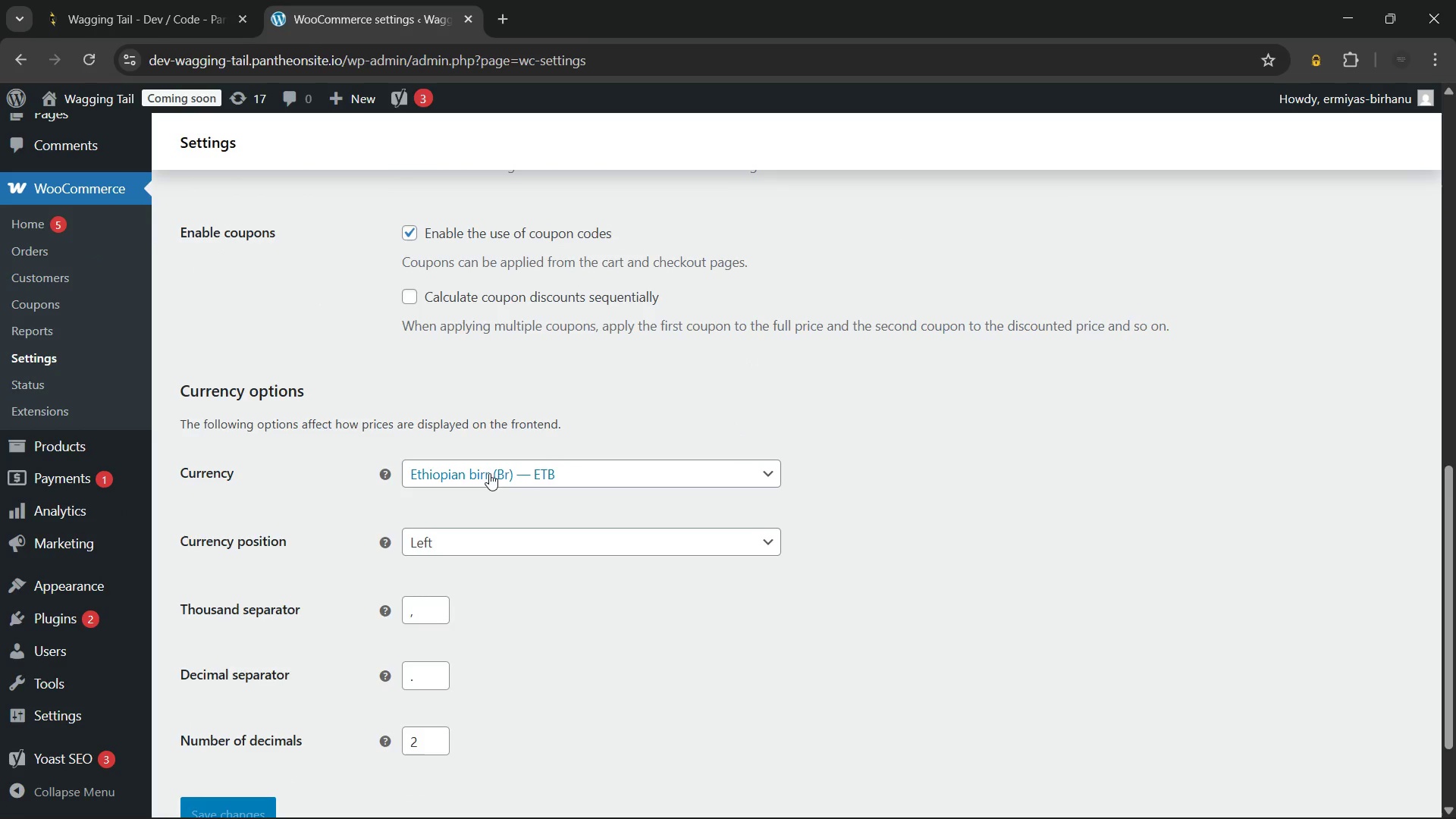 
left_click([492, 471])
 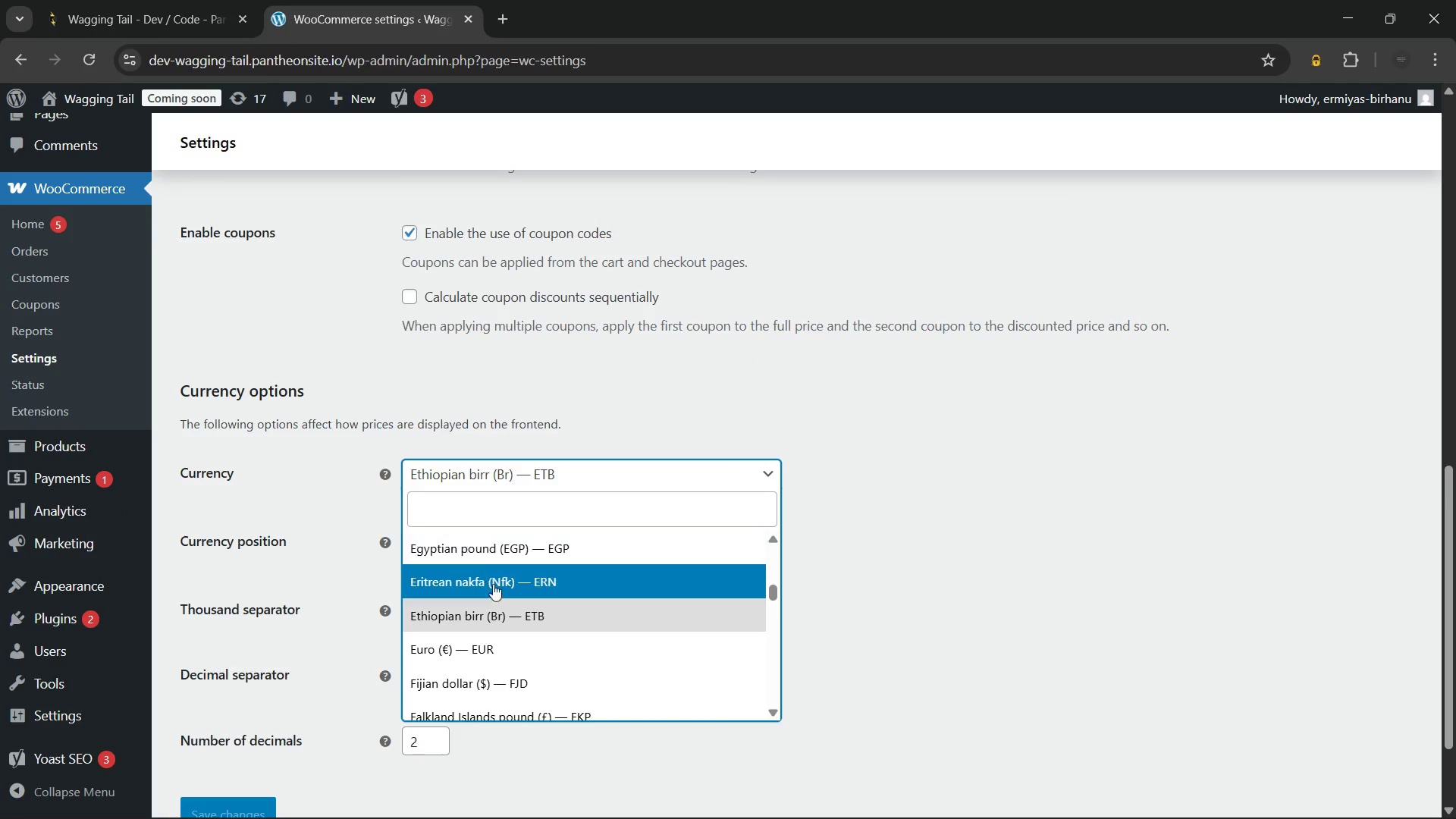 
scroll: coordinate [503, 582], scroll_direction: down, amount: 27.0
 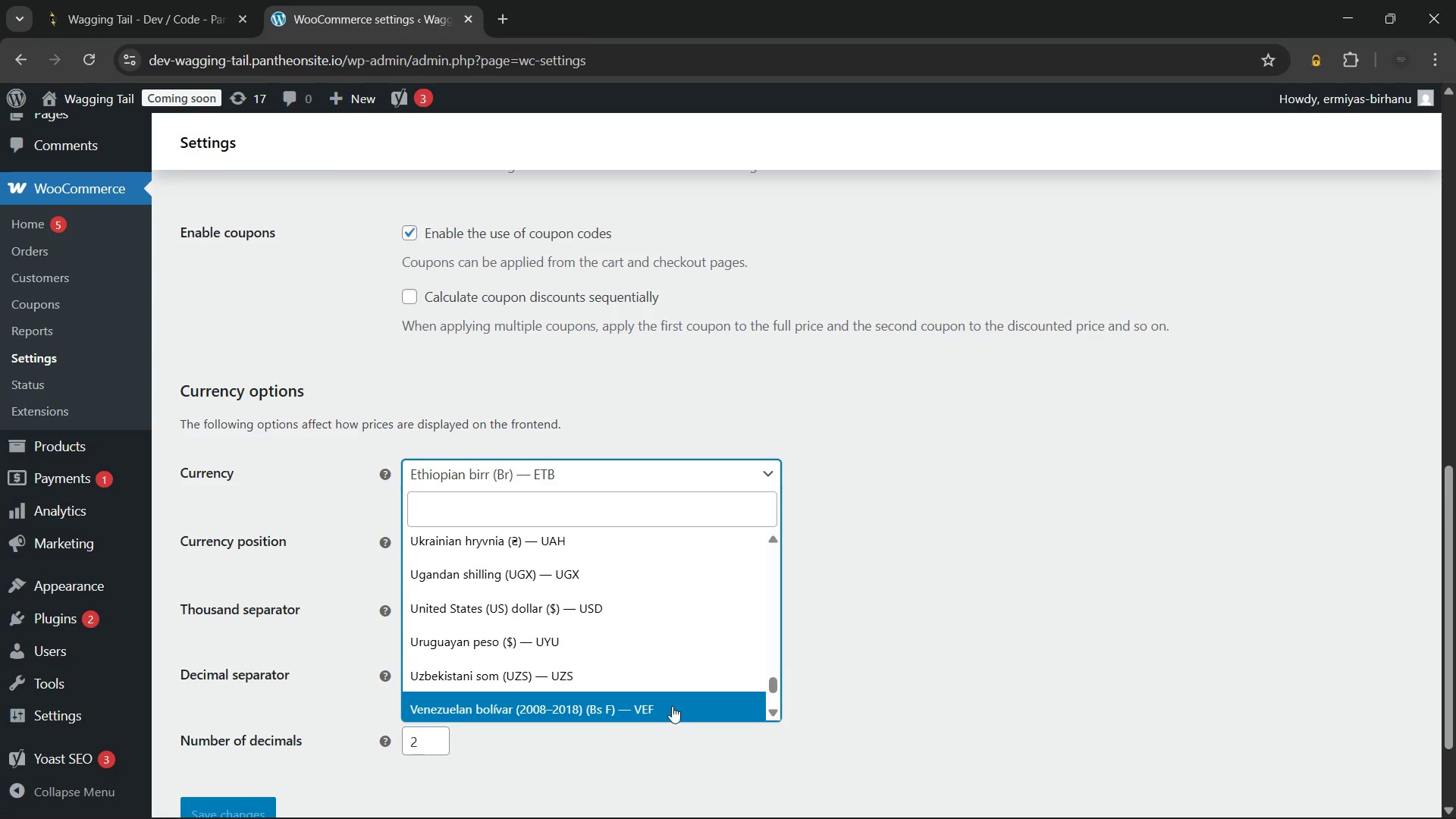 
left_click([666, 601])
 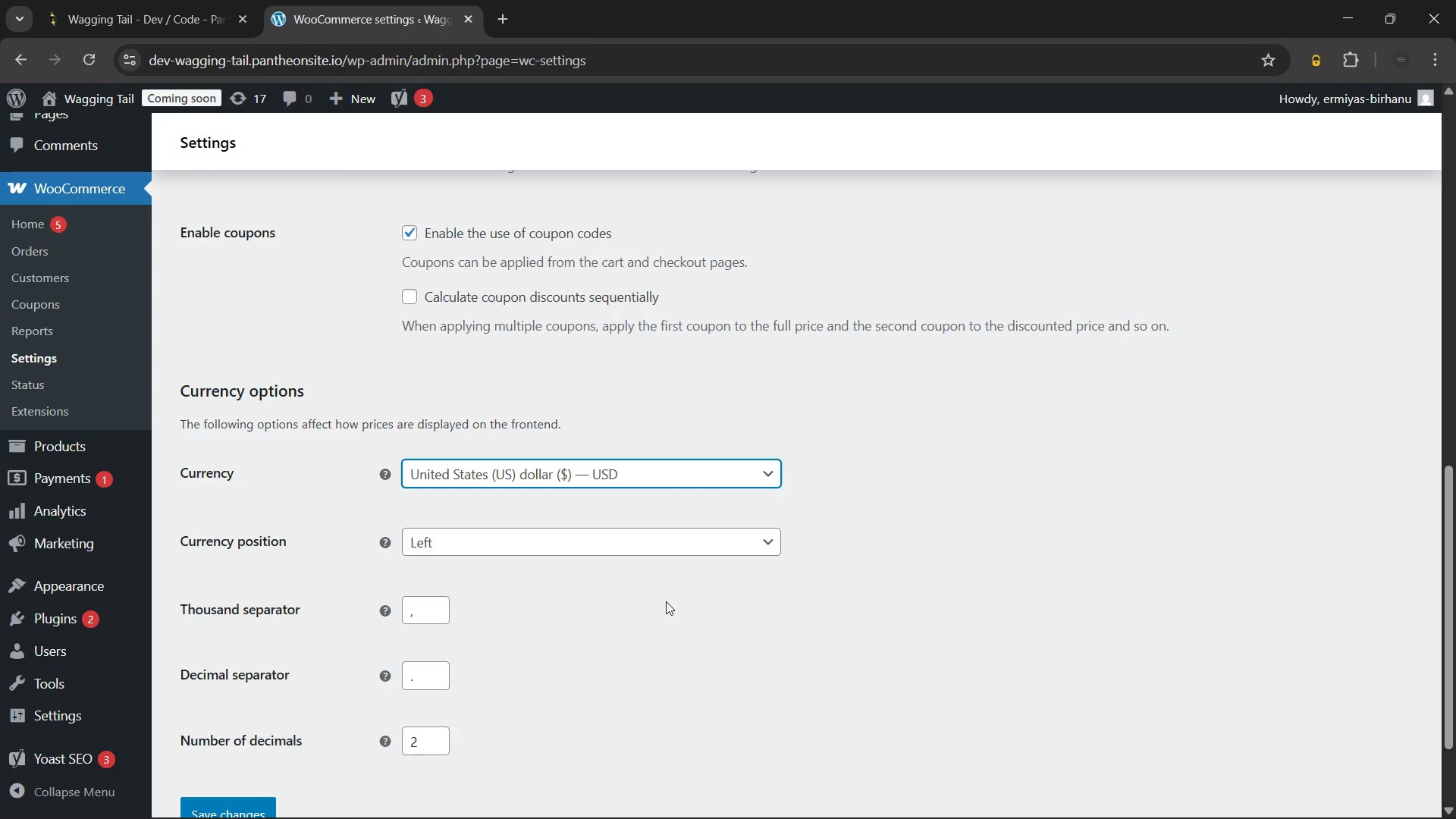 
left_click([666, 601])
 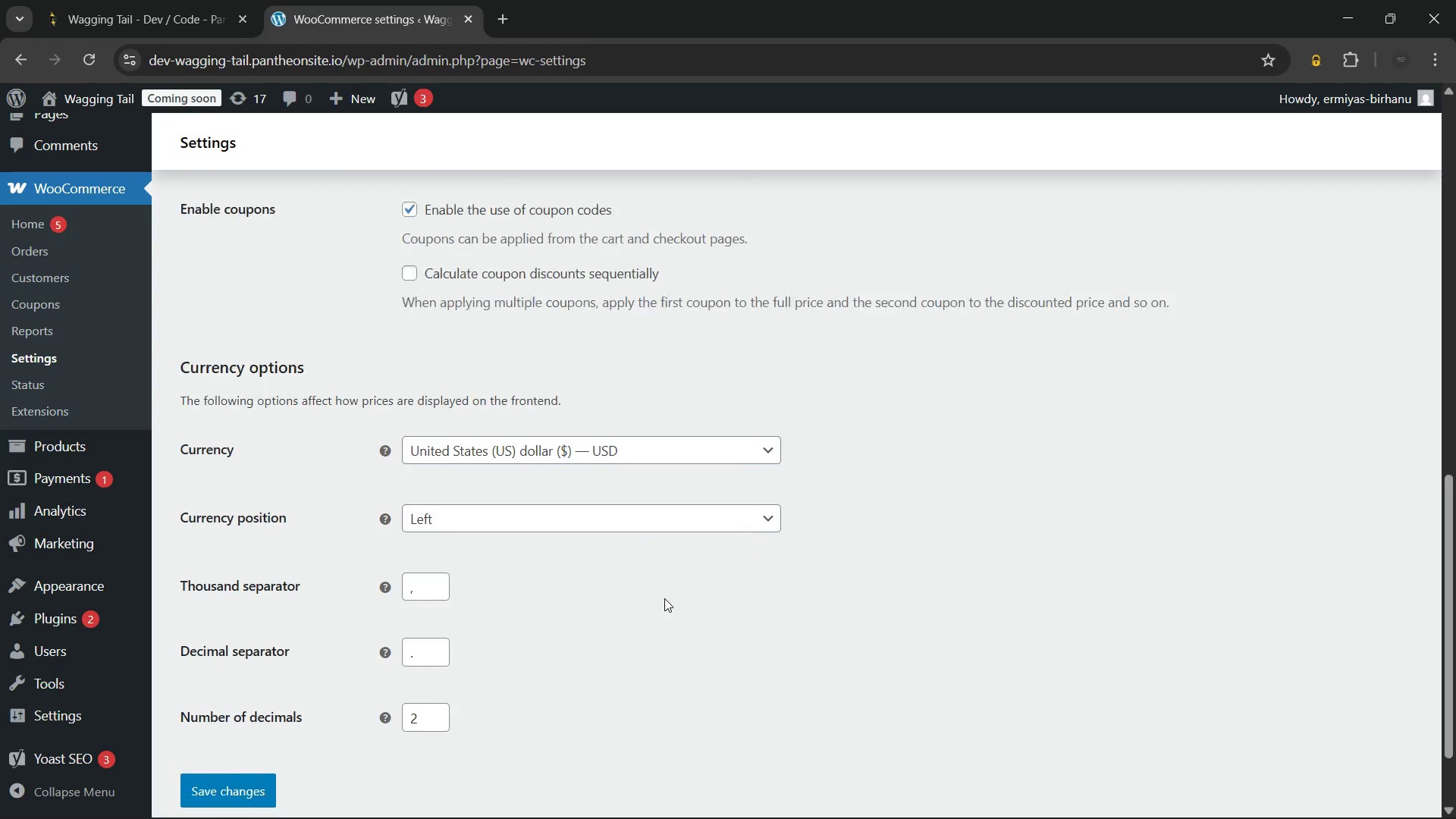 
scroll: coordinate [664, 598], scroll_direction: down, amount: 4.0
 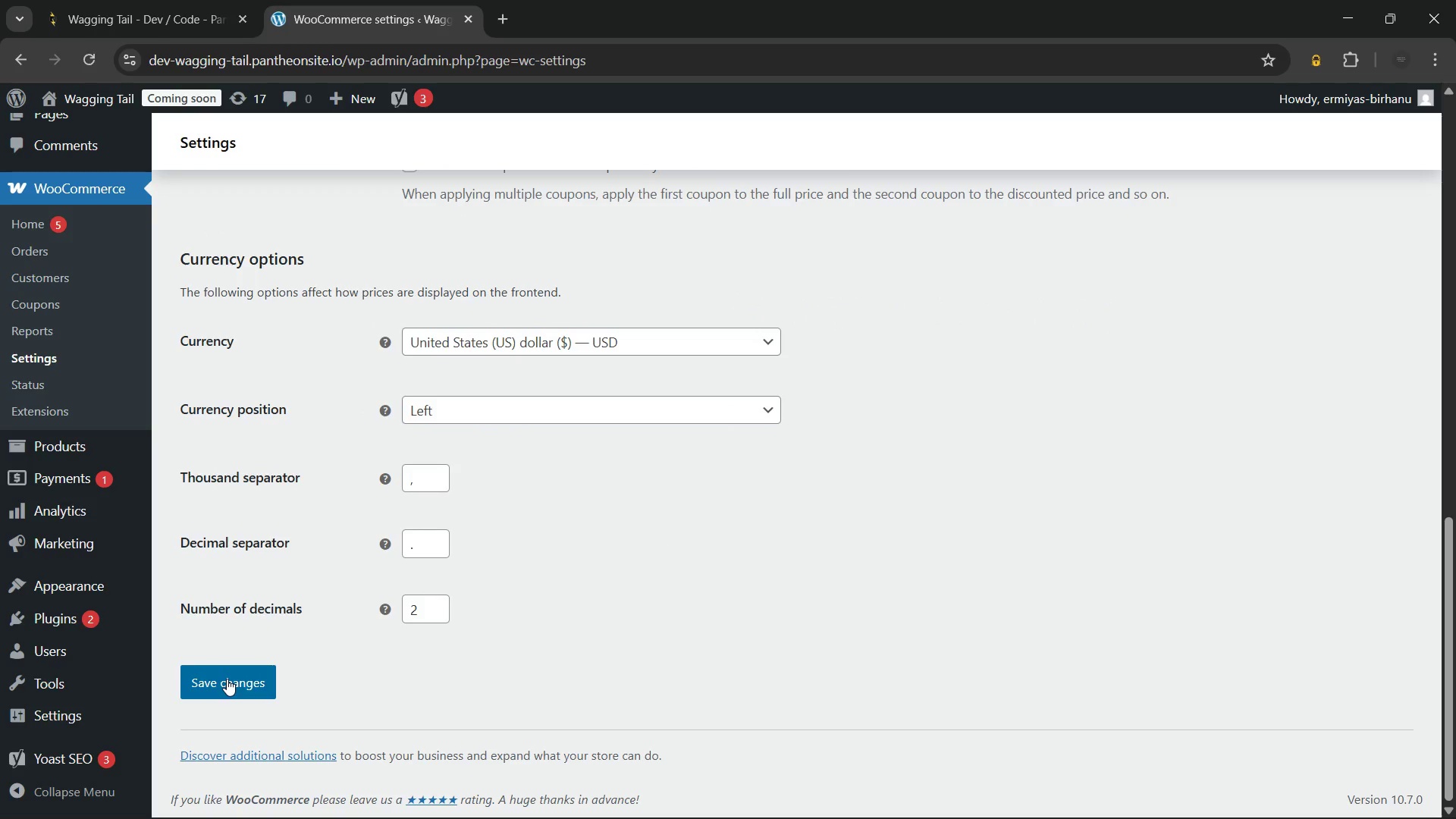 
left_click([227, 679])
 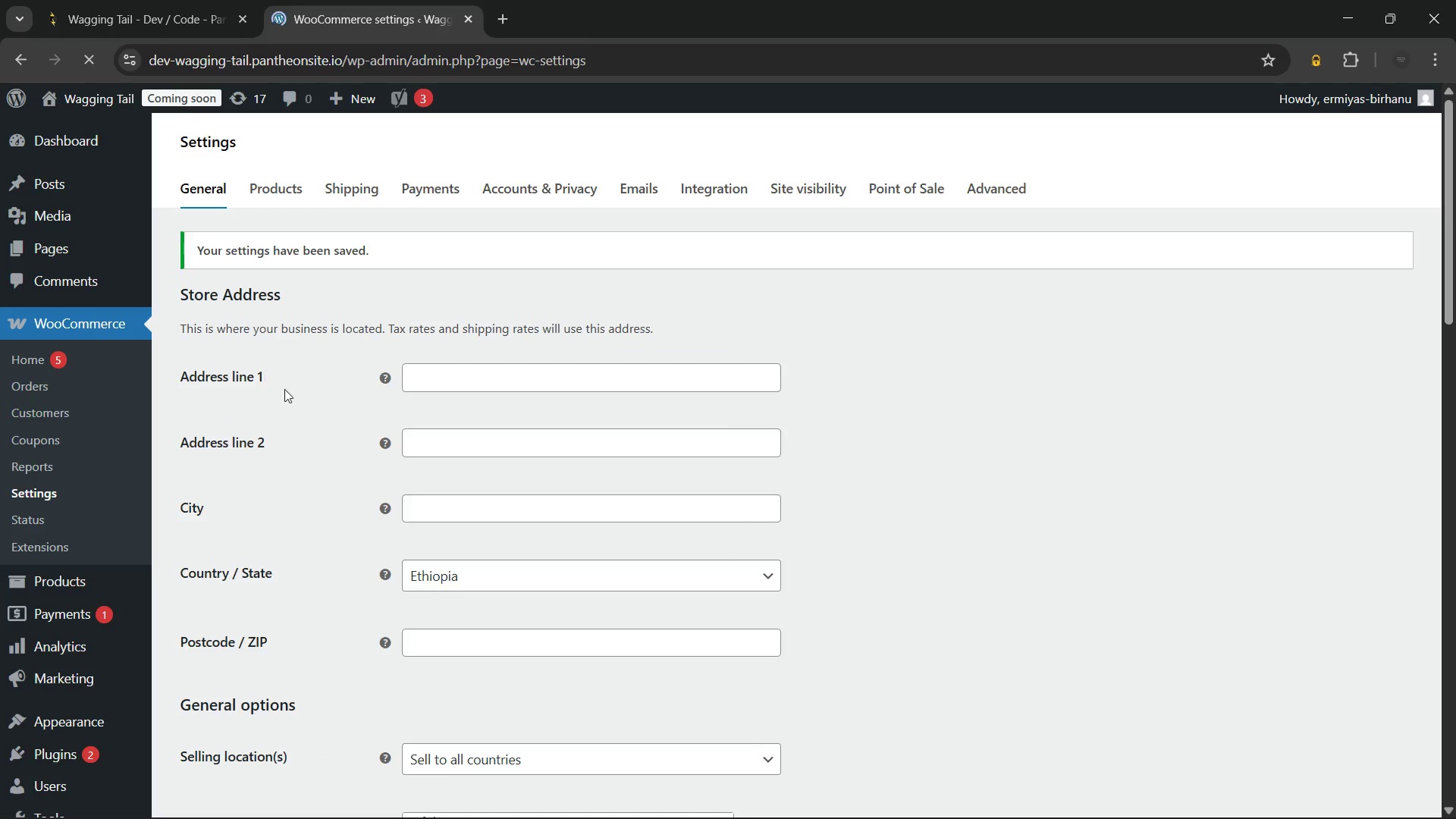 
left_click([284, 186])
 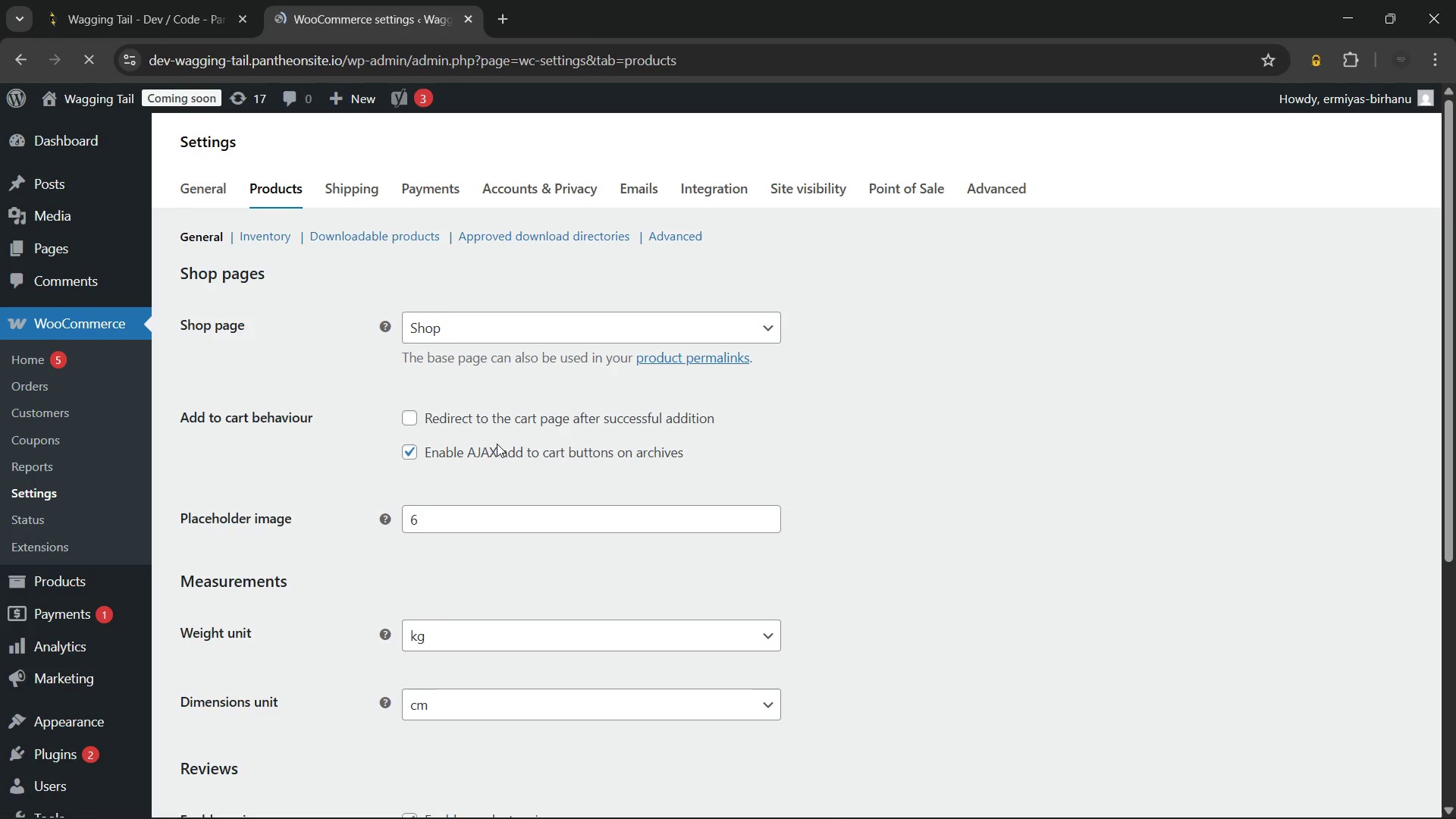 
scroll: coordinate [497, 431], scroll_direction: down, amount: 1.0
 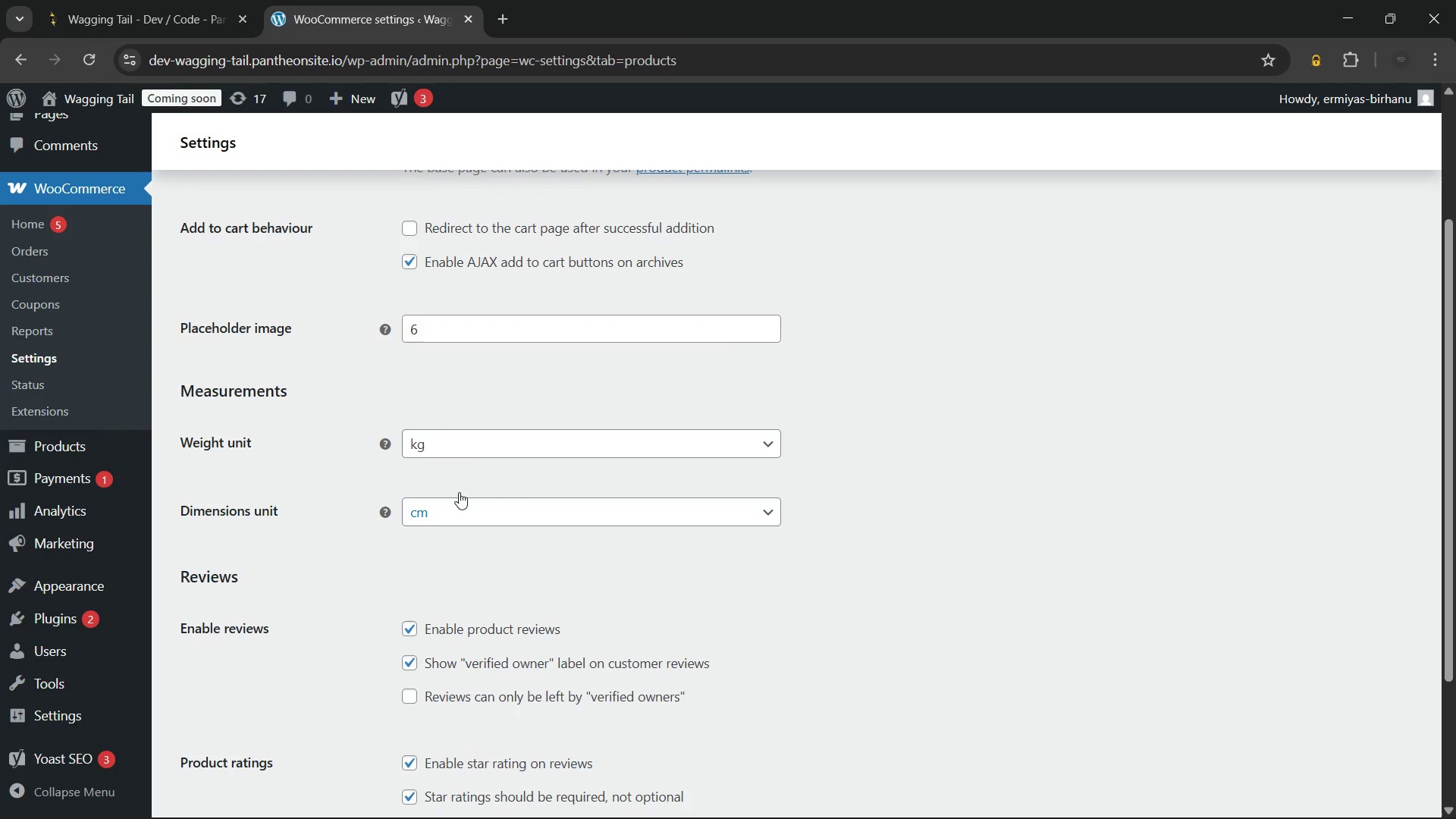 
left_click([472, 445])
 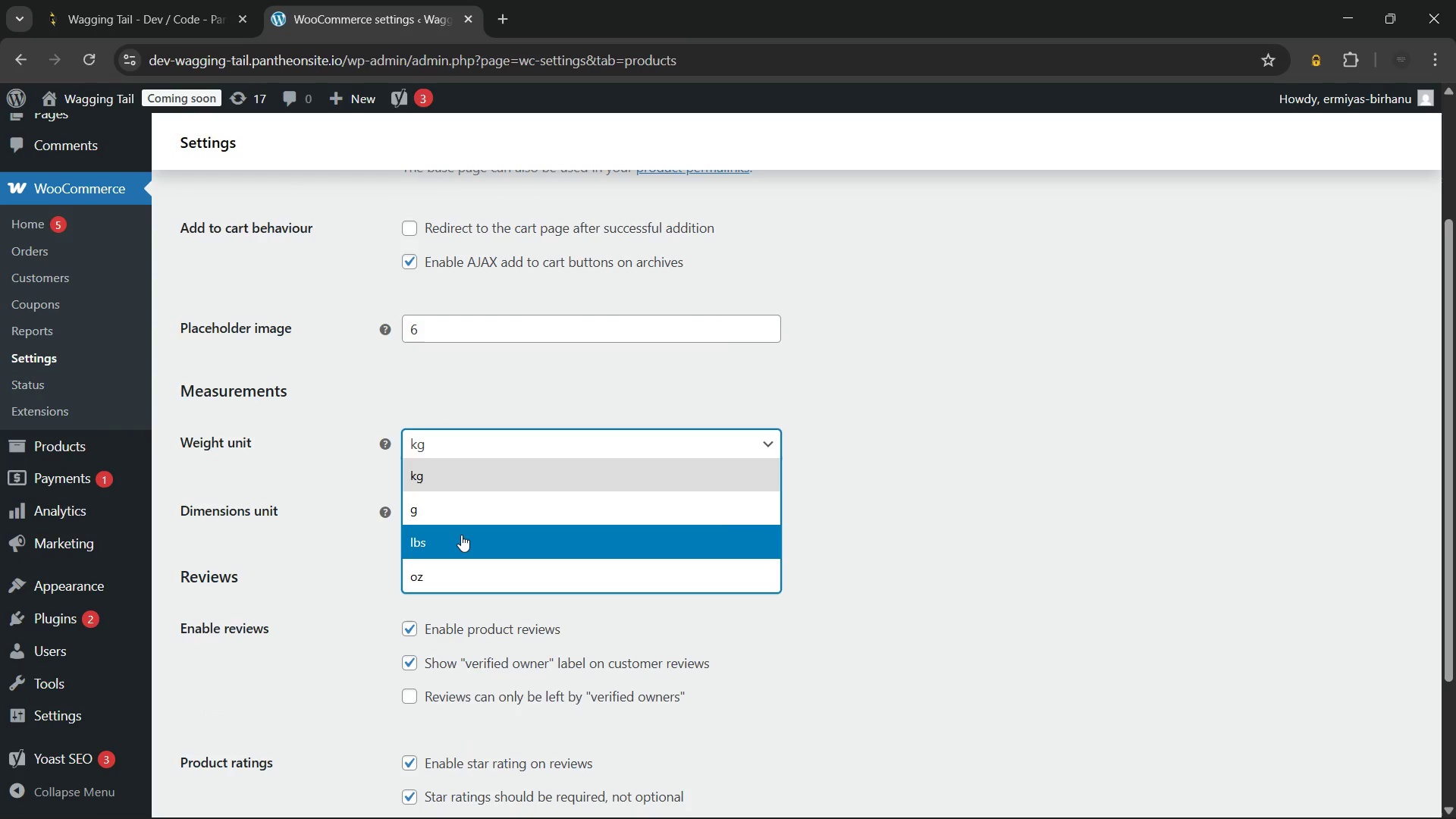 
left_click([461, 535])
 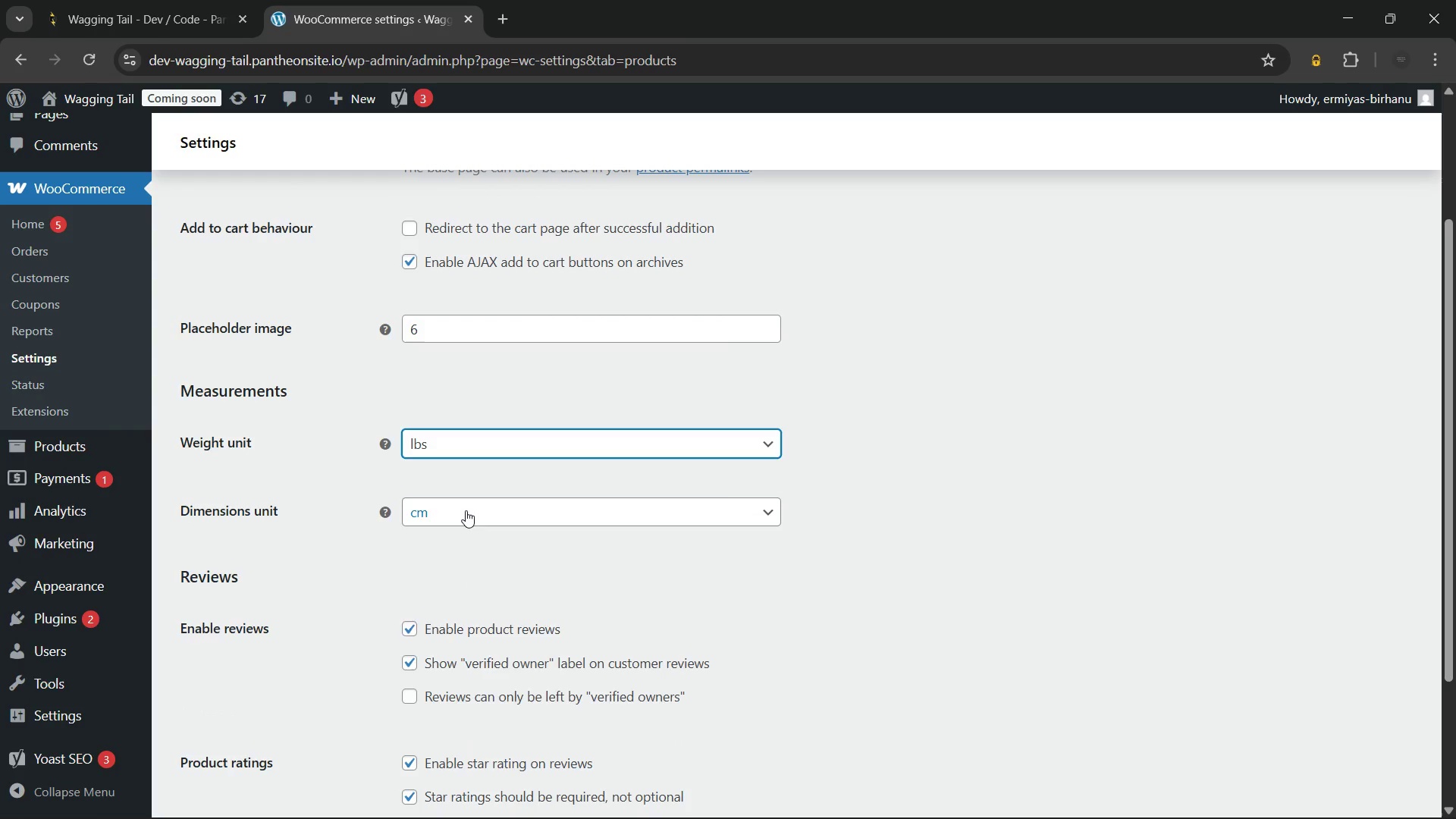 
left_click([466, 510])
 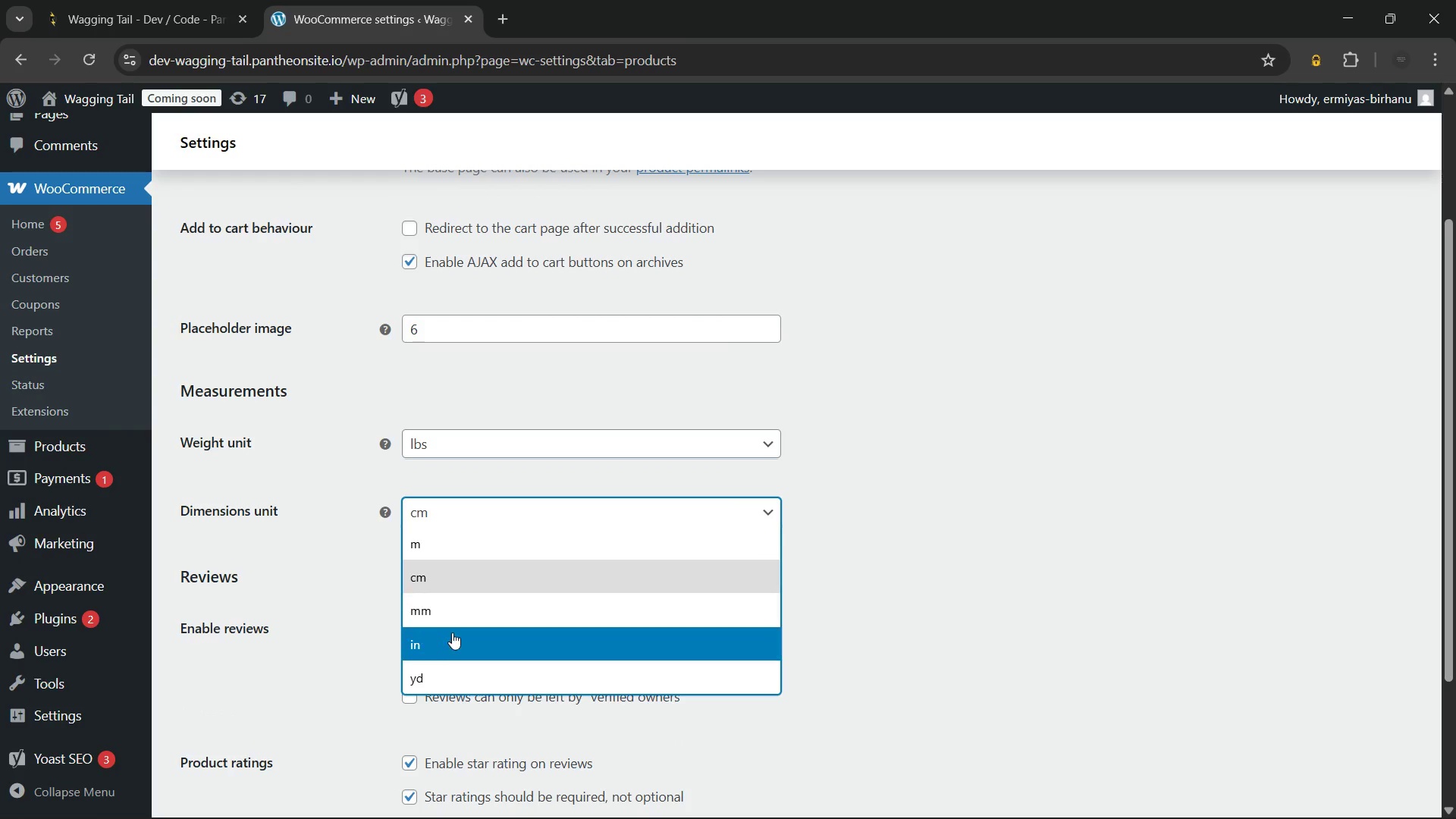 
left_click([452, 632])
 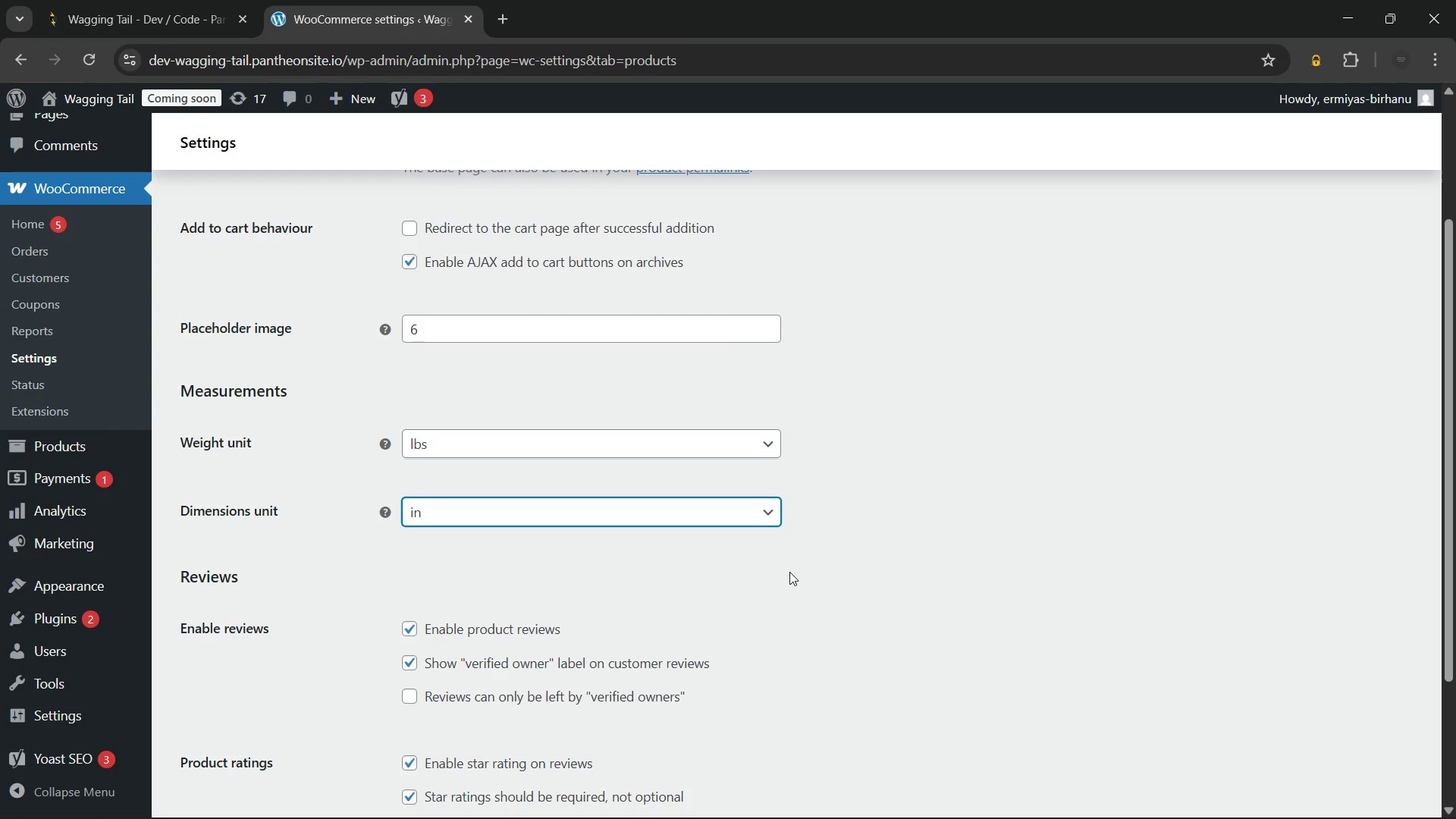 
left_click([789, 572])
 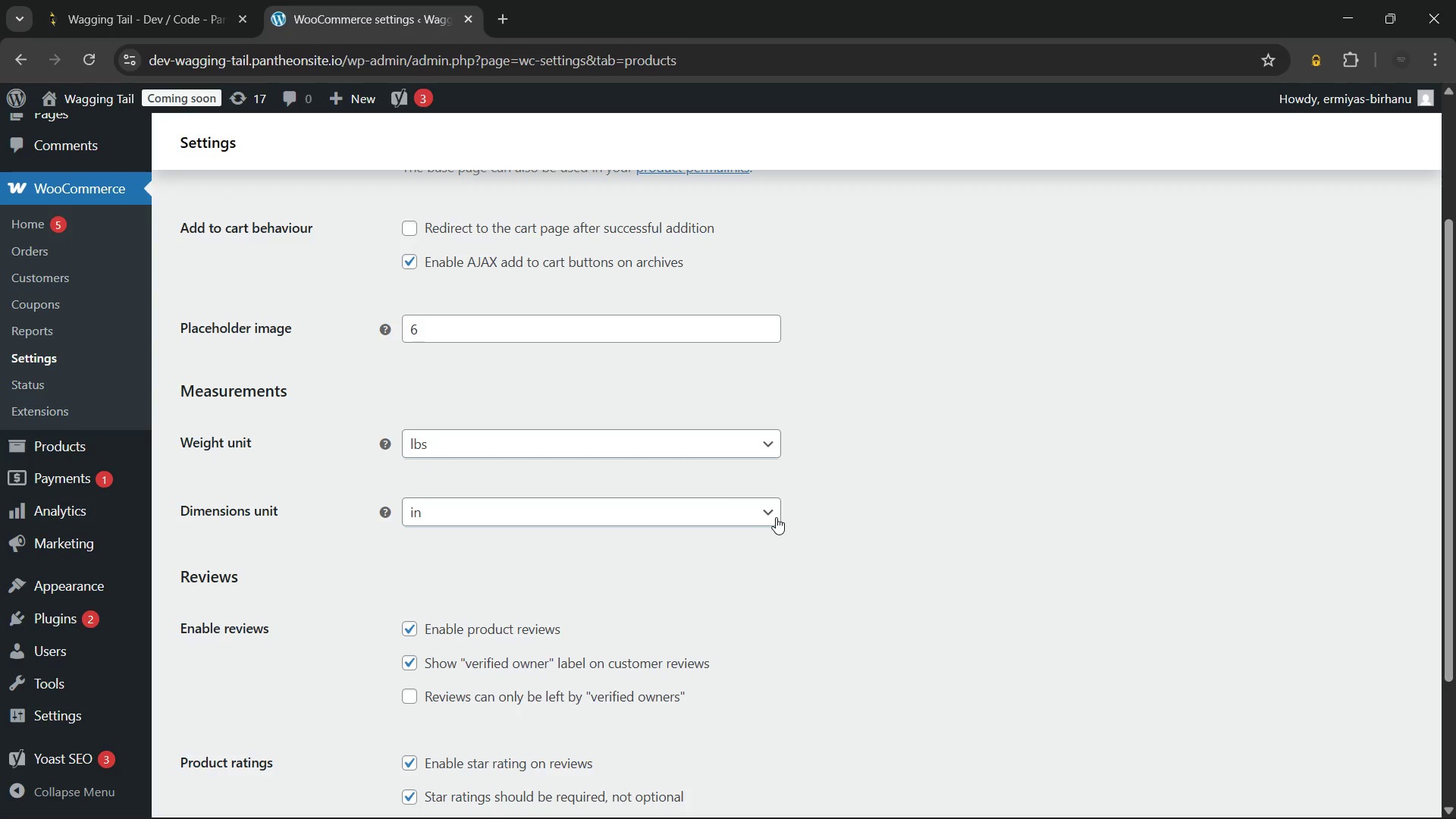 
scroll: coordinate [776, 517], scroll_direction: down, amount: 3.0
 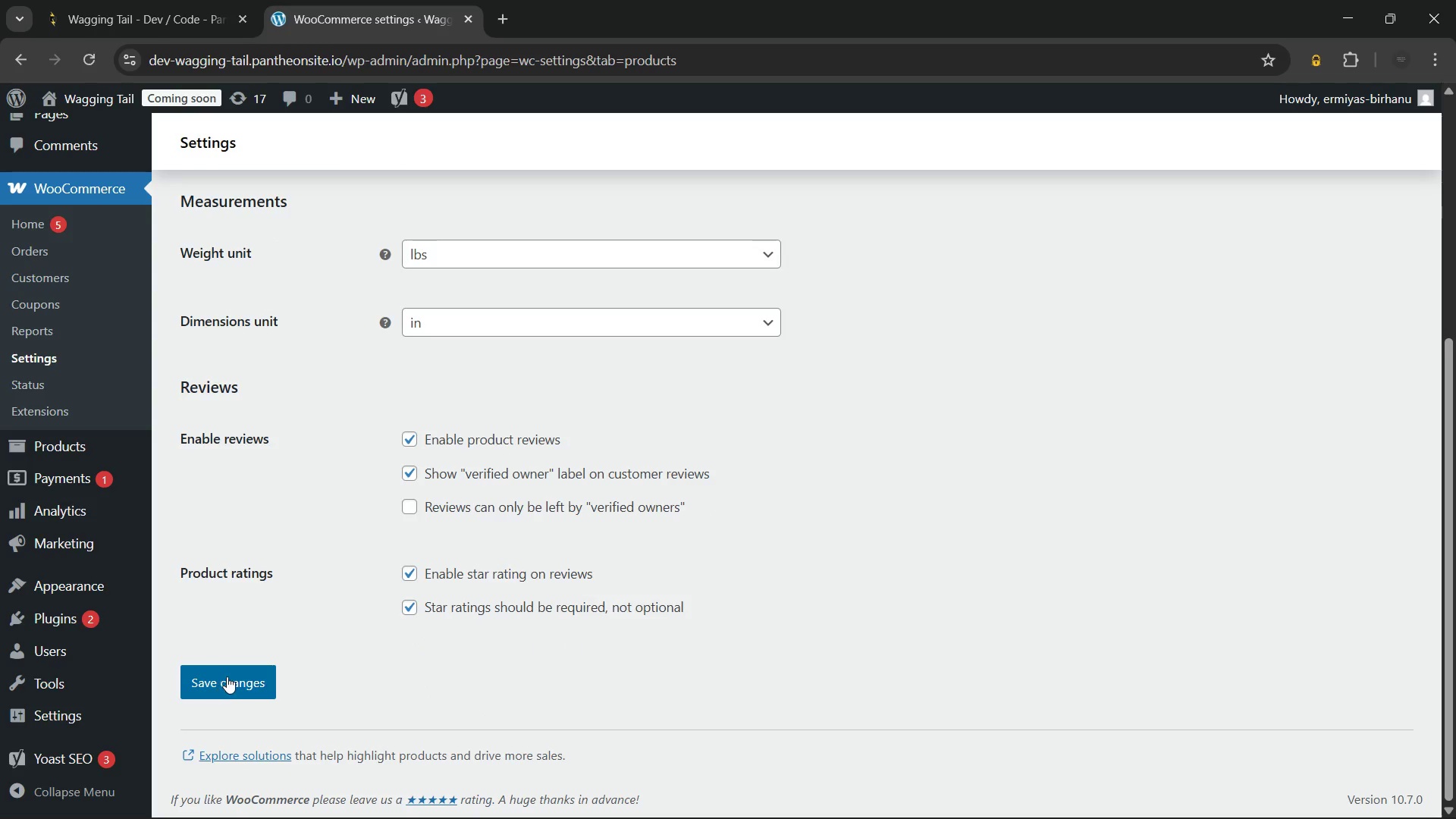 
left_click([227, 676])
 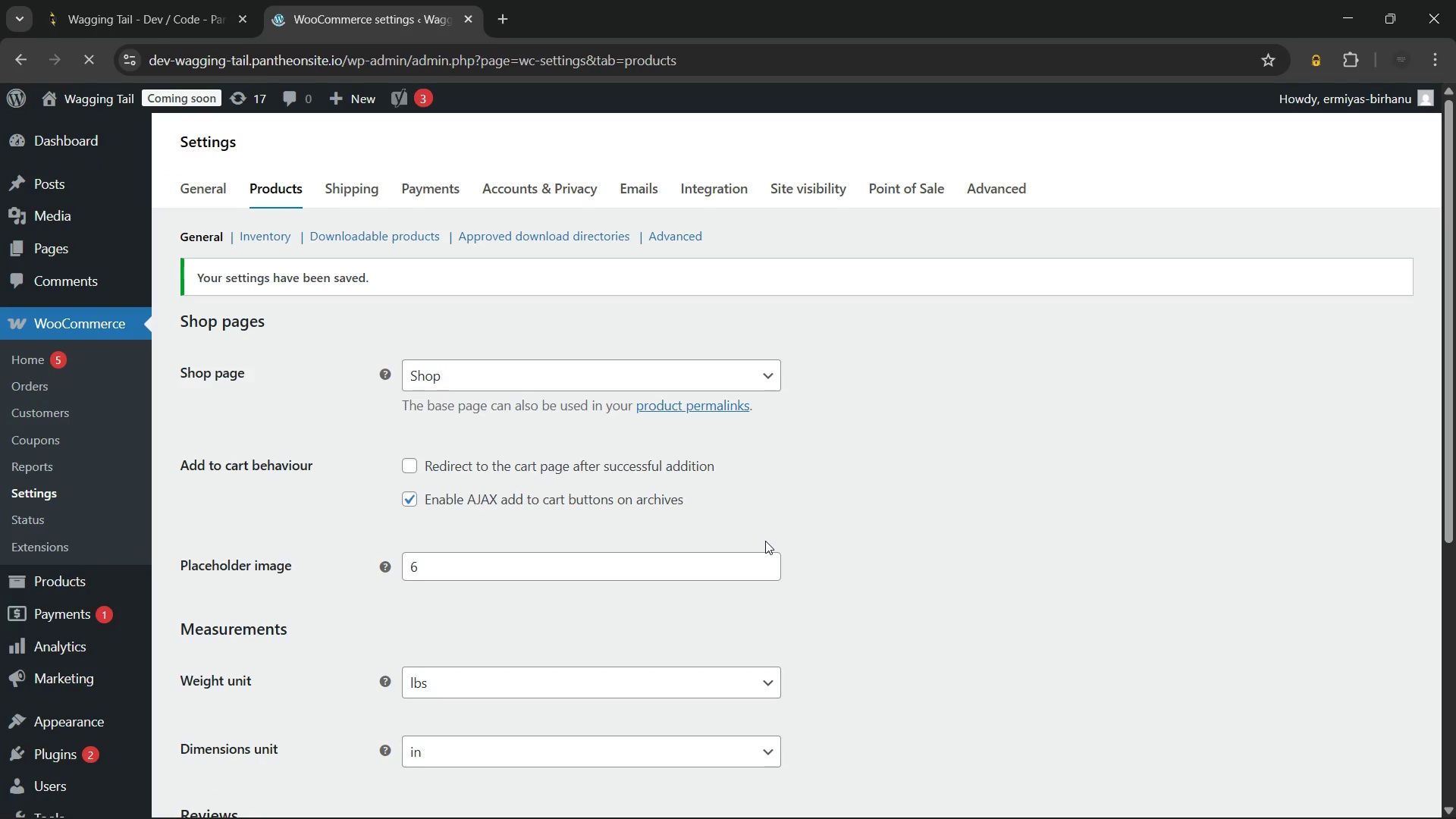 
key(Meta+MetaLeft)
 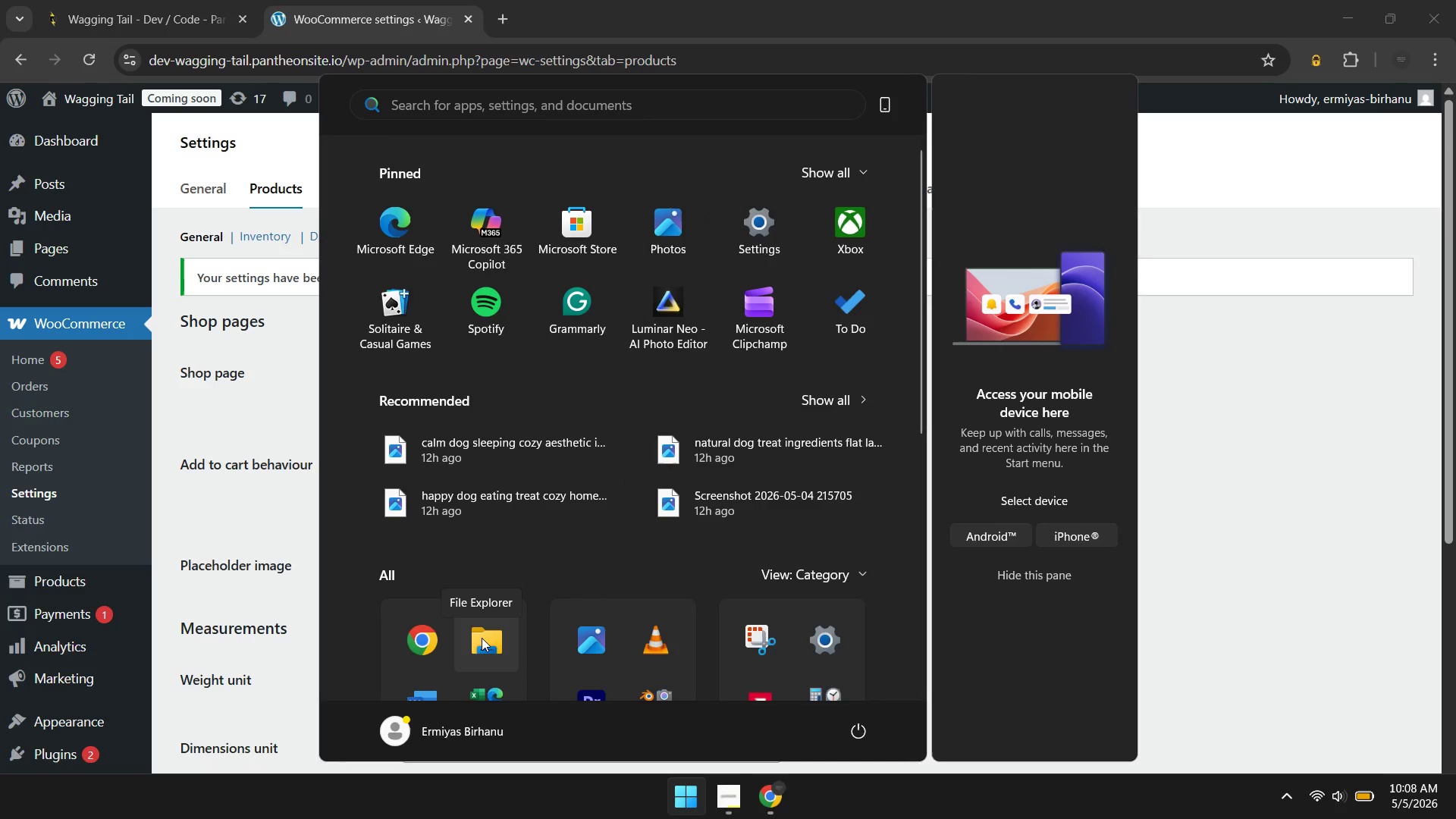 
left_click([482, 638])
 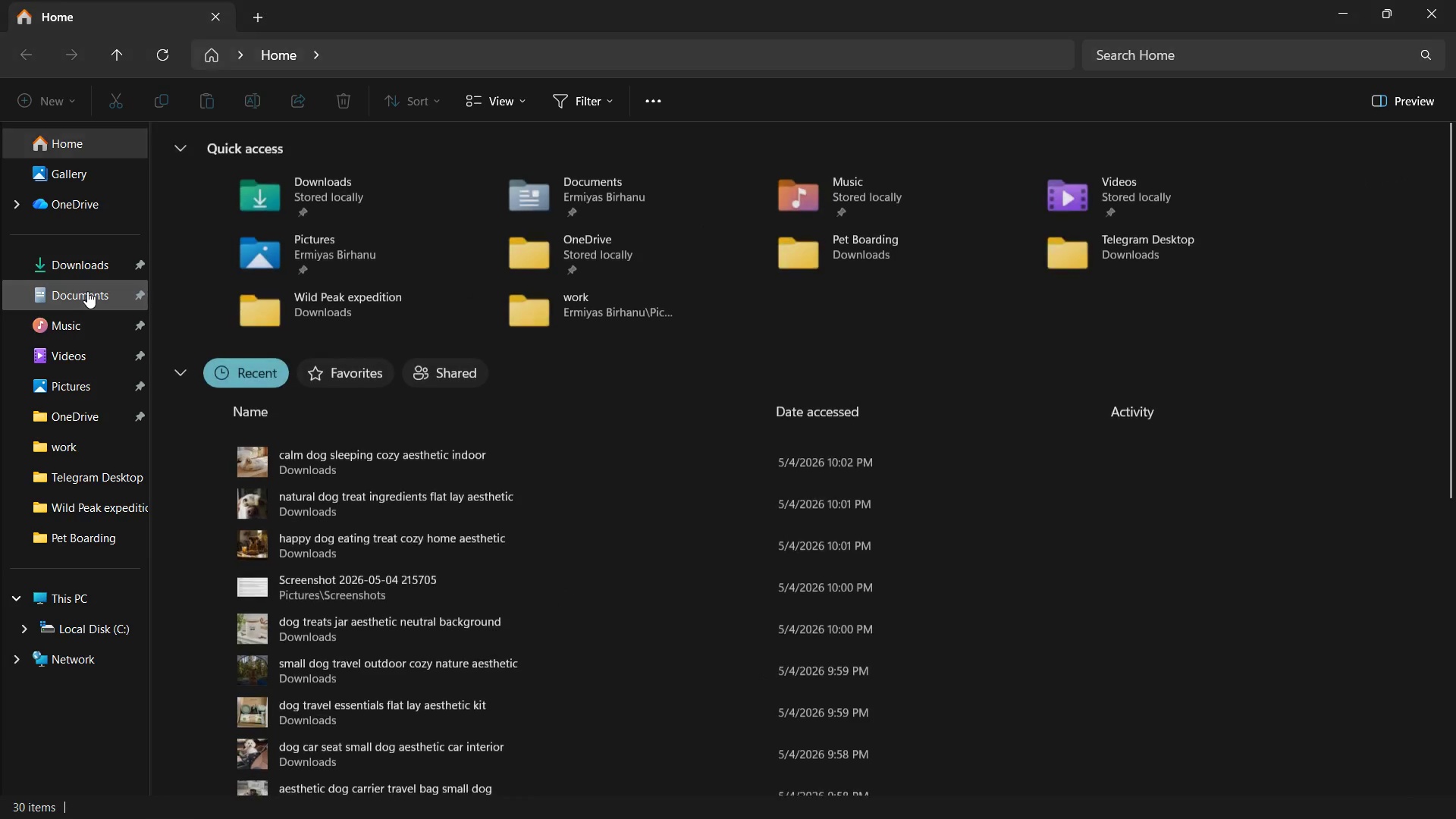 
left_click([86, 268])
 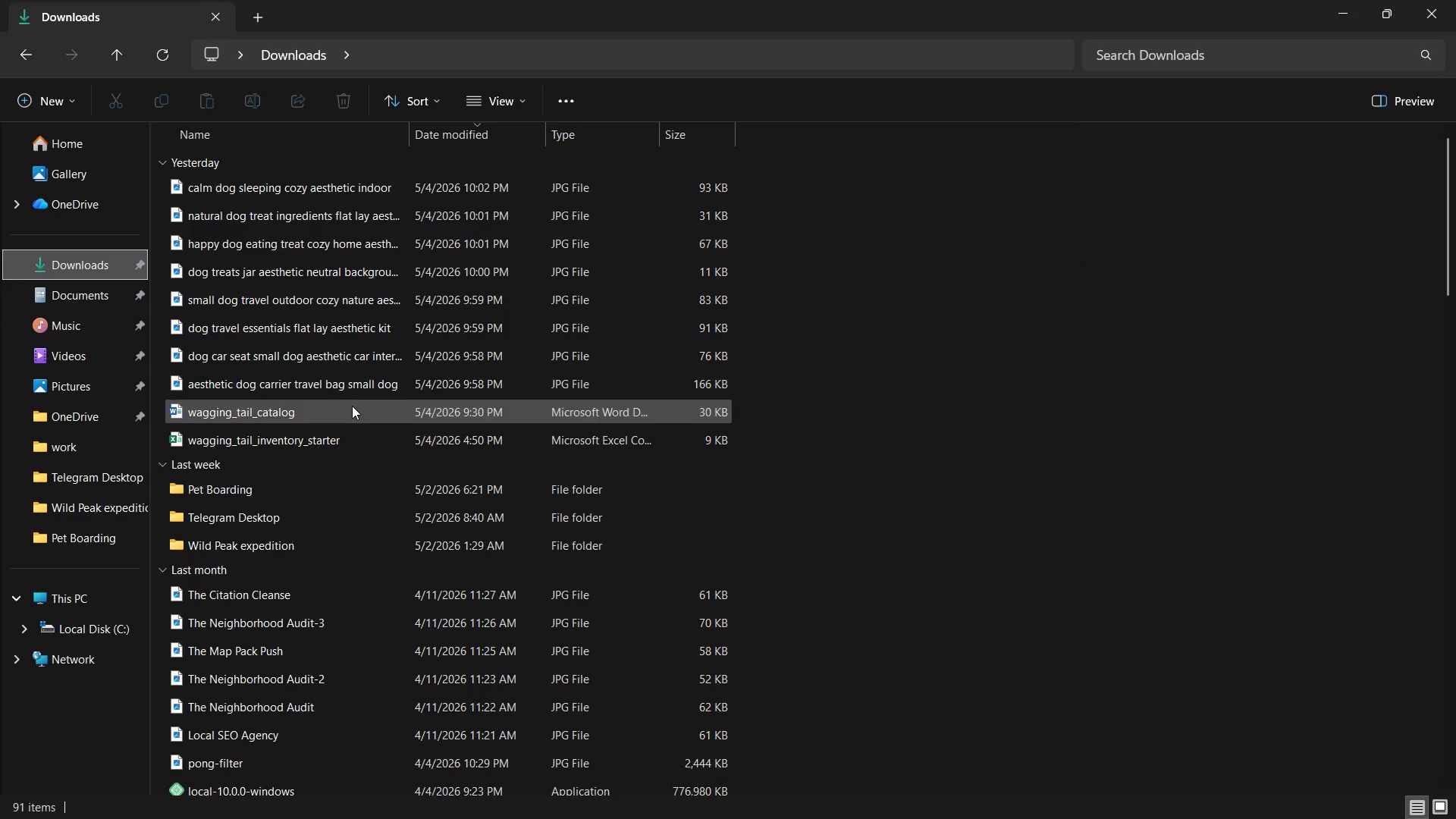 
left_click([372, 428])
 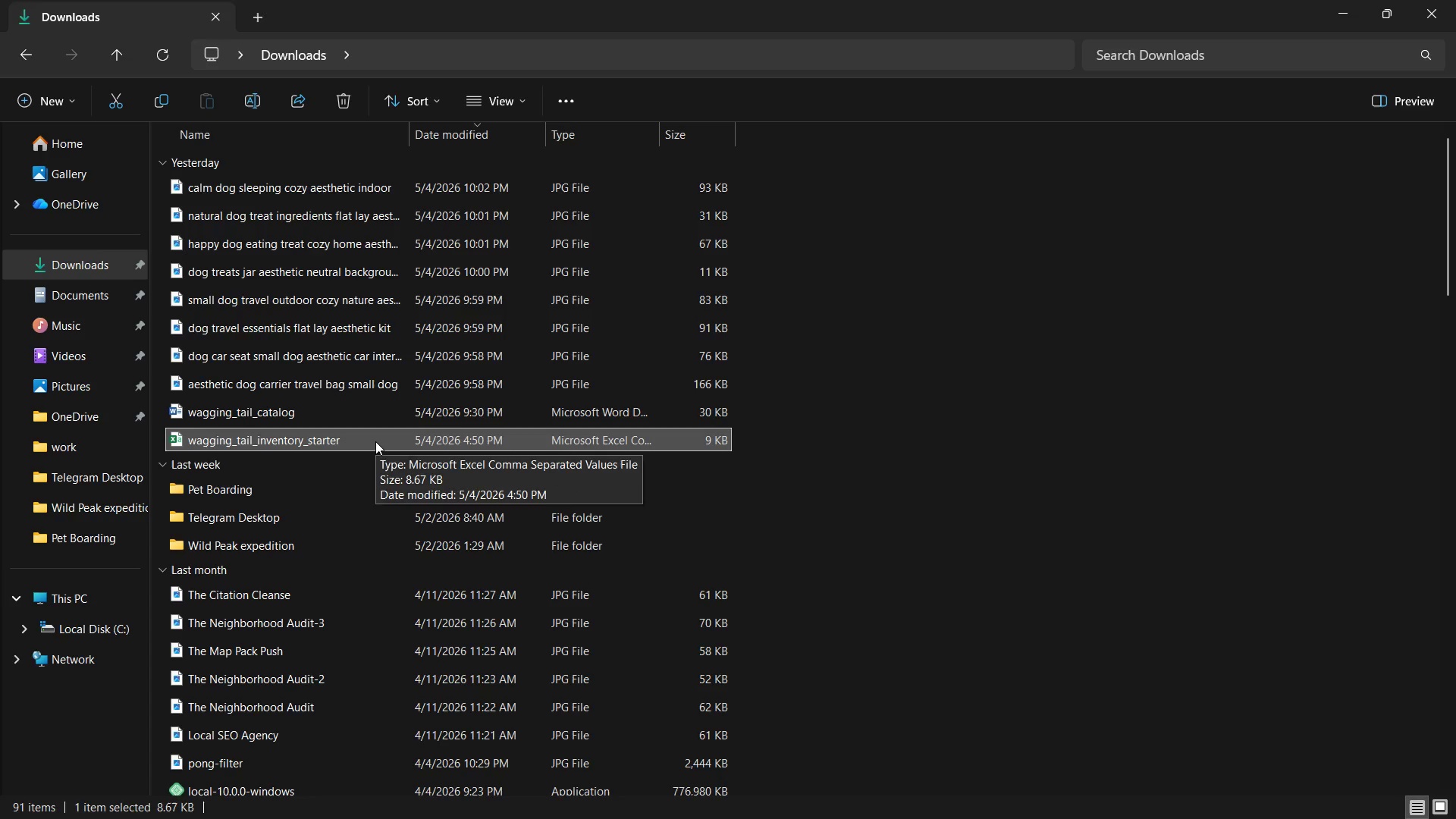 
double_click([375, 441])
 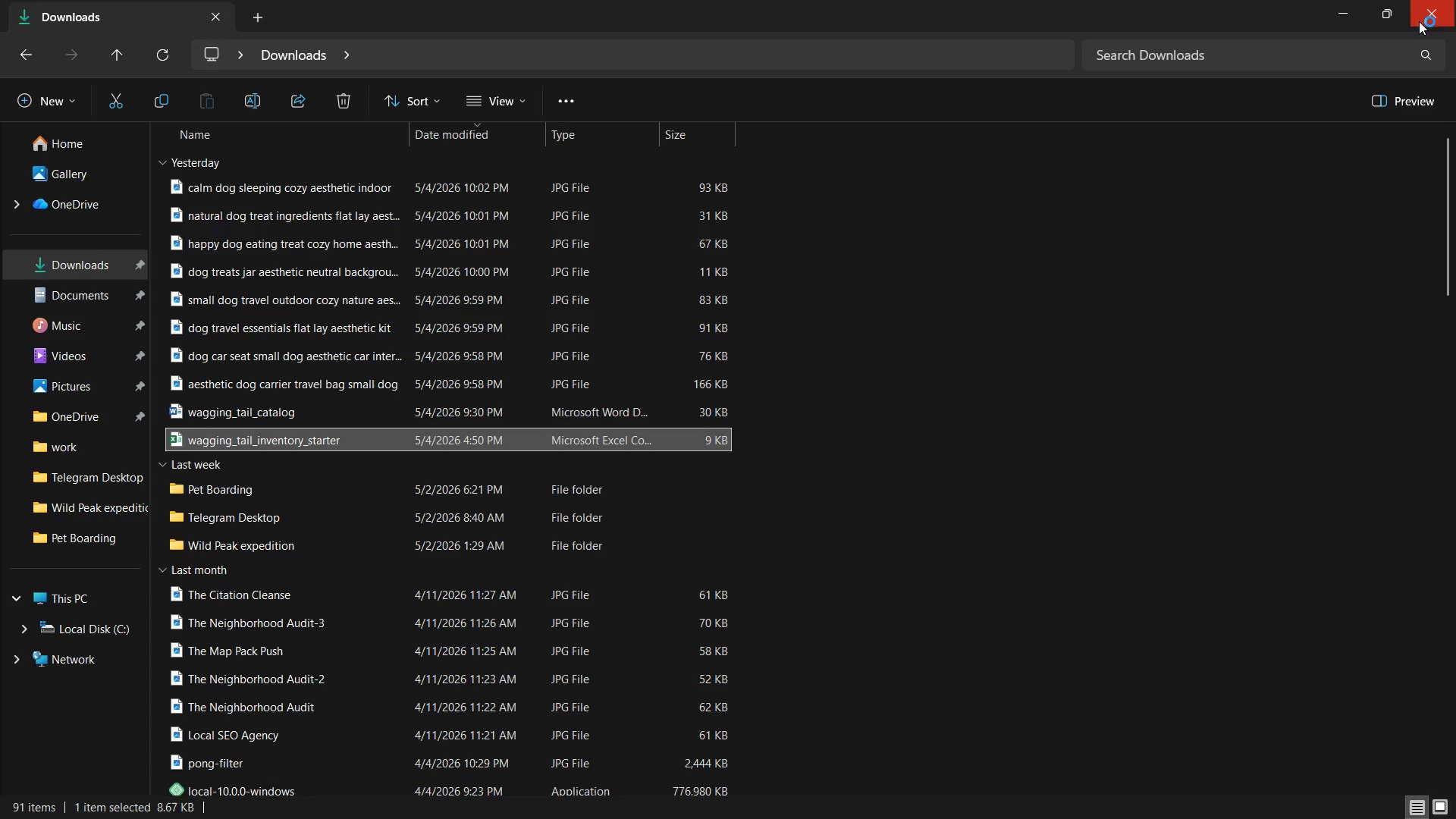 
left_click([1419, 17])
 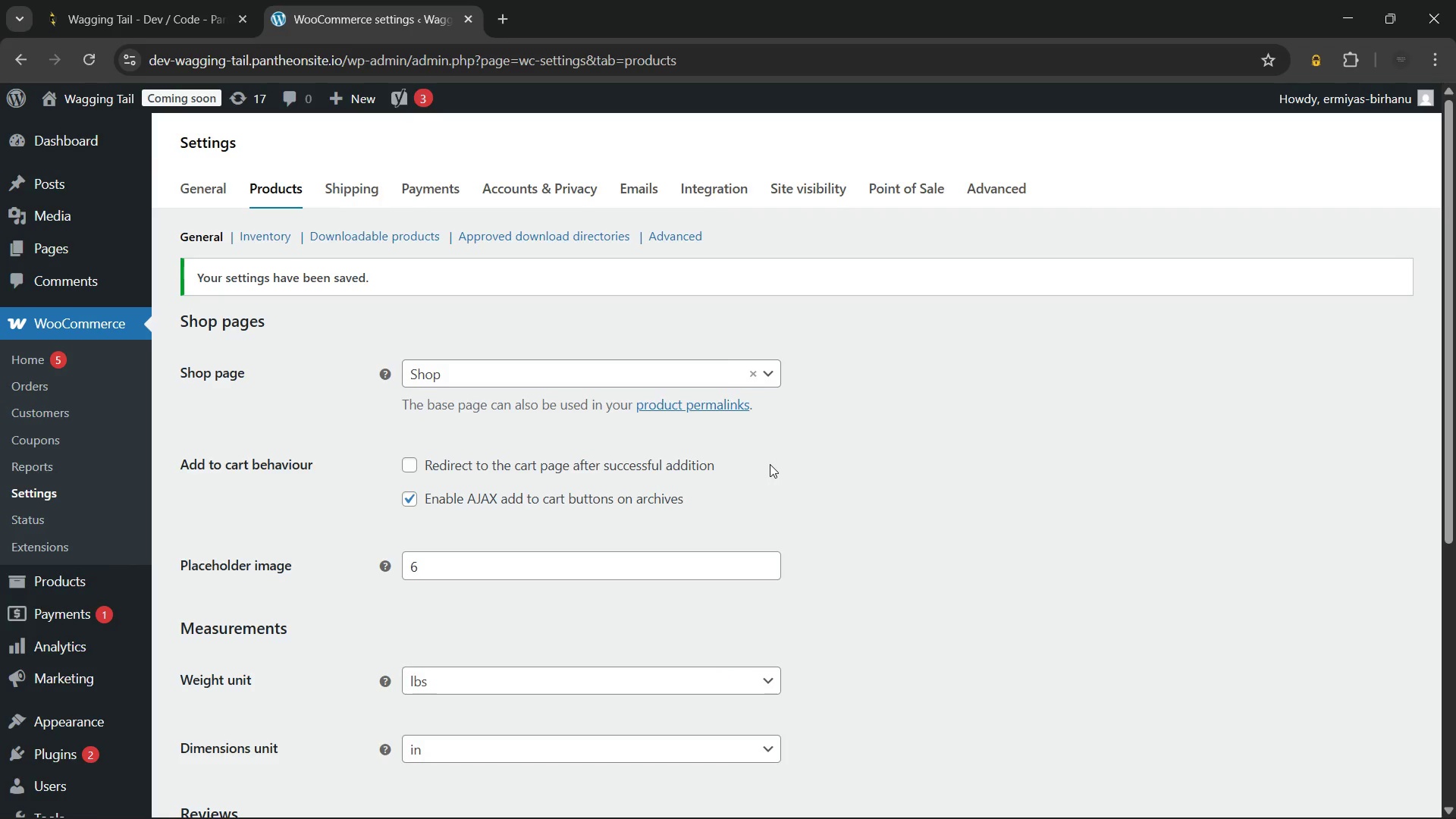 
key(Unknown)
 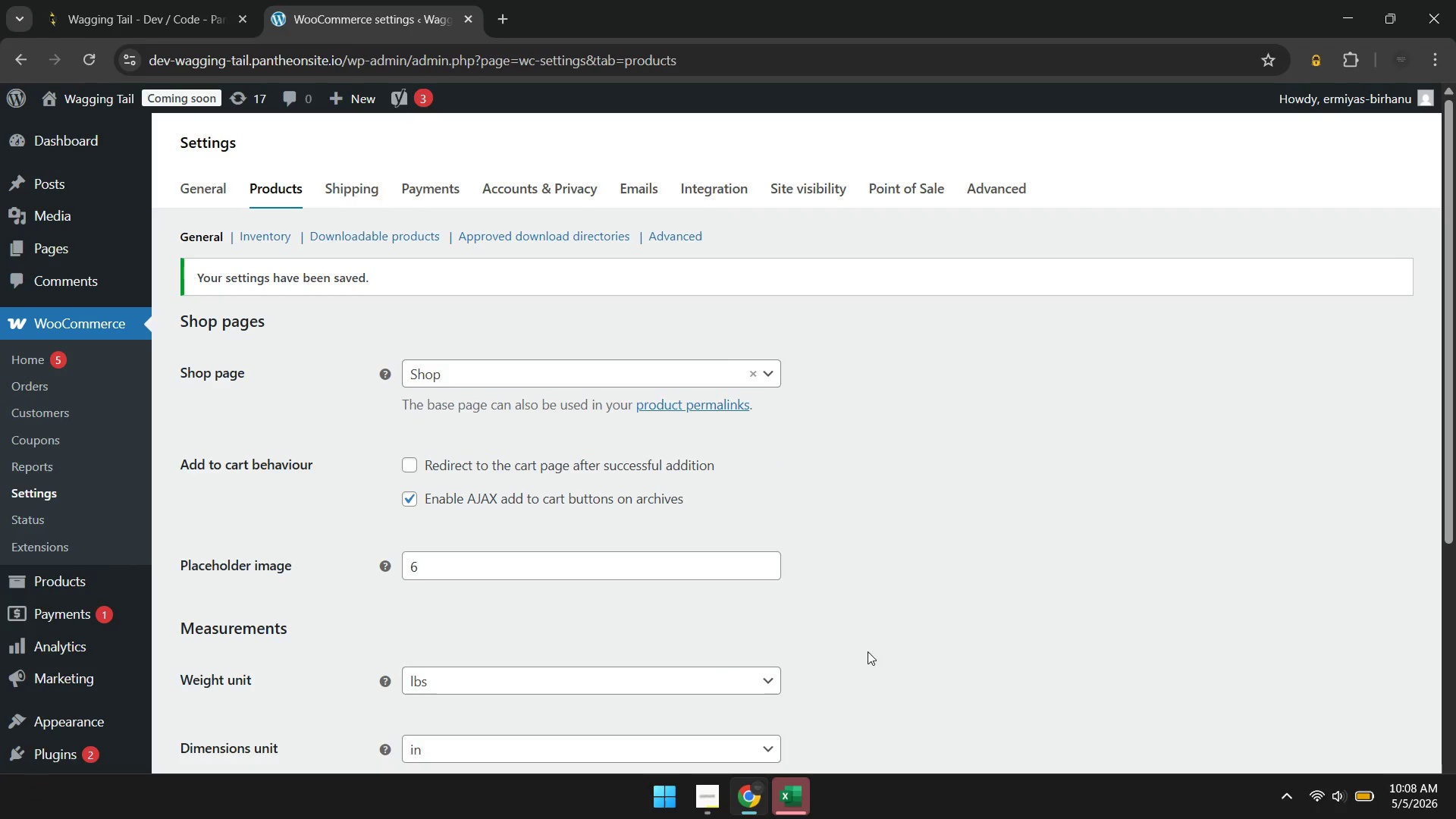 
left_click([801, 788])
 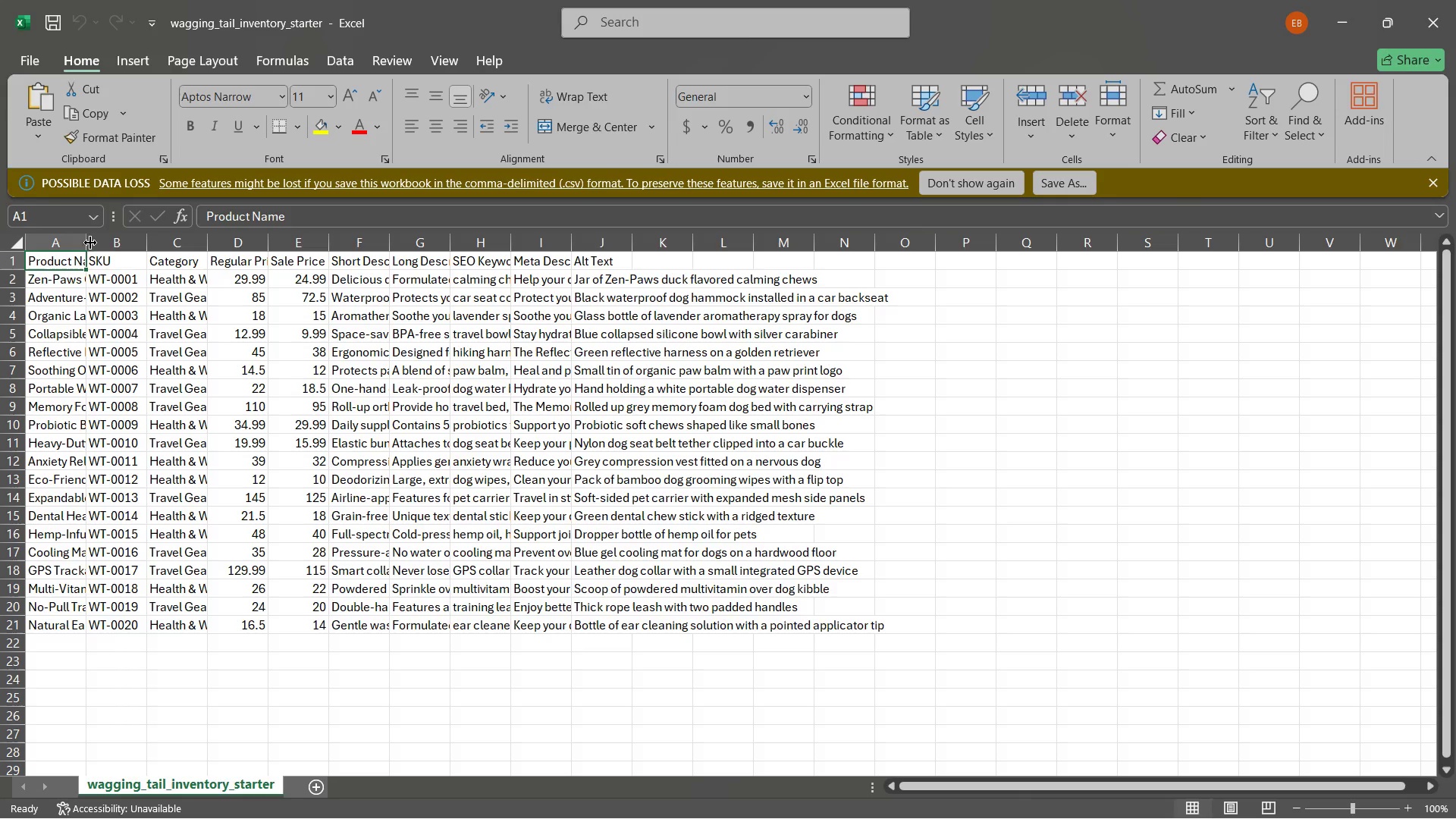 
left_click_drag(start_coordinate=[86, 243], to_coordinate=[291, 246])
 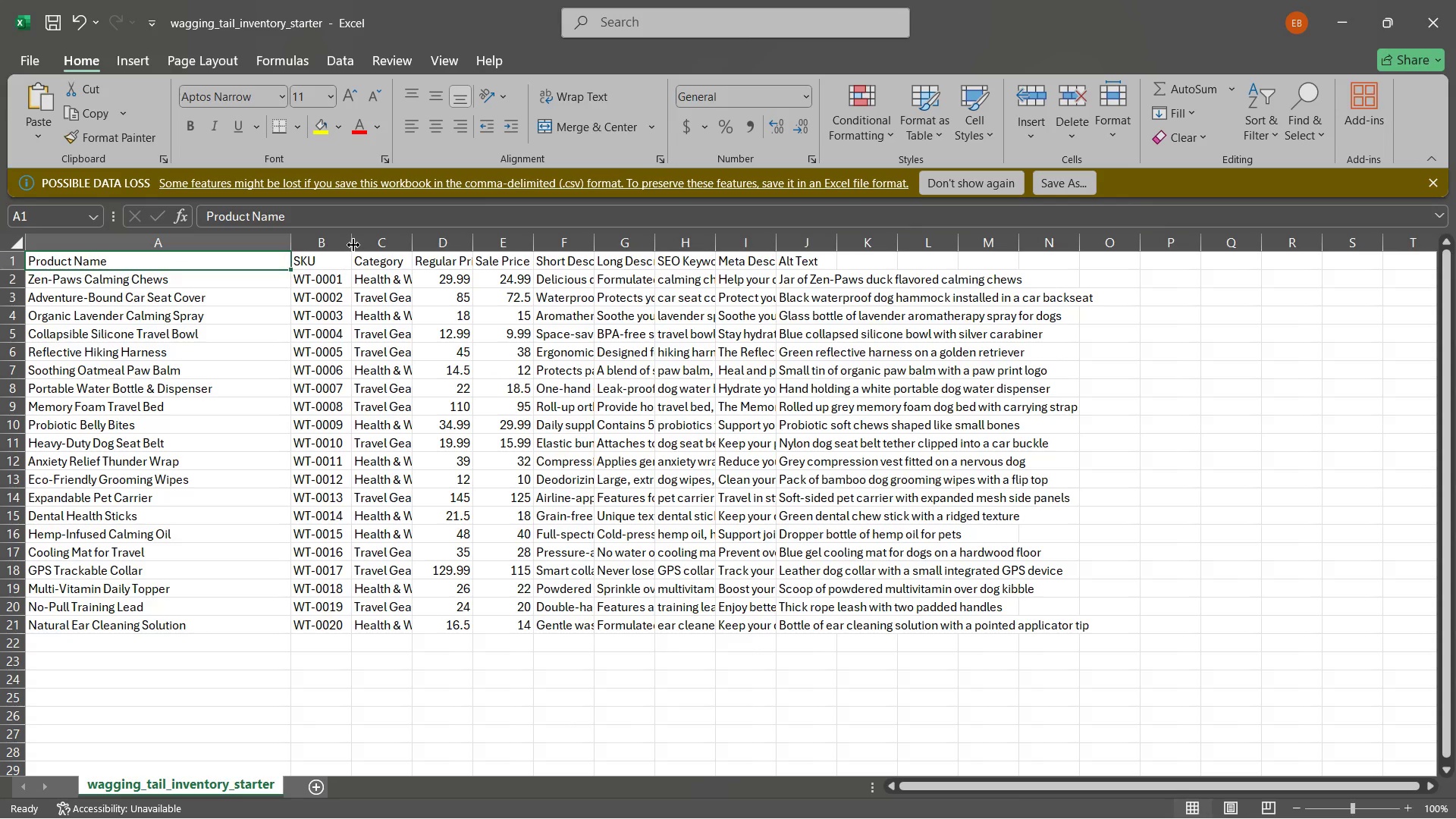 
left_click_drag(start_coordinate=[353, 245], to_coordinate=[388, 245])
 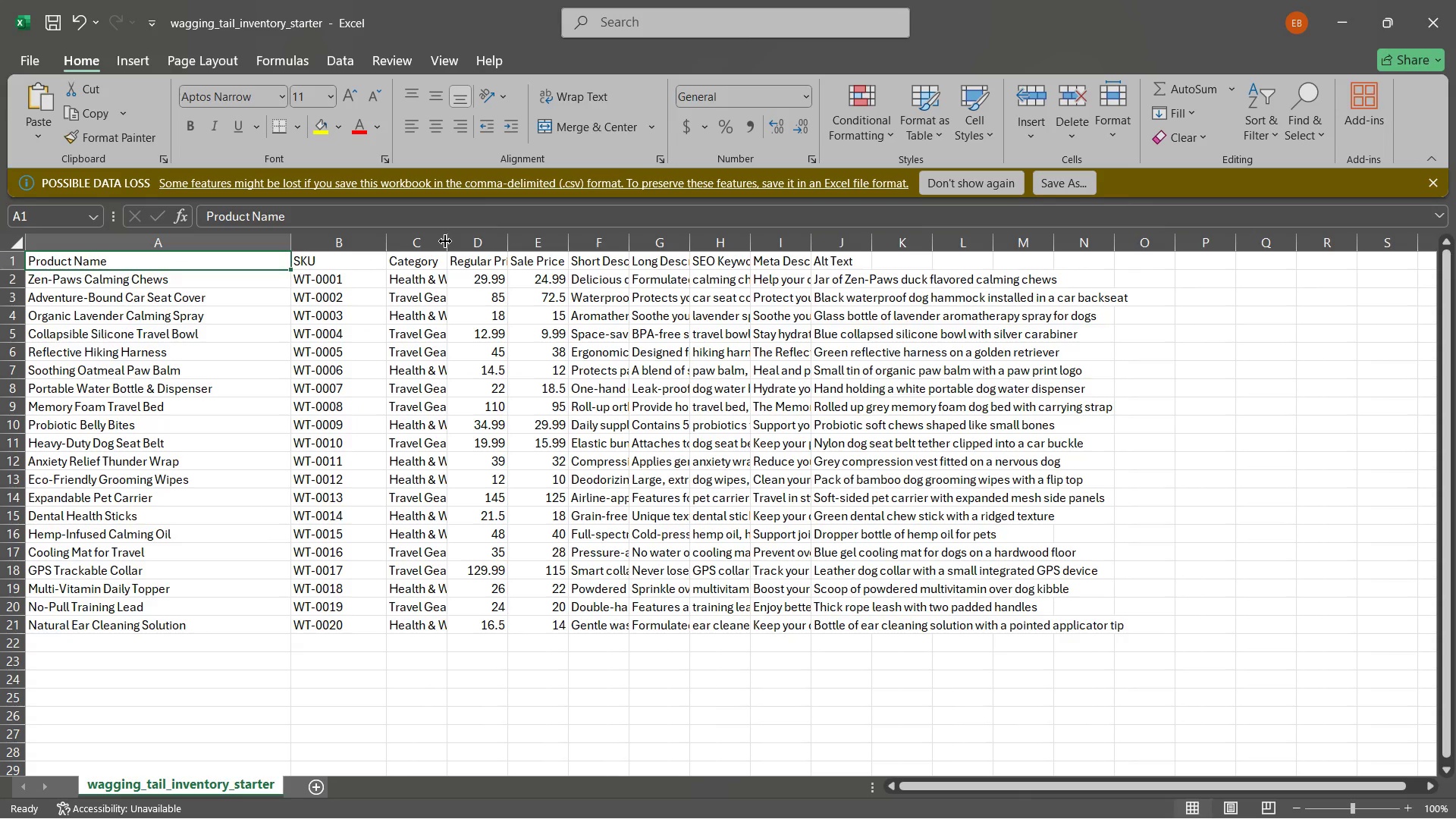 
left_click_drag(start_coordinate=[445, 241], to_coordinate=[503, 241])
 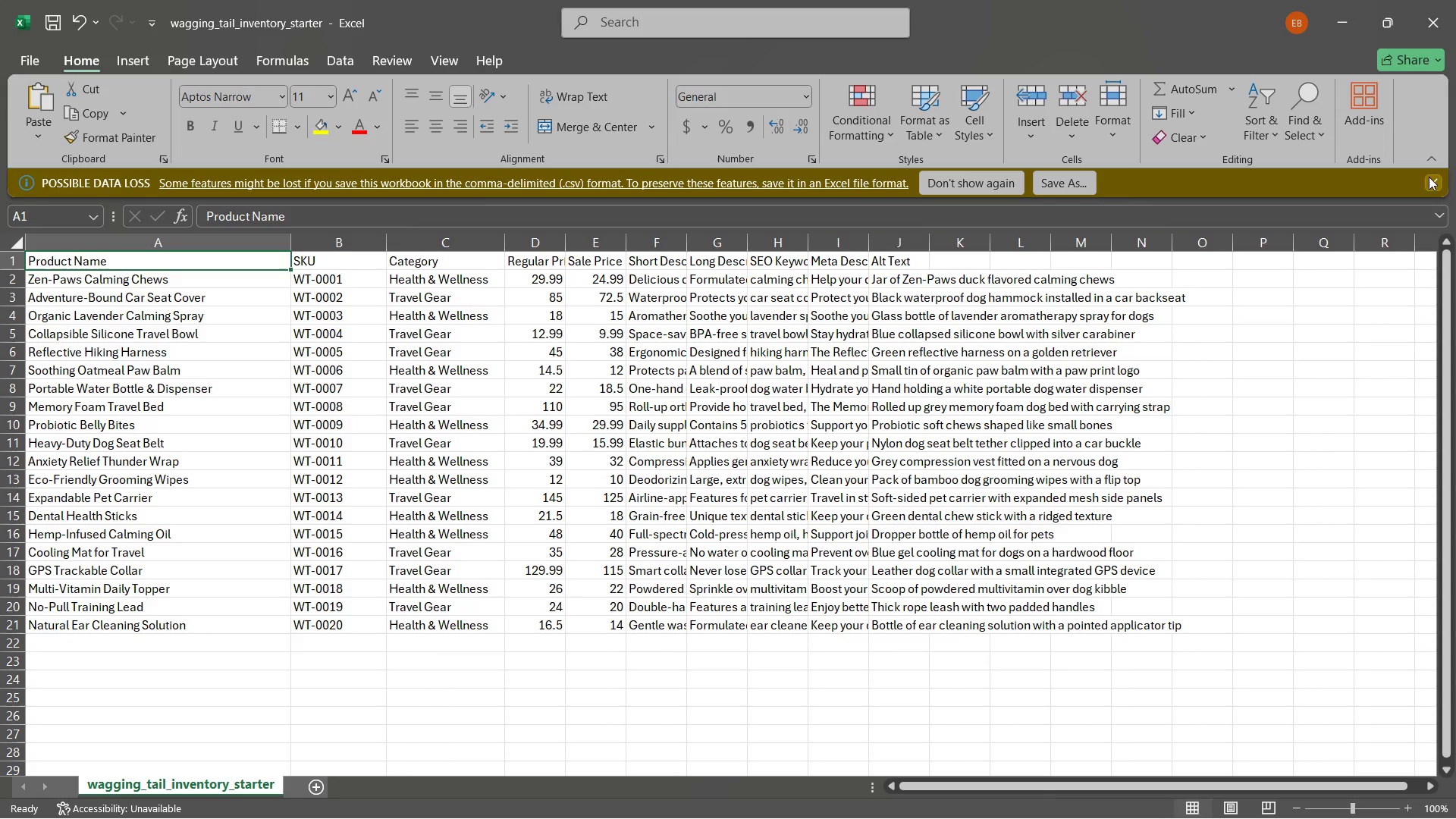 
left_click([1432, 178])
 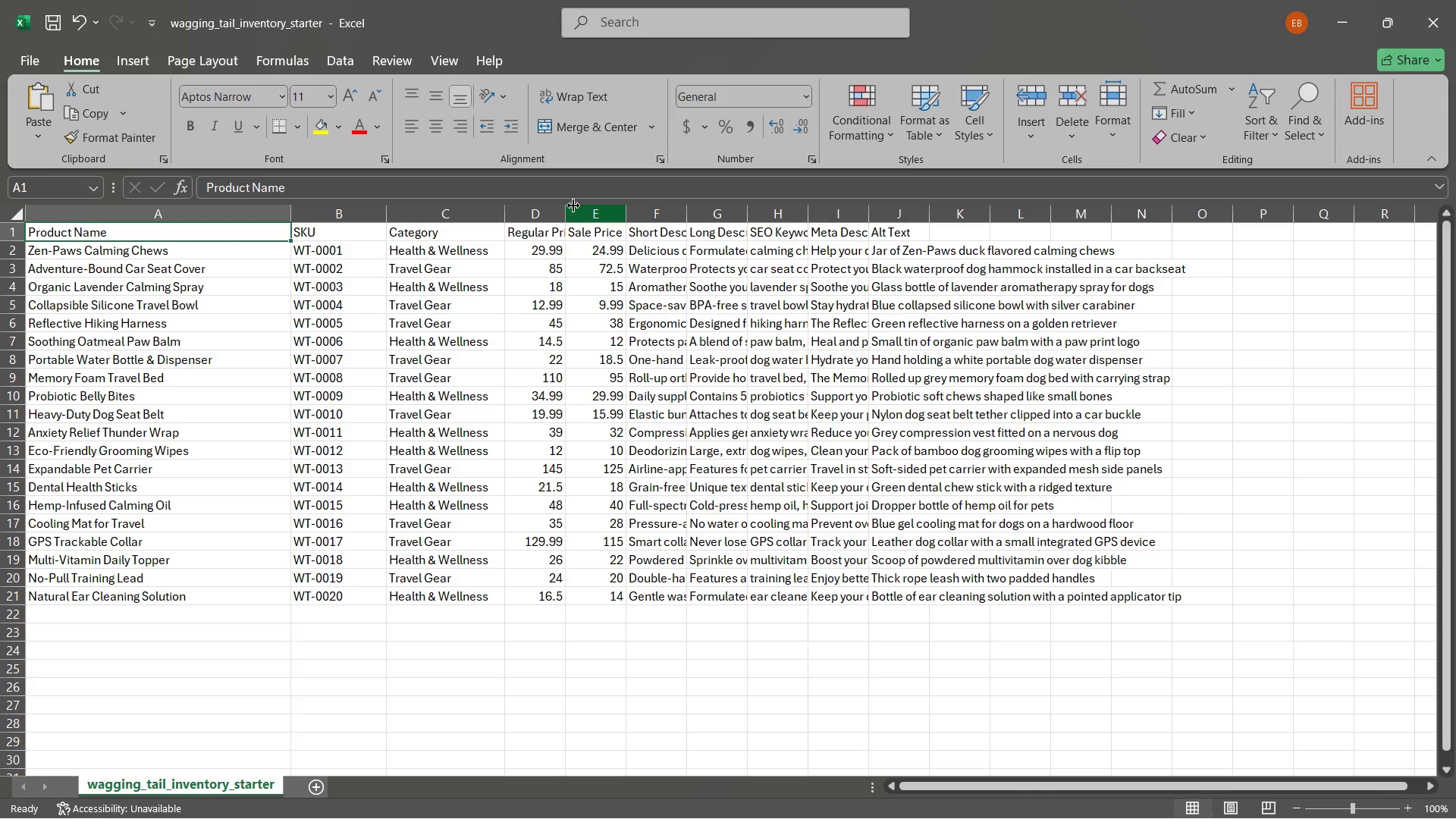 
left_click_drag(start_coordinate=[566, 212], to_coordinate=[587, 214])
 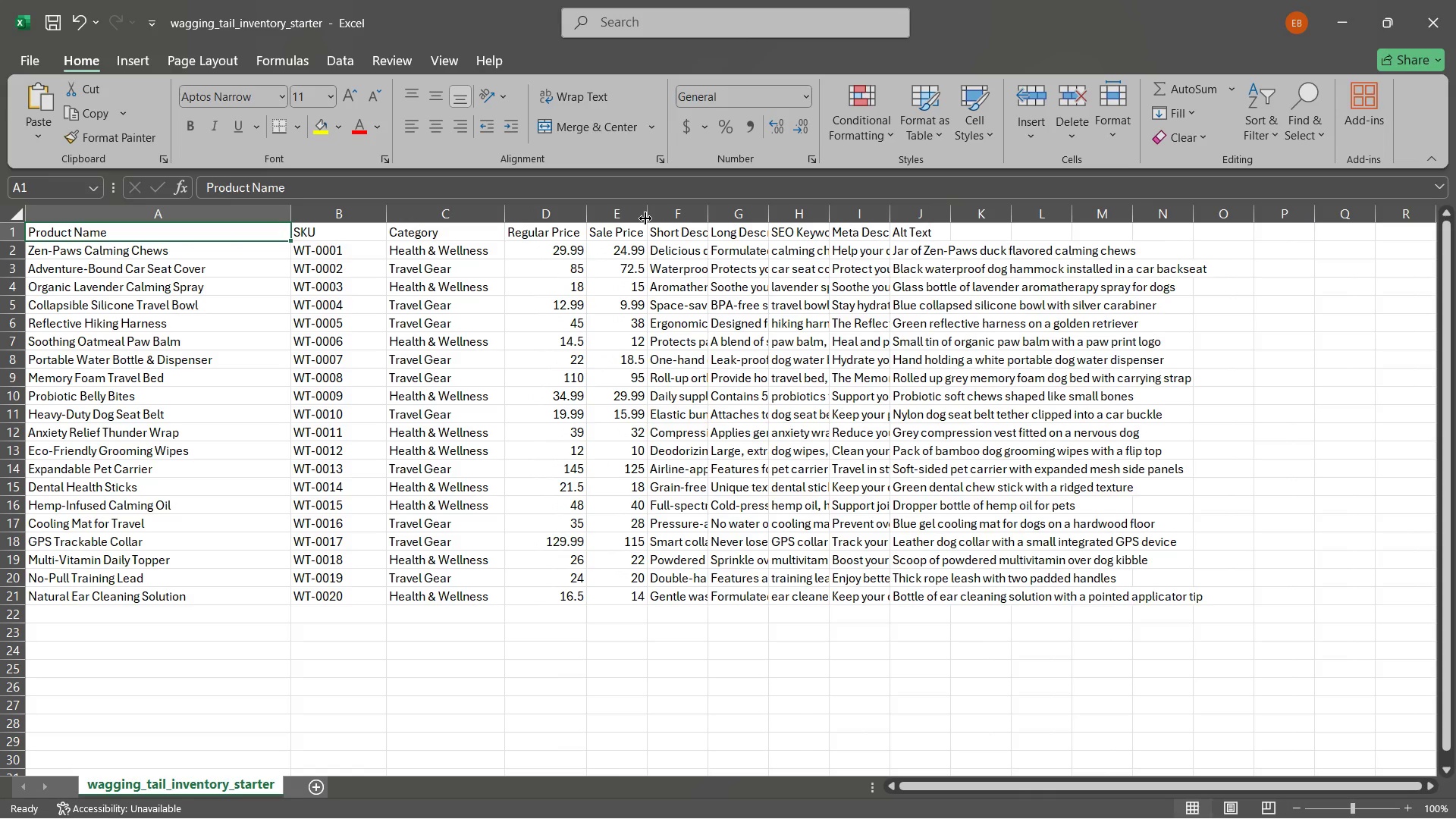 
left_click_drag(start_coordinate=[645, 218], to_coordinate=[713, 218])
 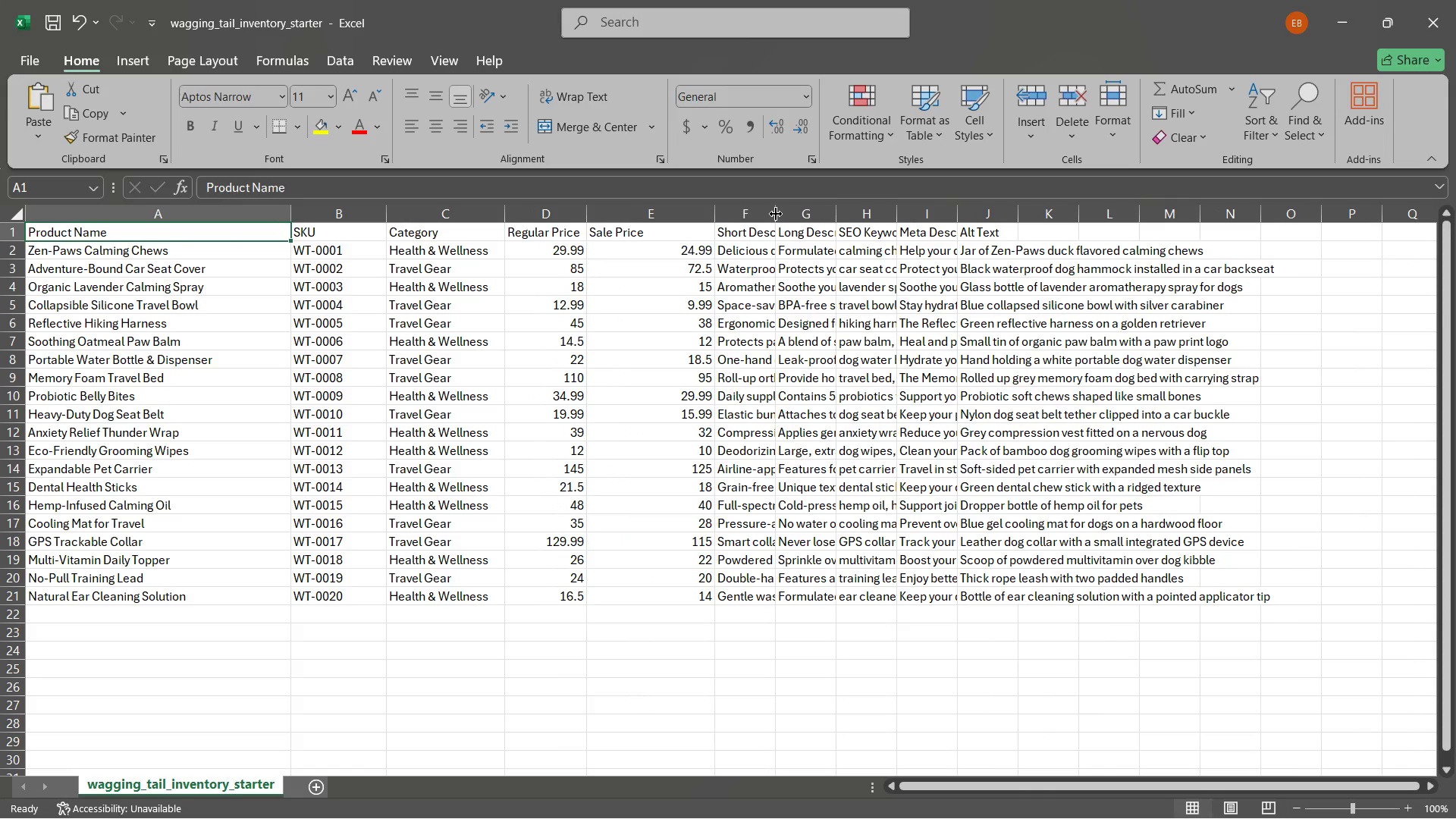 
left_click_drag(start_coordinate=[776, 214], to_coordinate=[910, 216])
 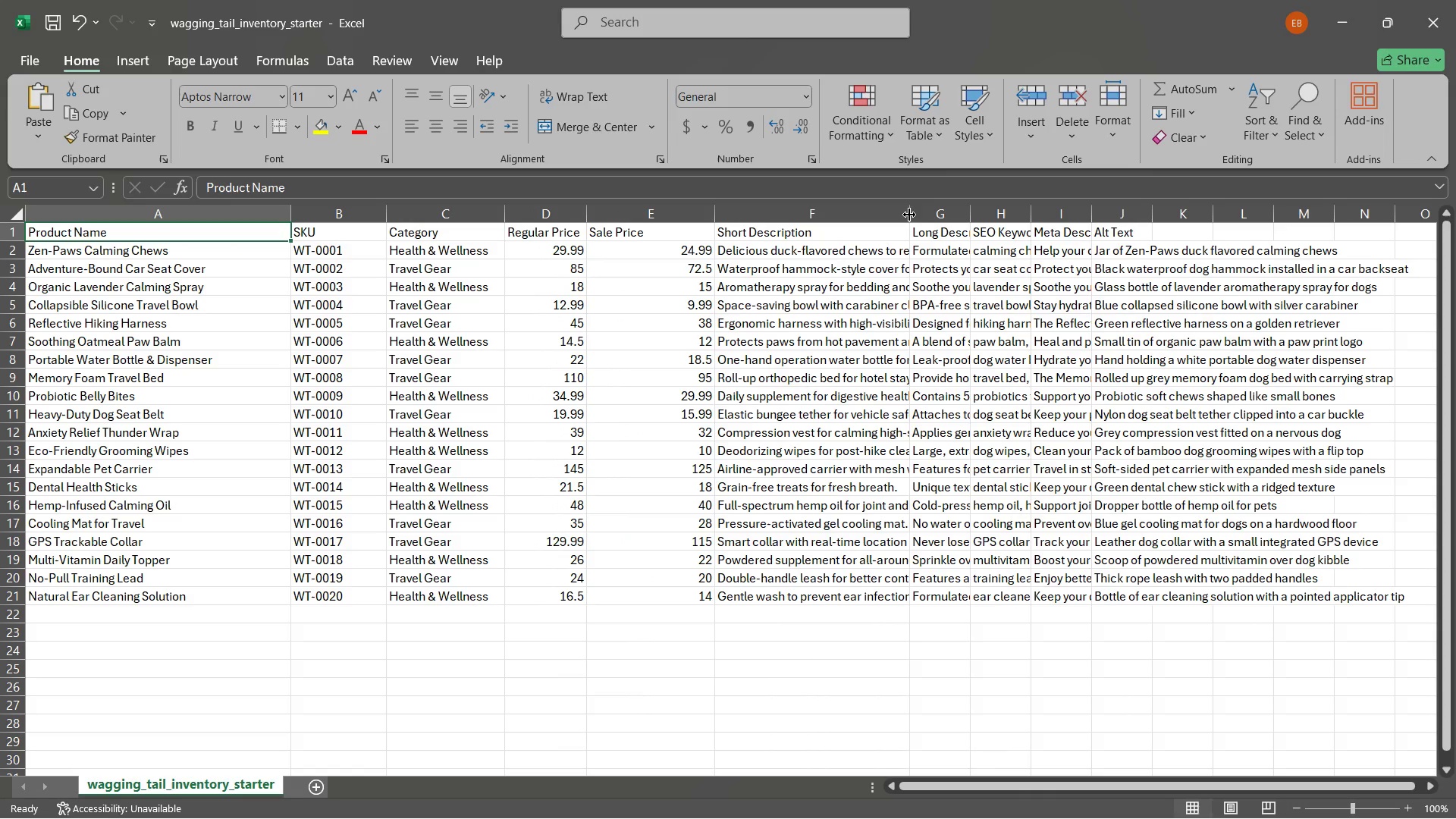 
left_click_drag(start_coordinate=[908, 214], to_coordinate=[1009, 214])
 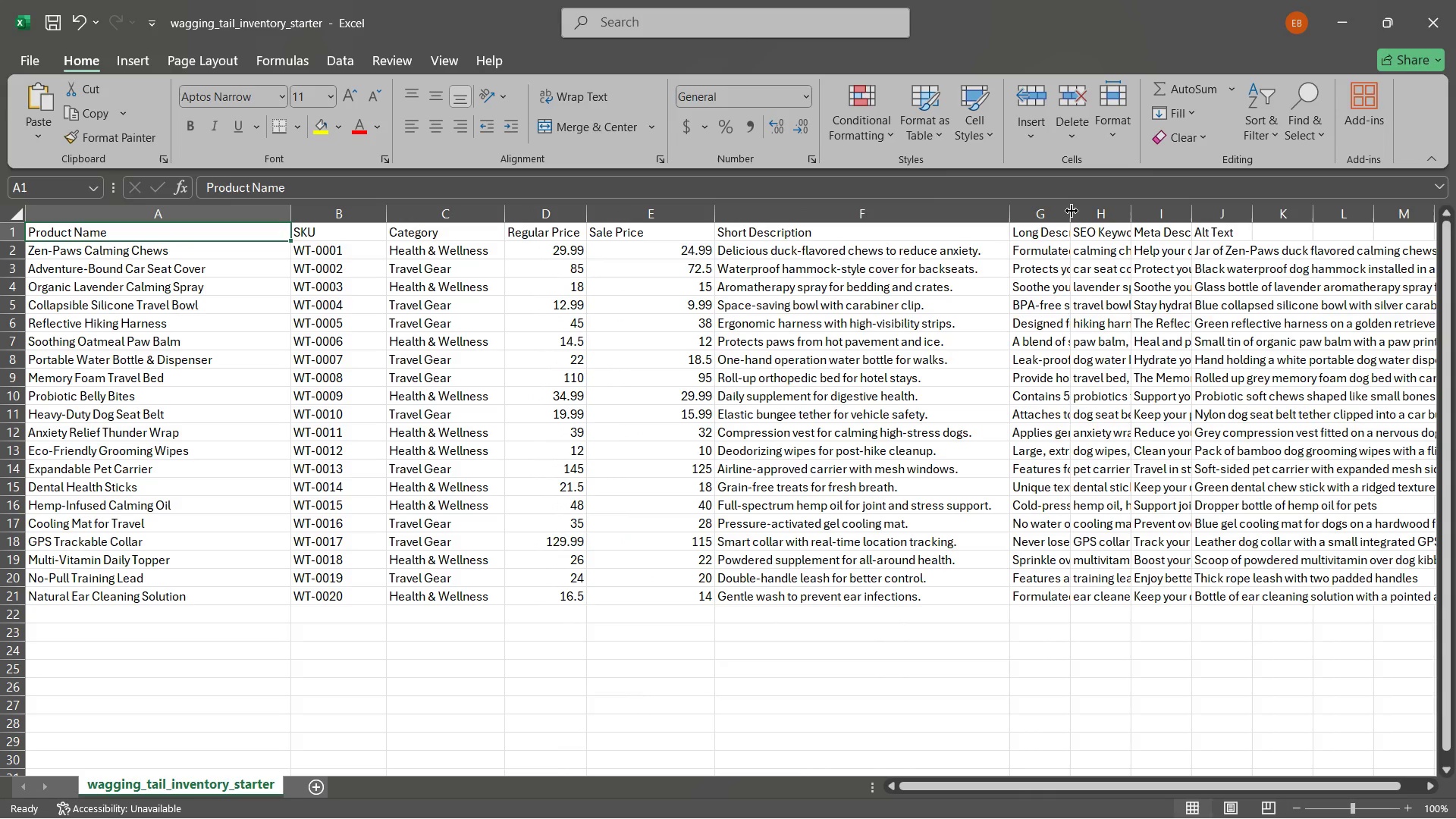 
left_click_drag(start_coordinate=[1072, 211], to_coordinate=[1409, 213])
 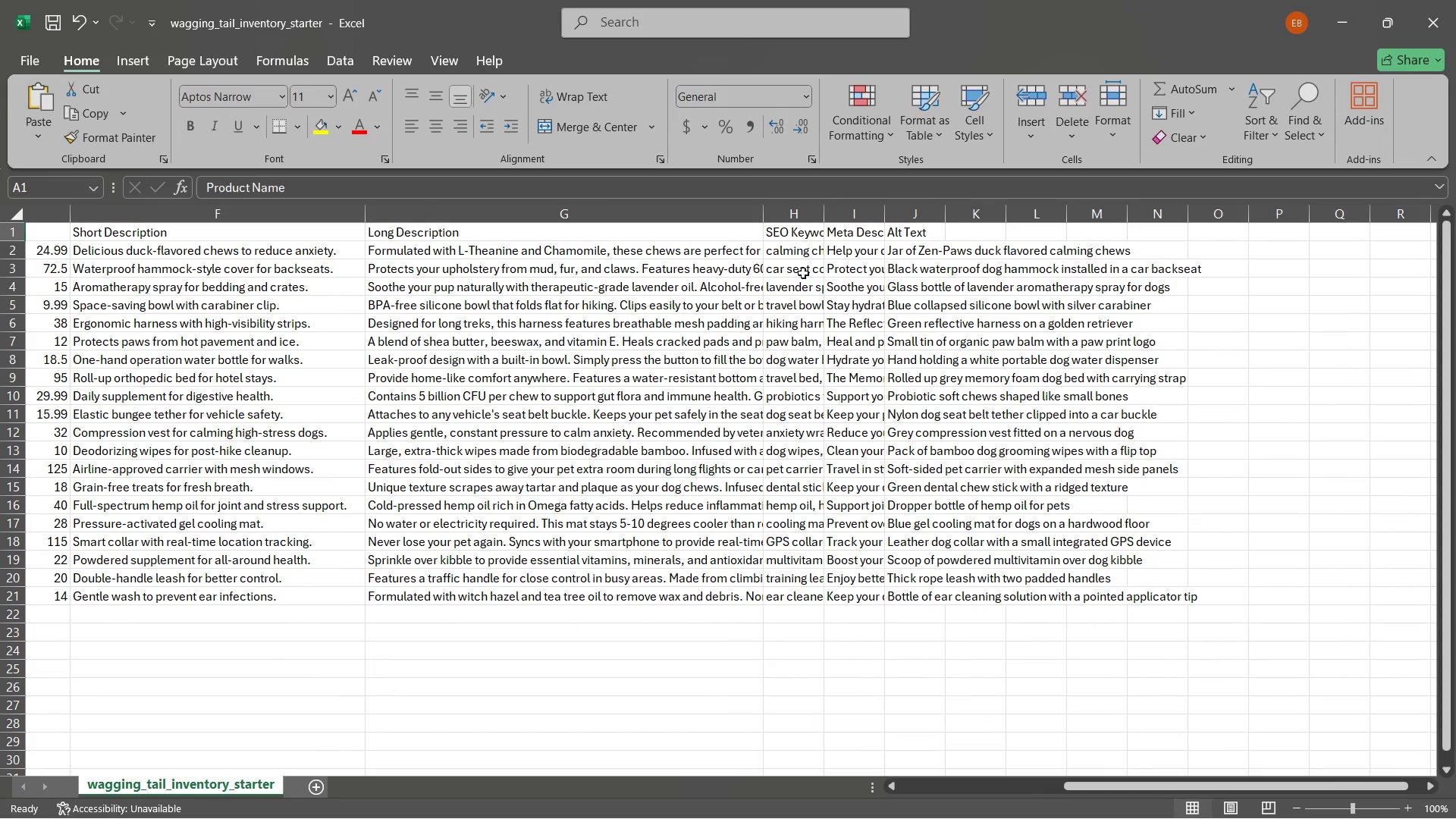 
left_click_drag(start_coordinate=[826, 230], to_coordinate=[892, 234])
 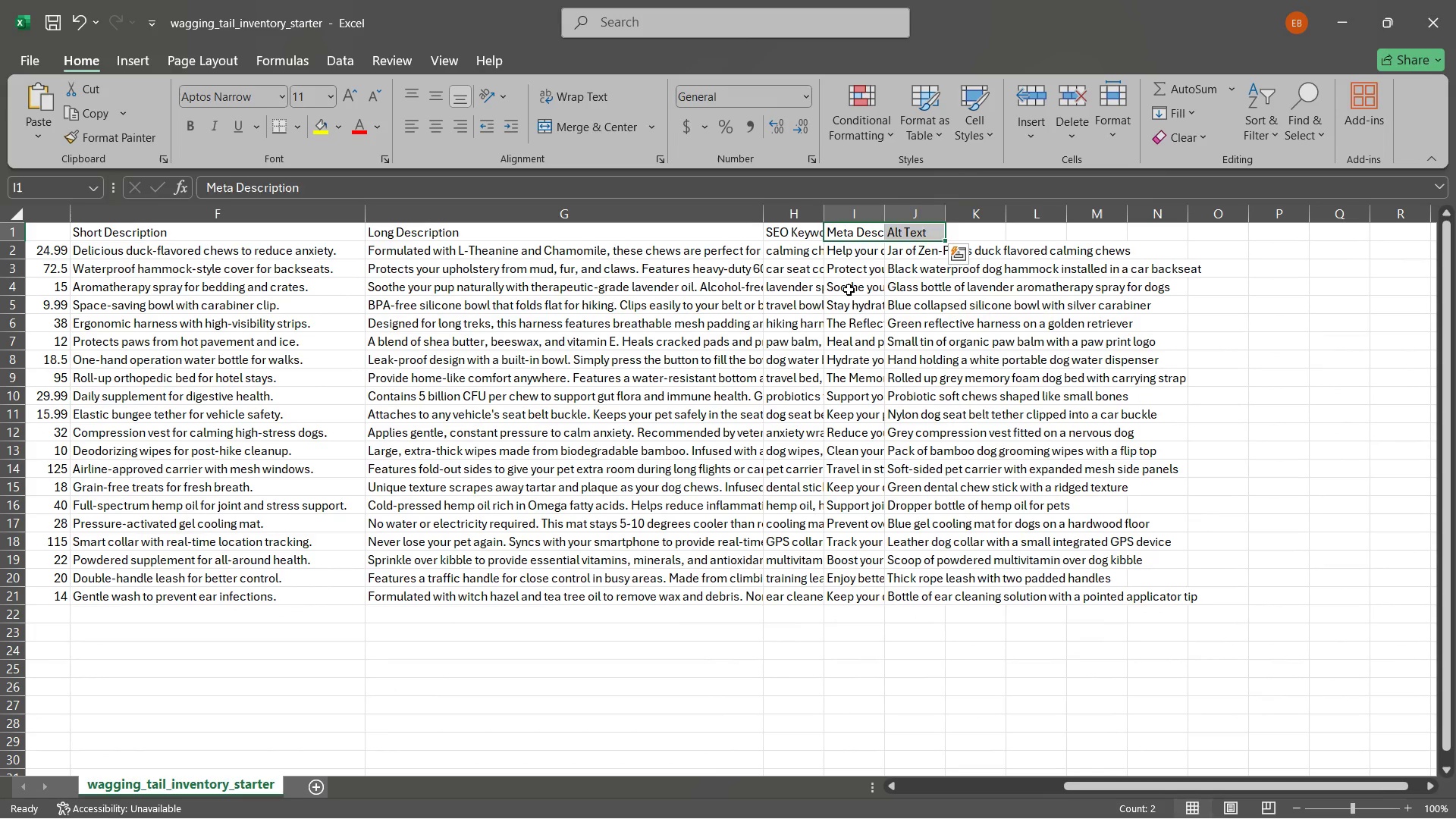 
left_click([849, 290])
 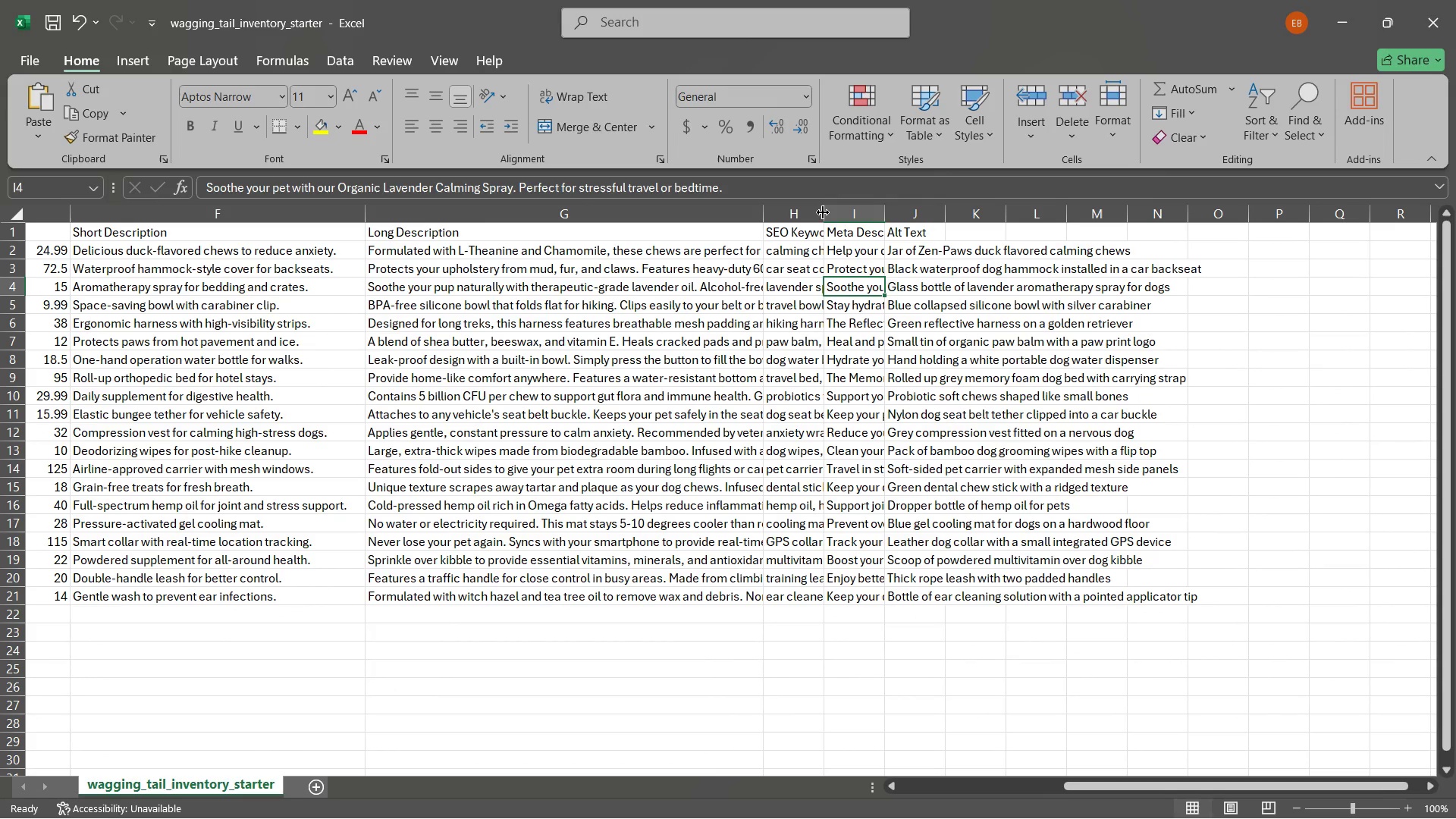 
left_click_drag(start_coordinate=[823, 212], to_coordinate=[1083, 206])
 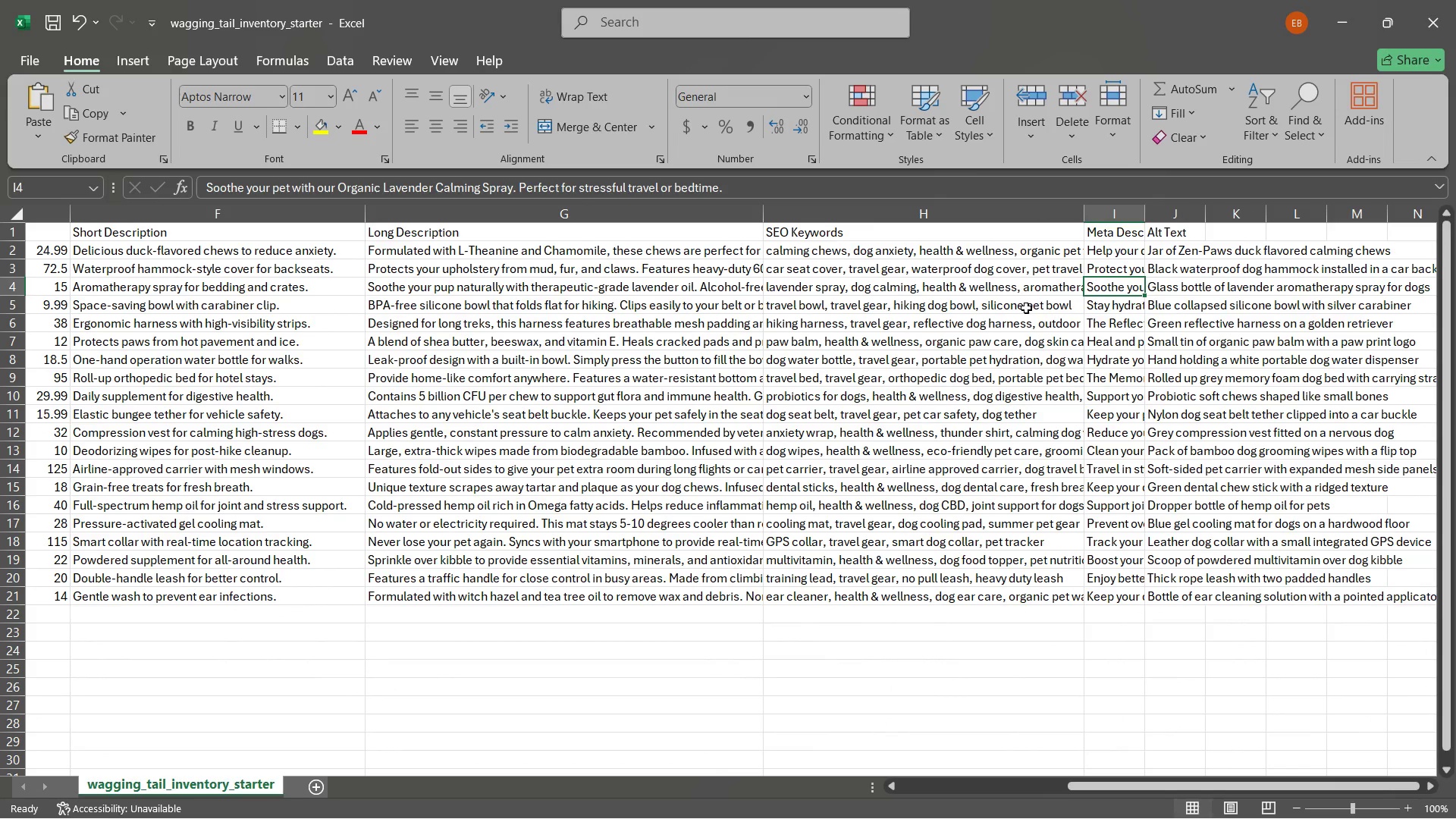 
mouse_move([1075, 232])
 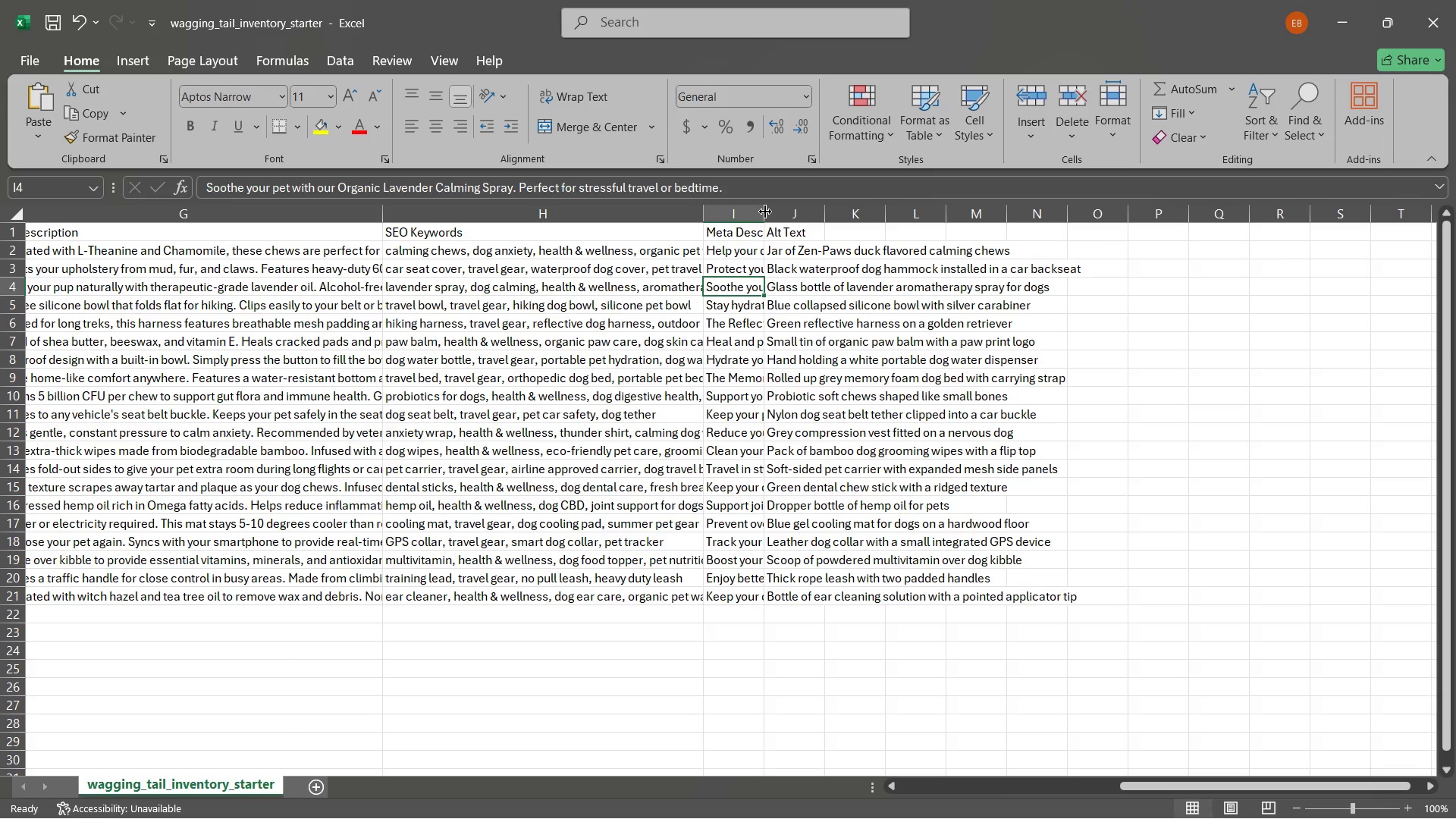 
left_click_drag(start_coordinate=[765, 212], to_coordinate=[1043, 215])
 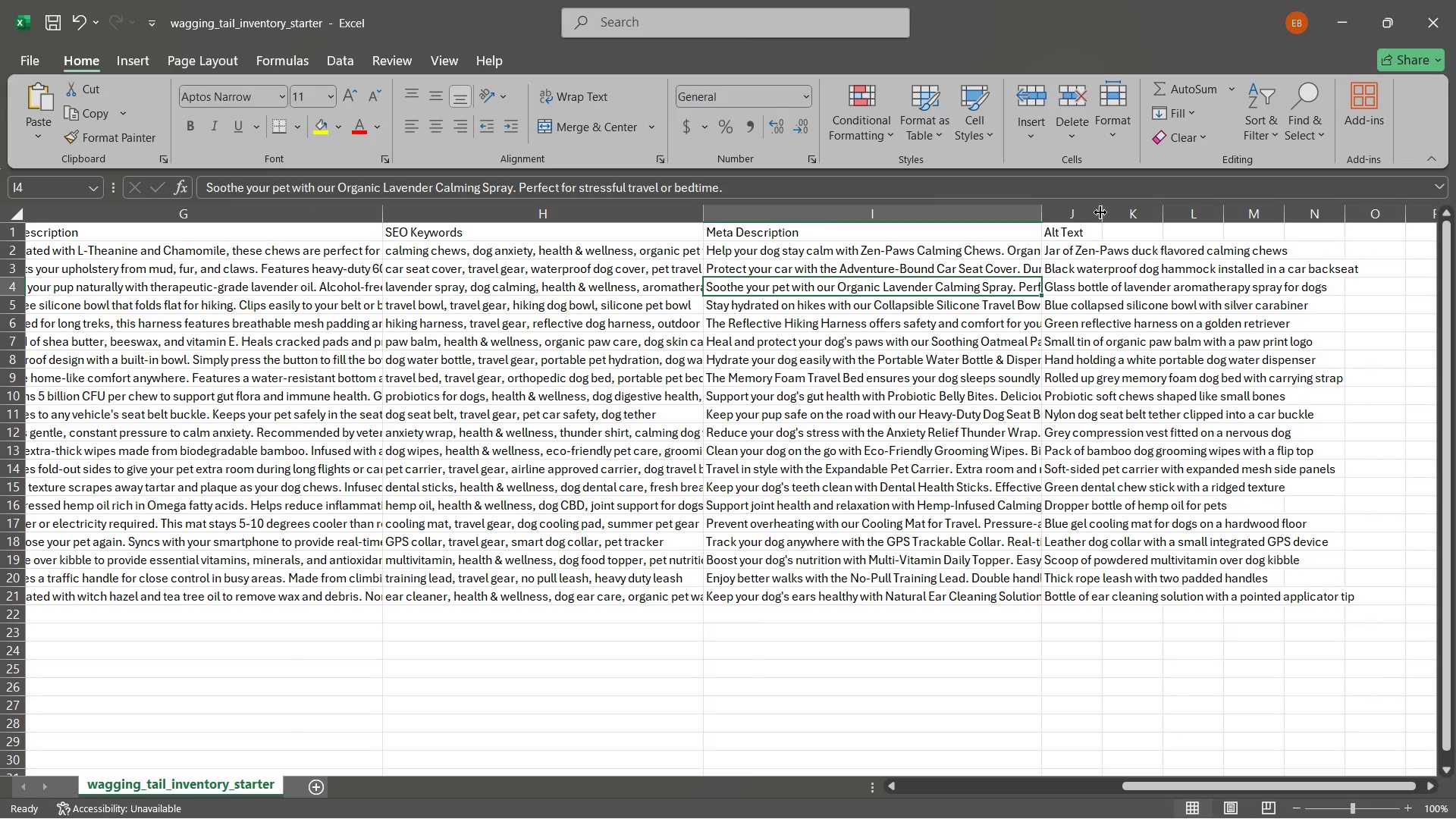 
left_click_drag(start_coordinate=[1103, 211], to_coordinate=[1365, 199])
 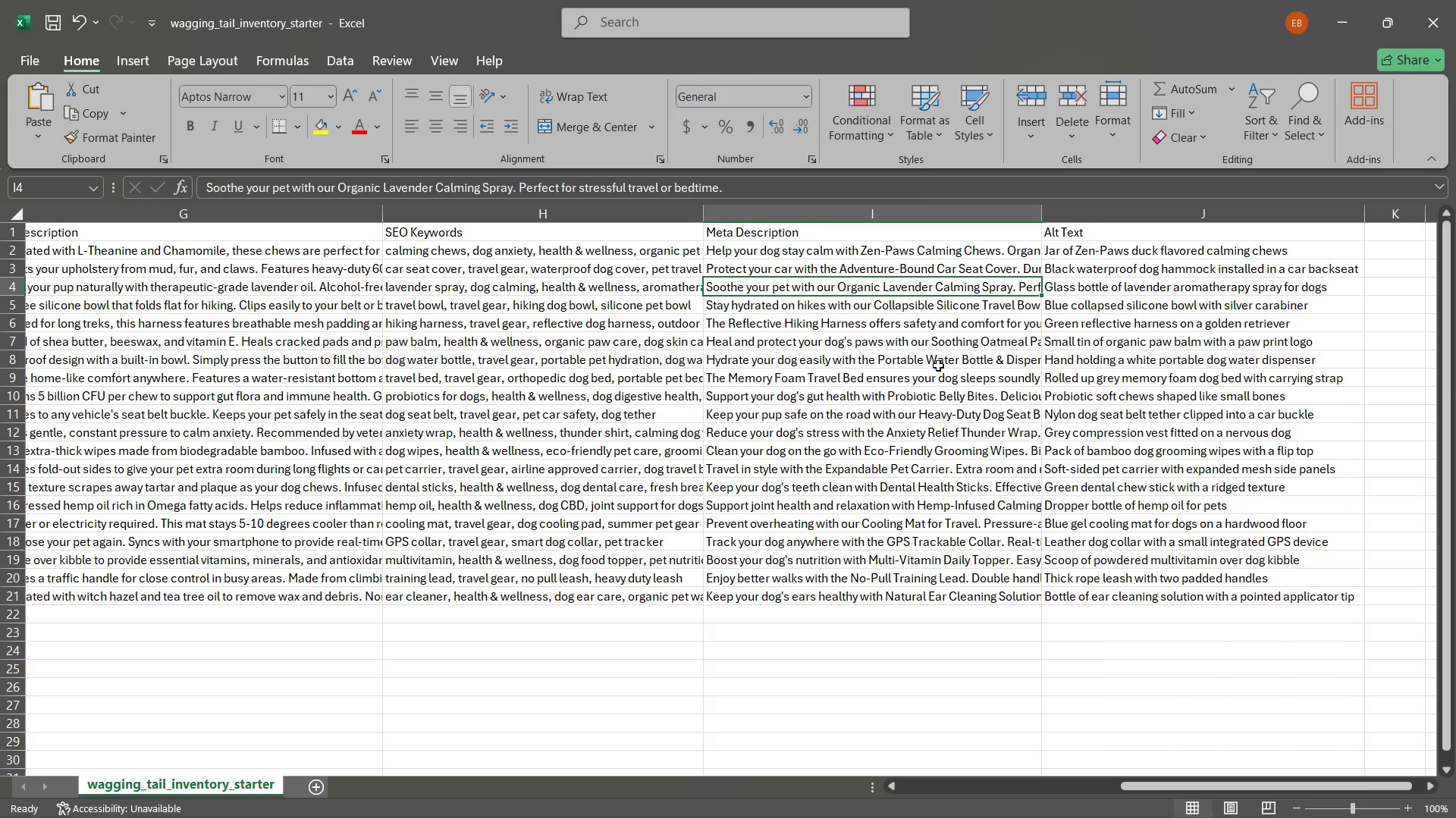 
left_click([938, 366])
 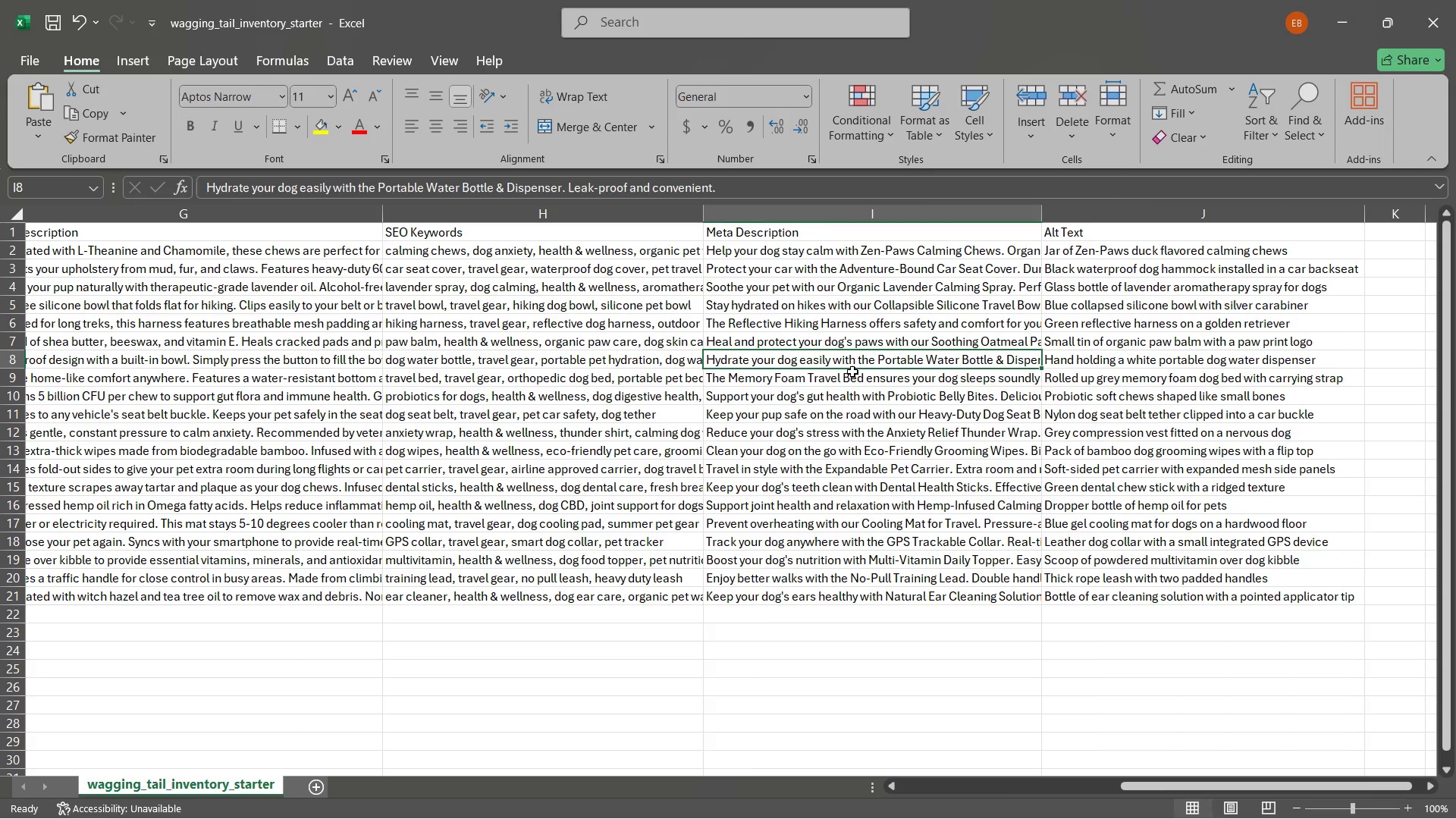 
key(Control+A)
 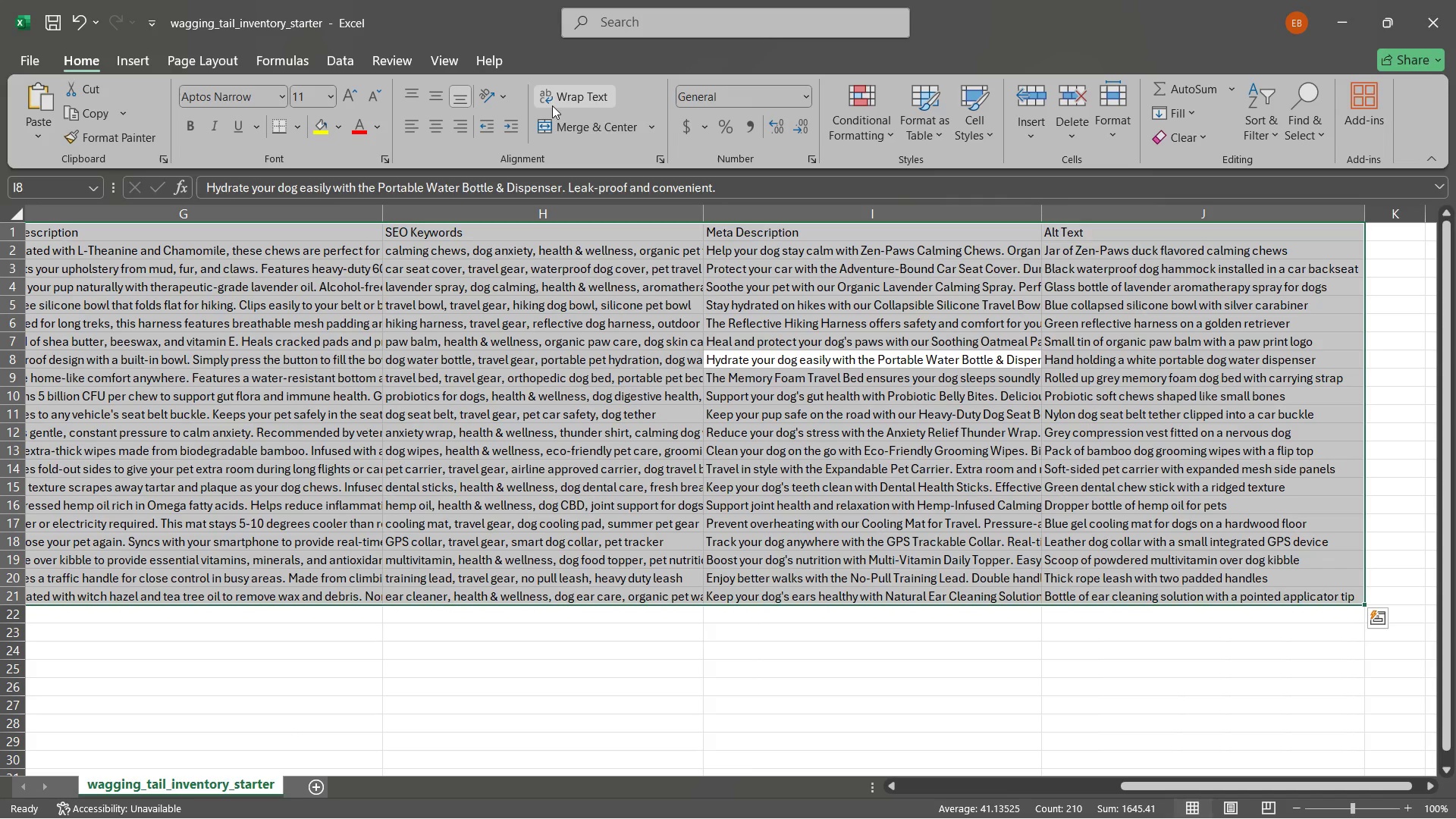 
left_click([571, 93])
 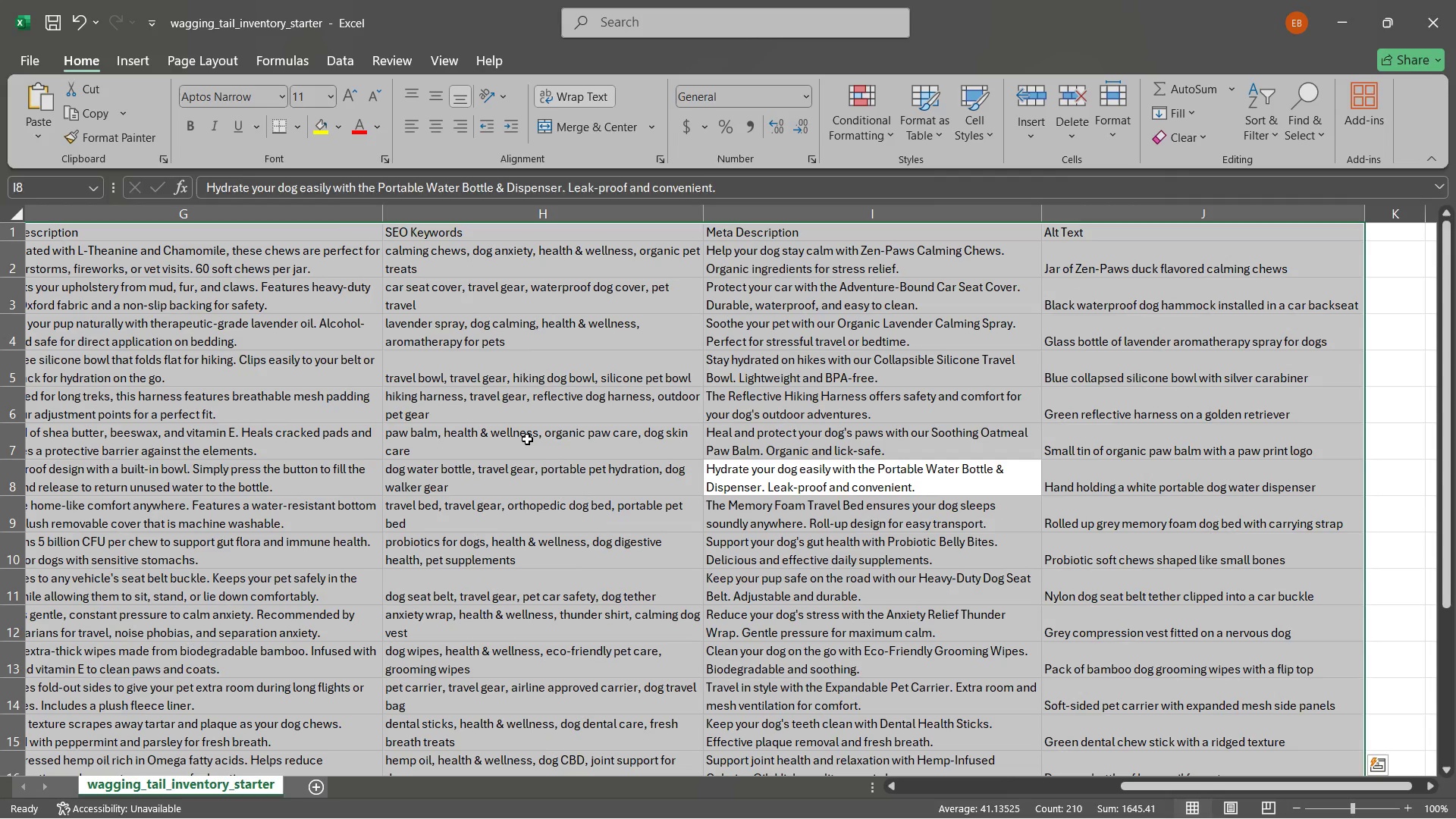 
left_click([527, 439])
 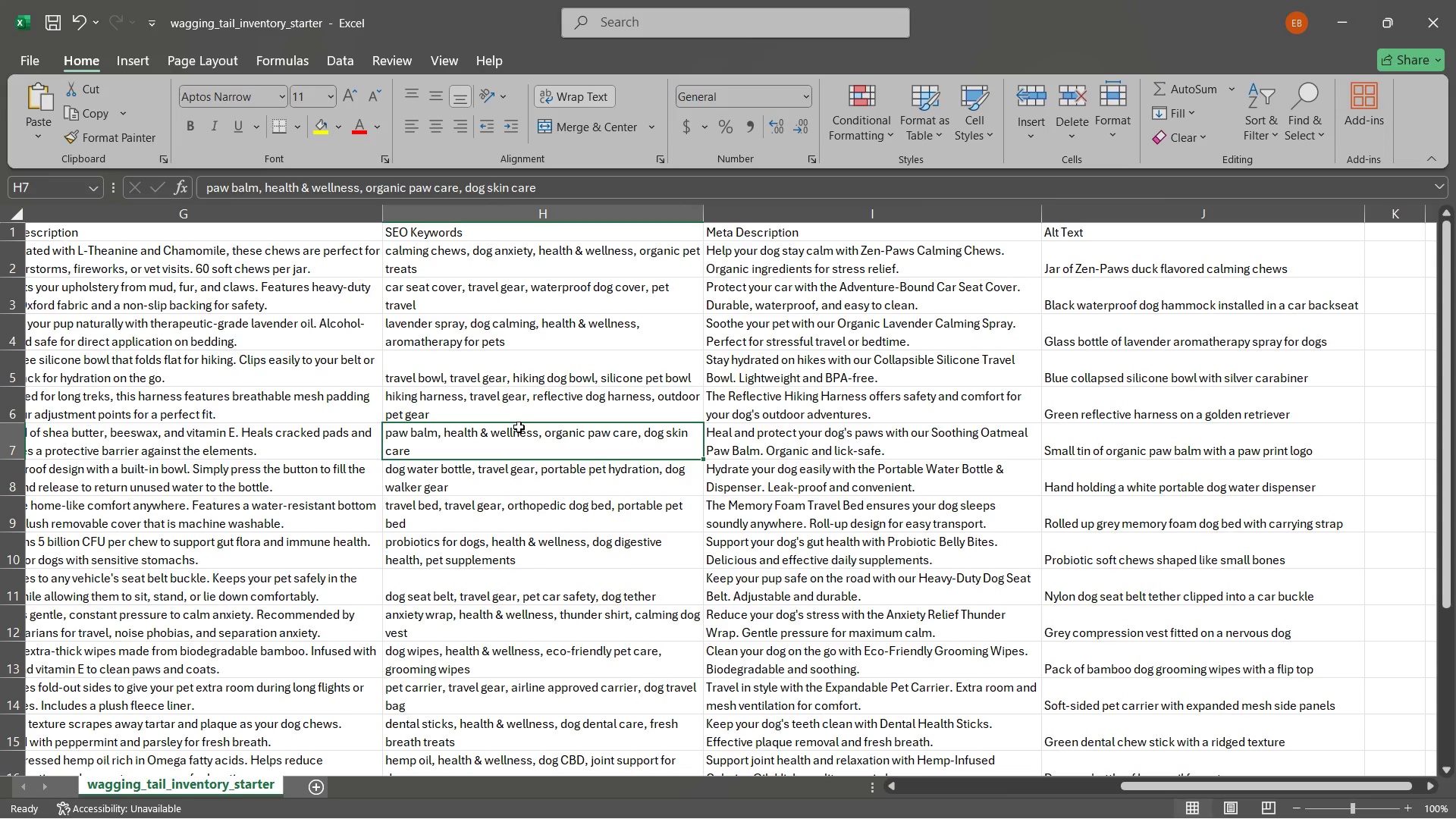 
scroll: coordinate [519, 427], scroll_direction: up, amount: 4.0
 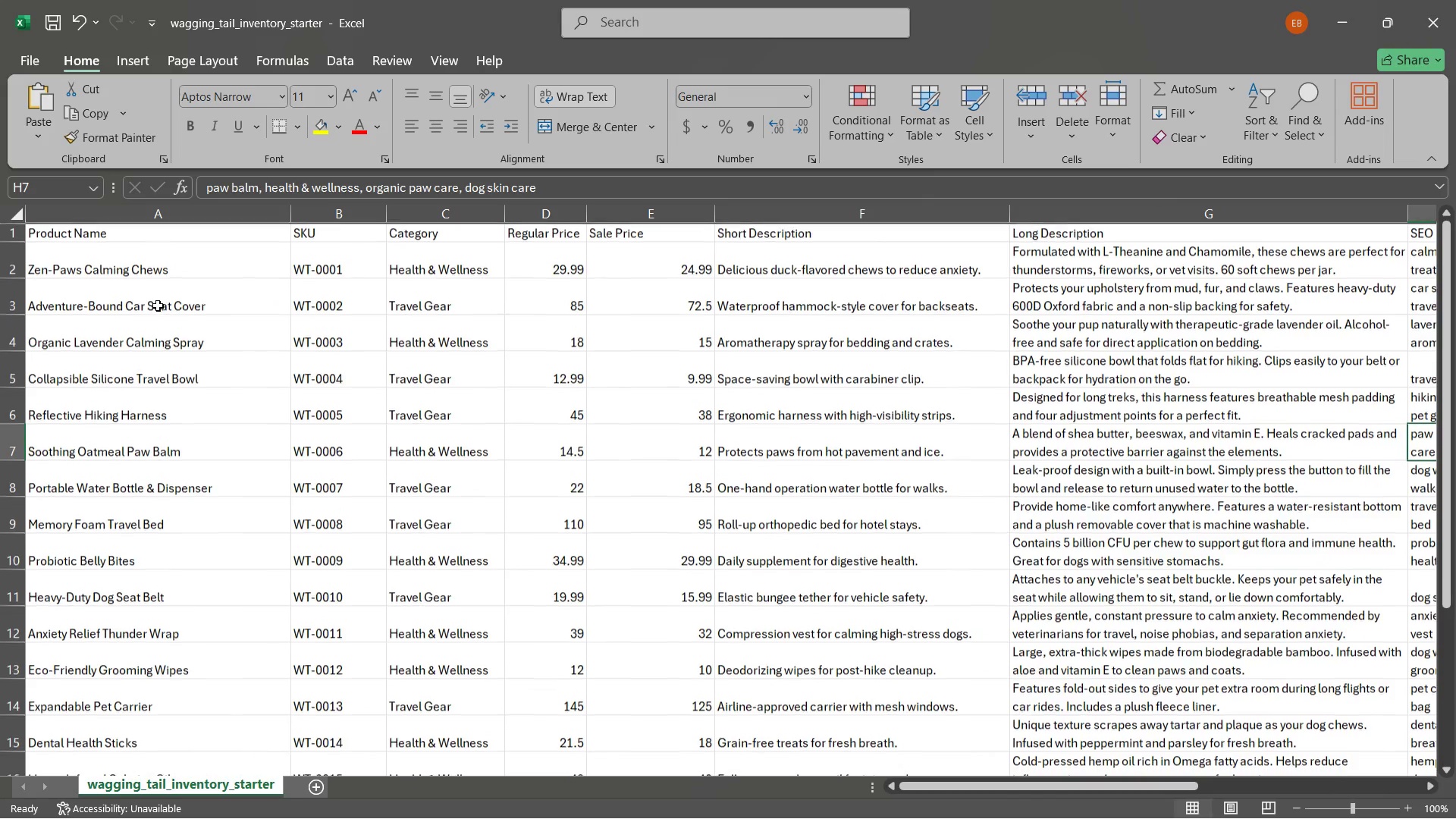 
wait(8.49)
 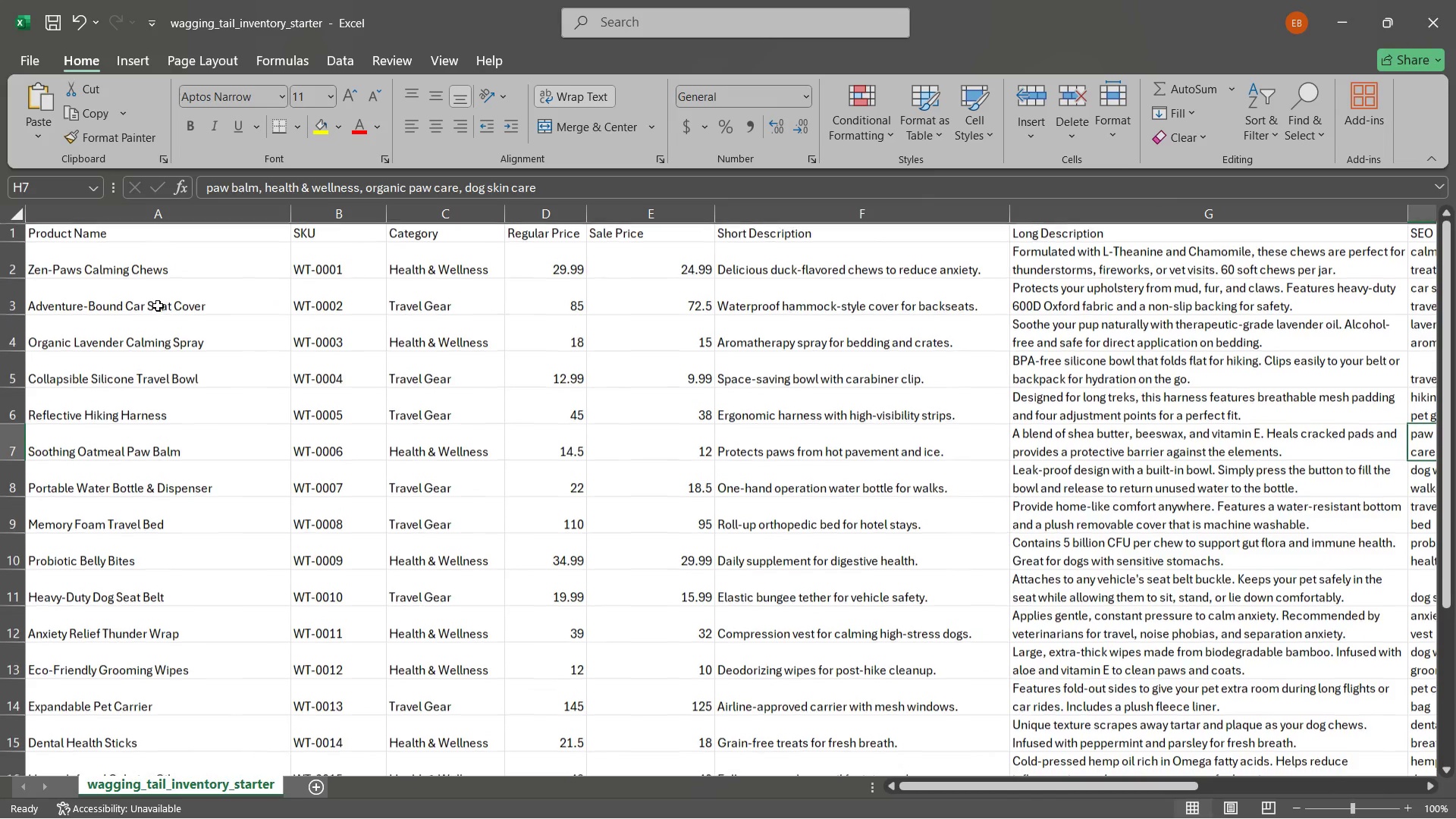 
scroll: coordinate [737, 508], scroll_direction: down, amount: 9.0
 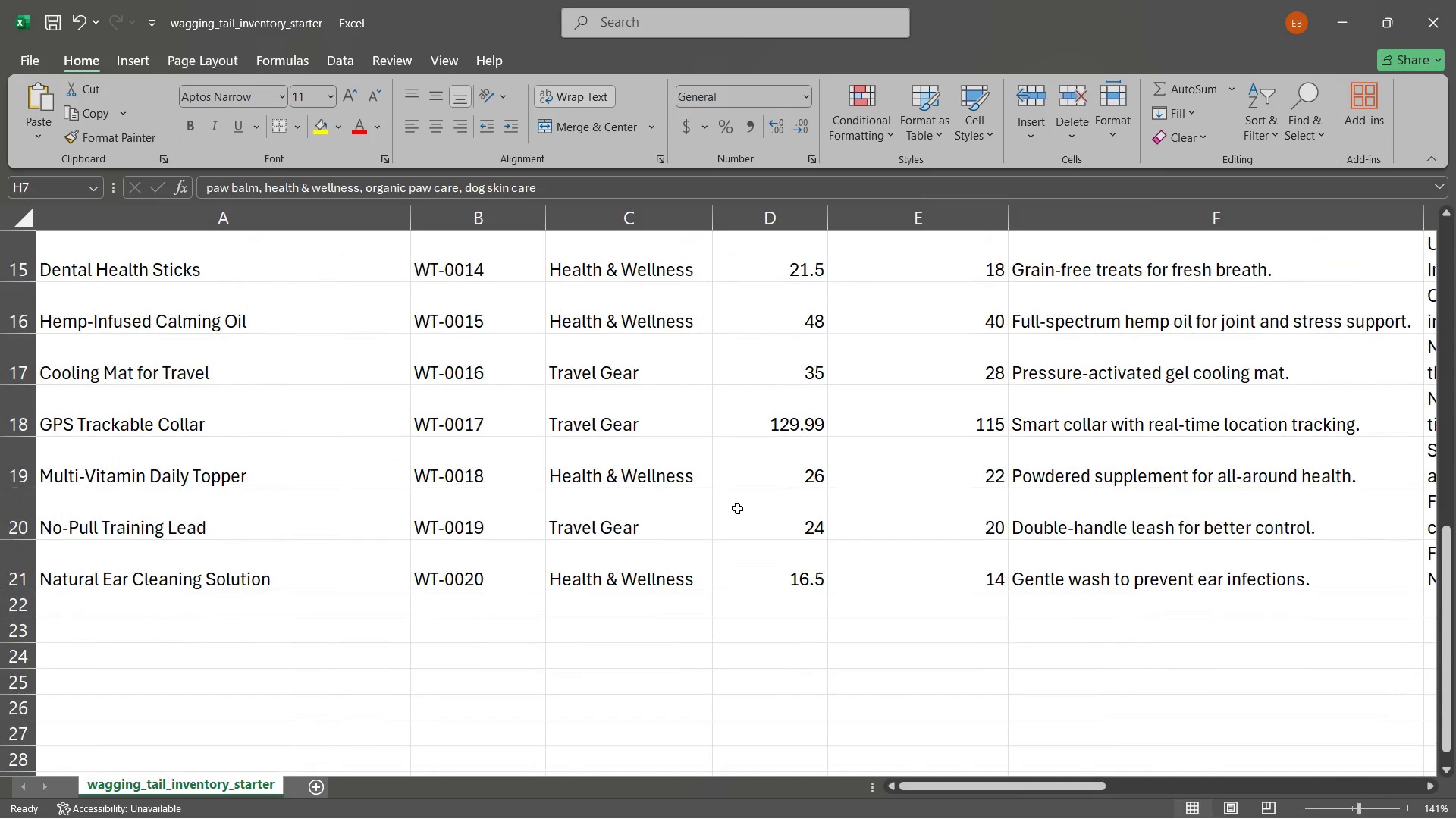 
scroll: coordinate [737, 508], scroll_direction: up, amount: 16.0
 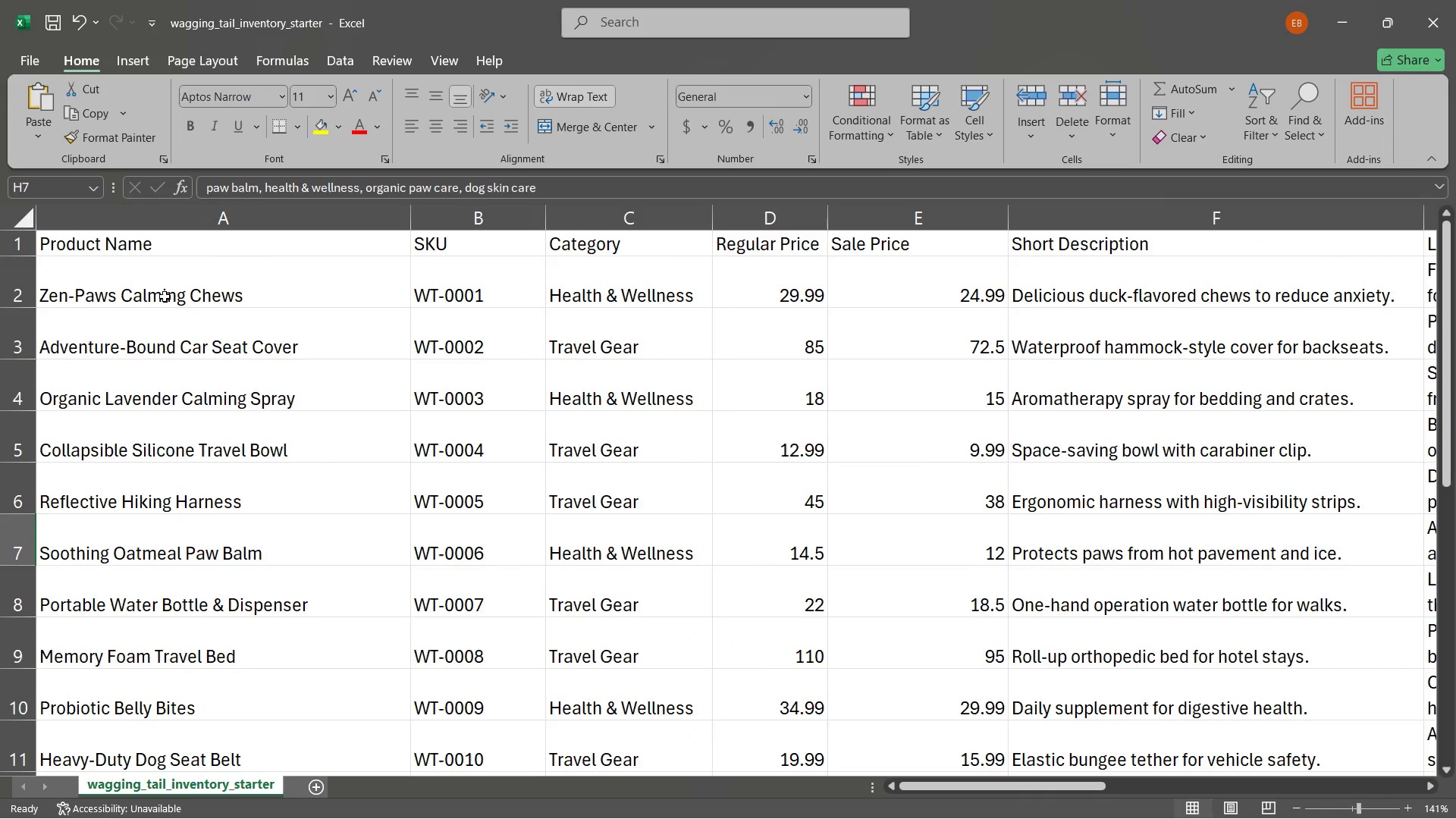 
left_click([165, 297])
 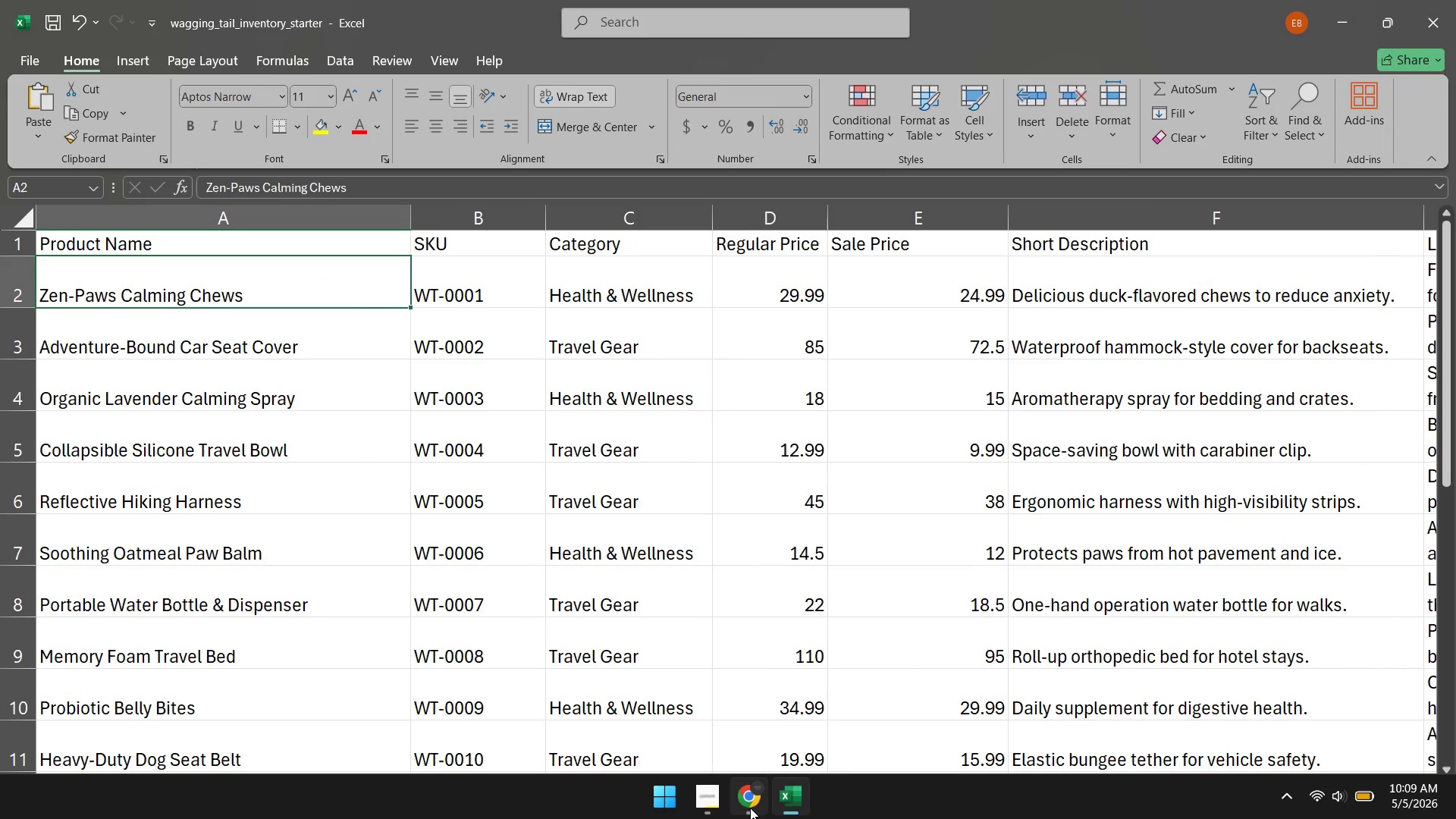 
left_click([750, 808])
 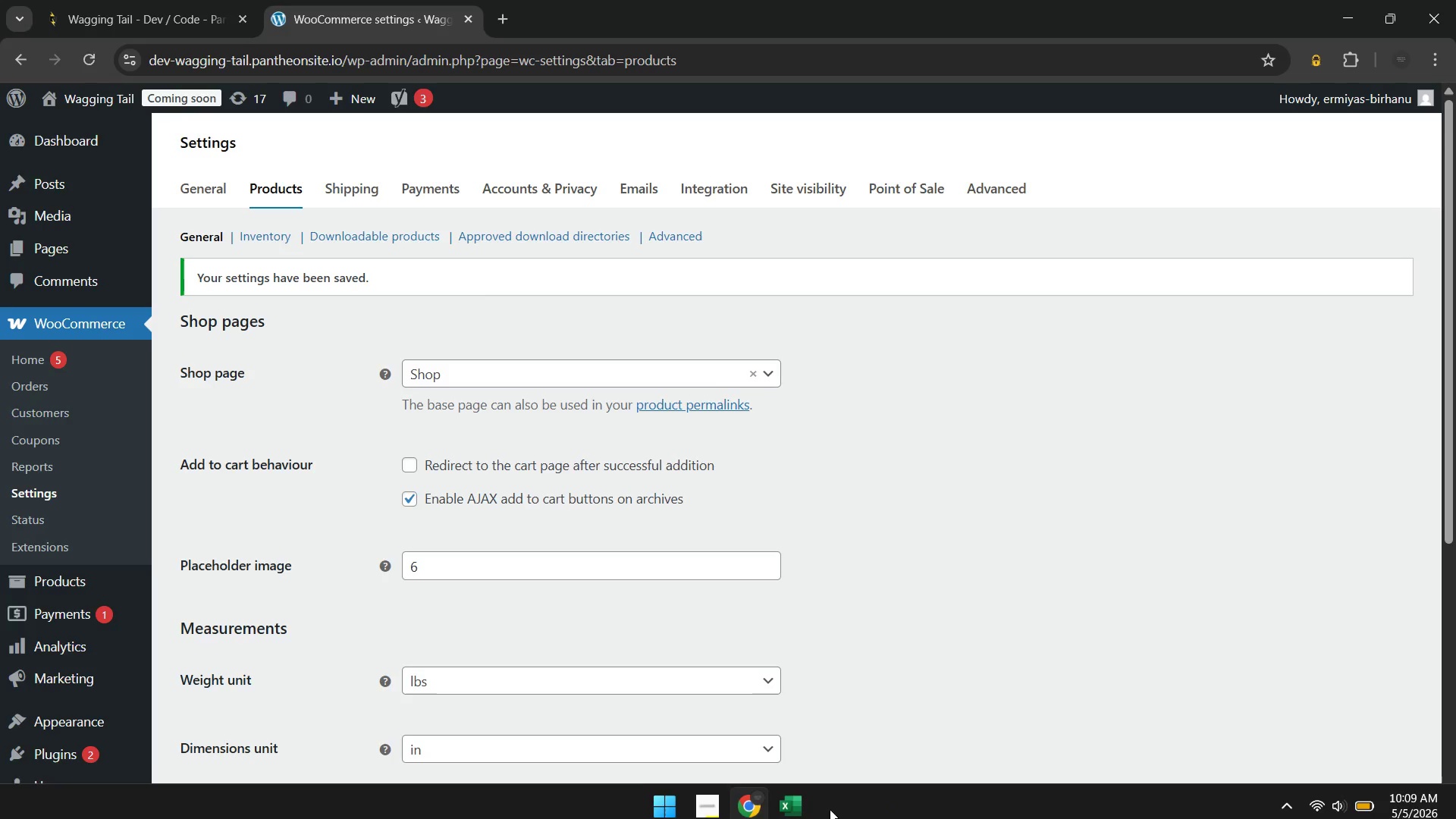 
double_click([788, 805])
 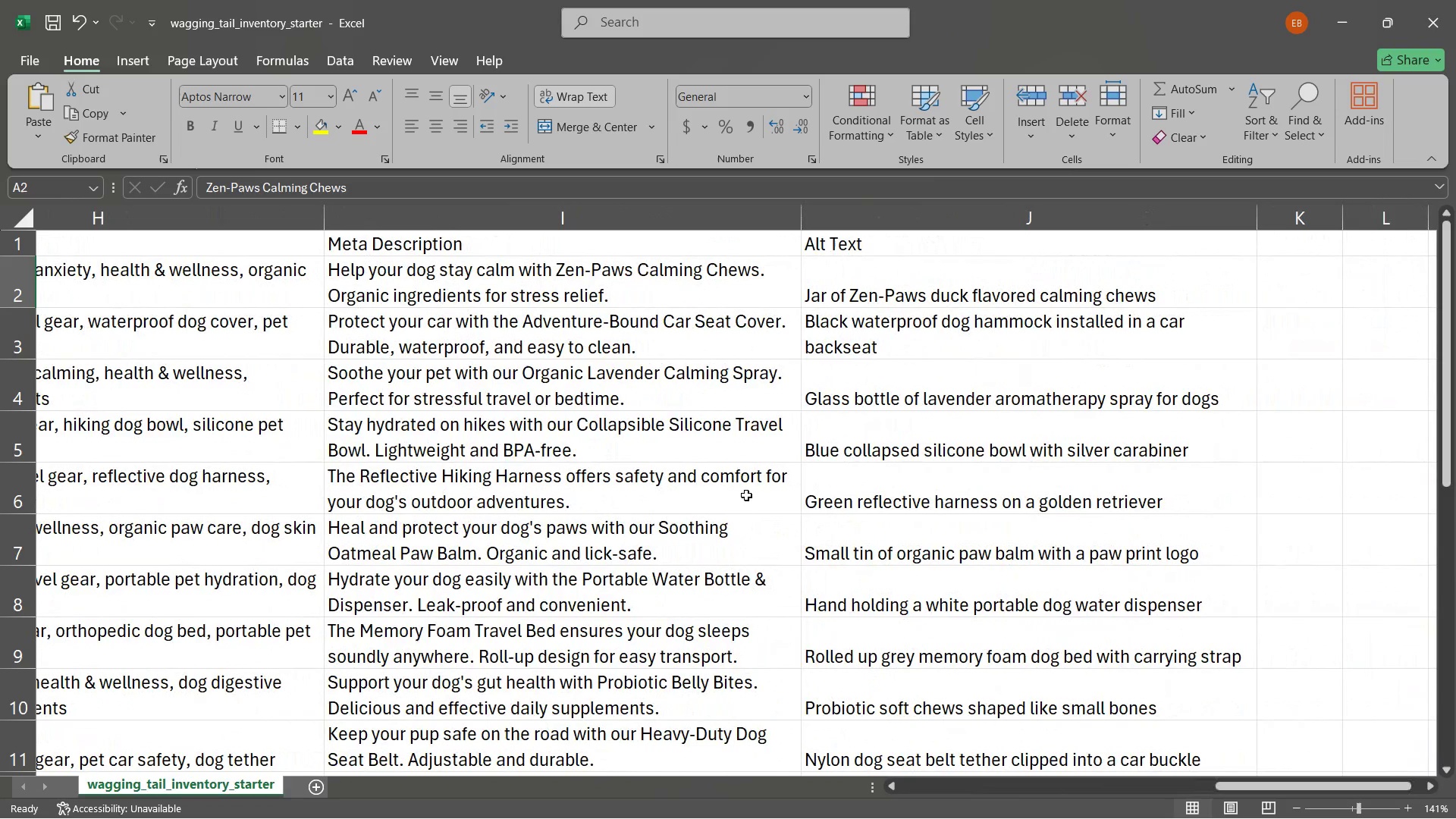 
wait(12.86)
 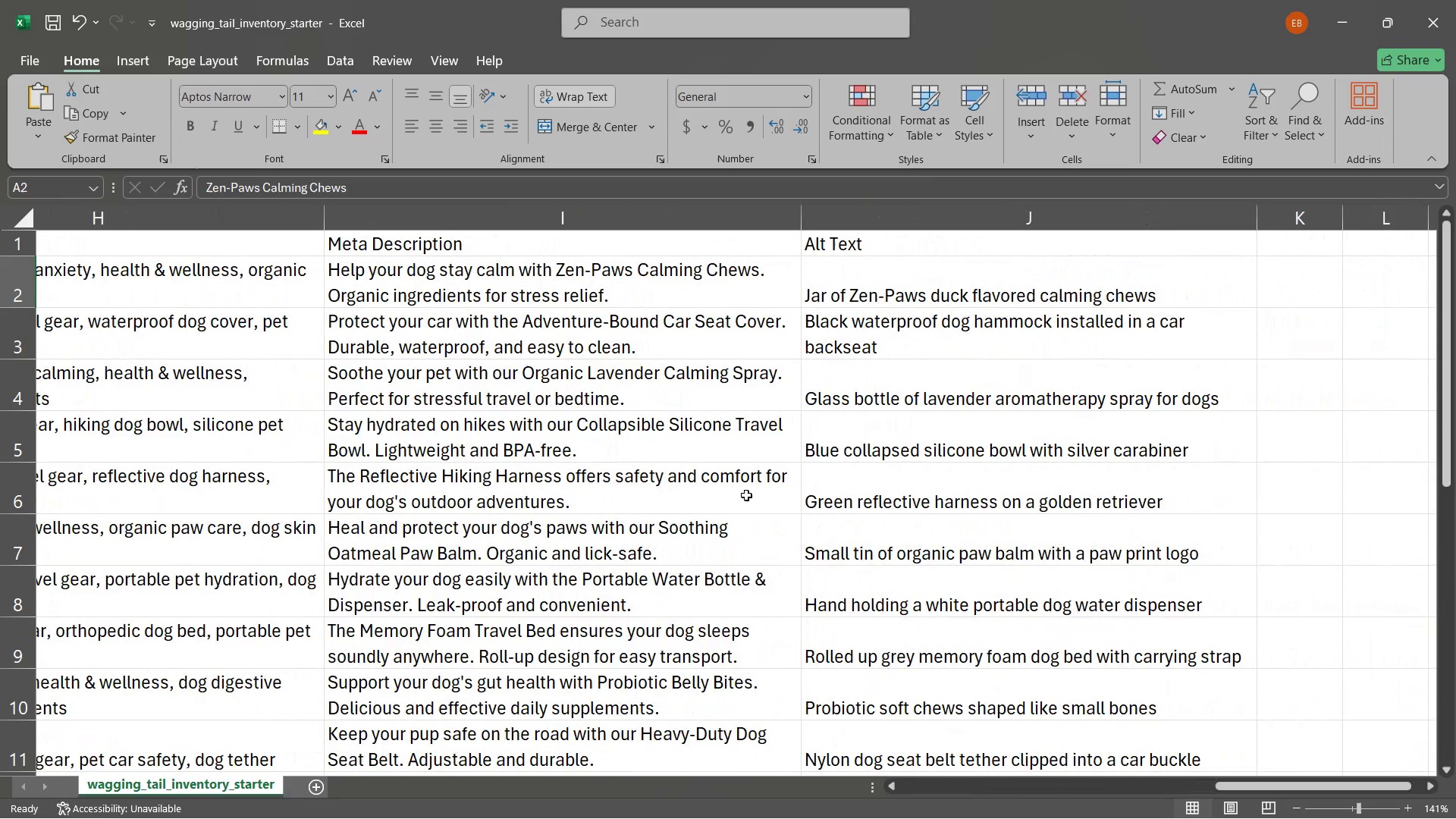 
left_click([748, 802])
 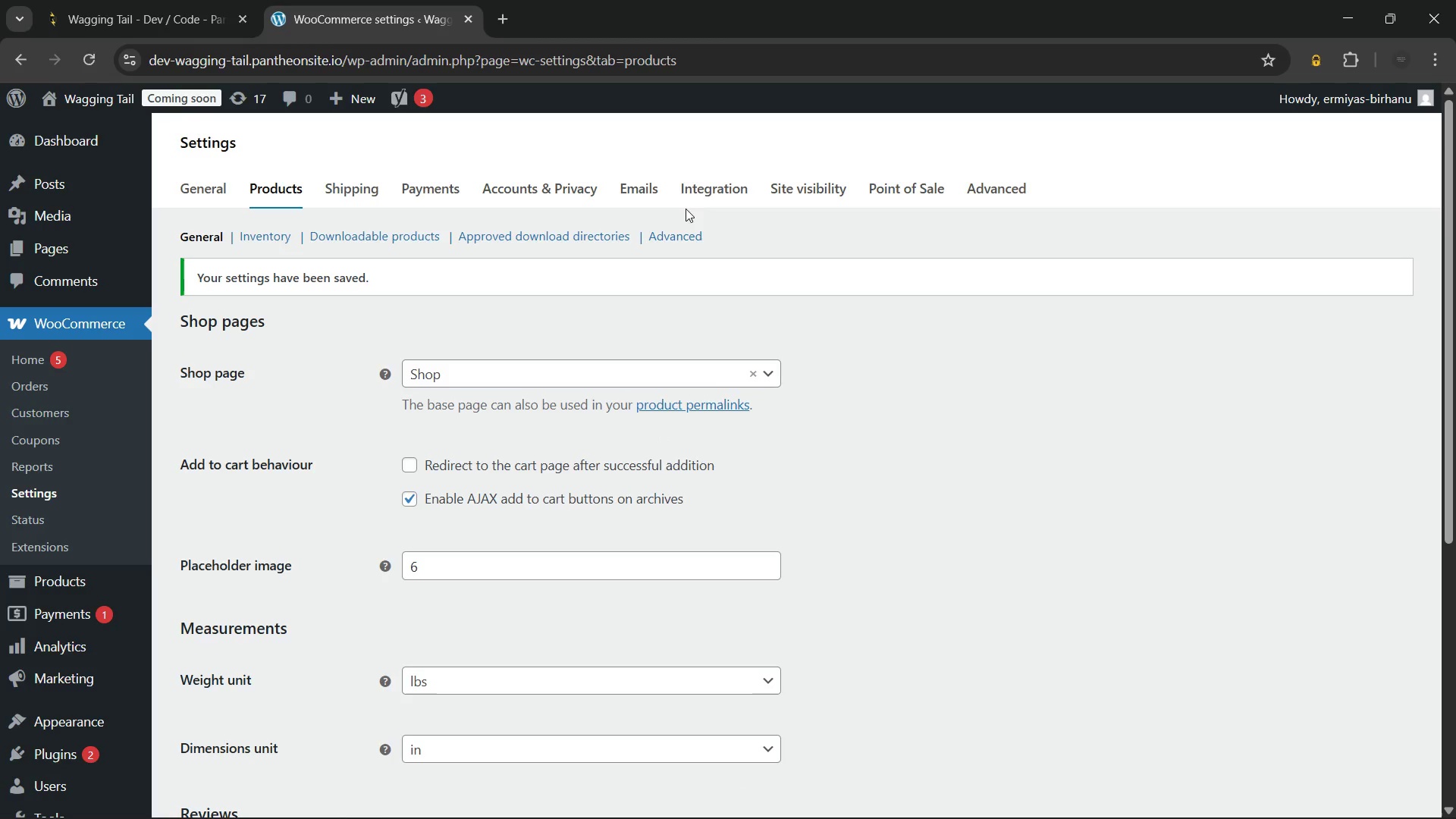 
left_click([810, 187])
 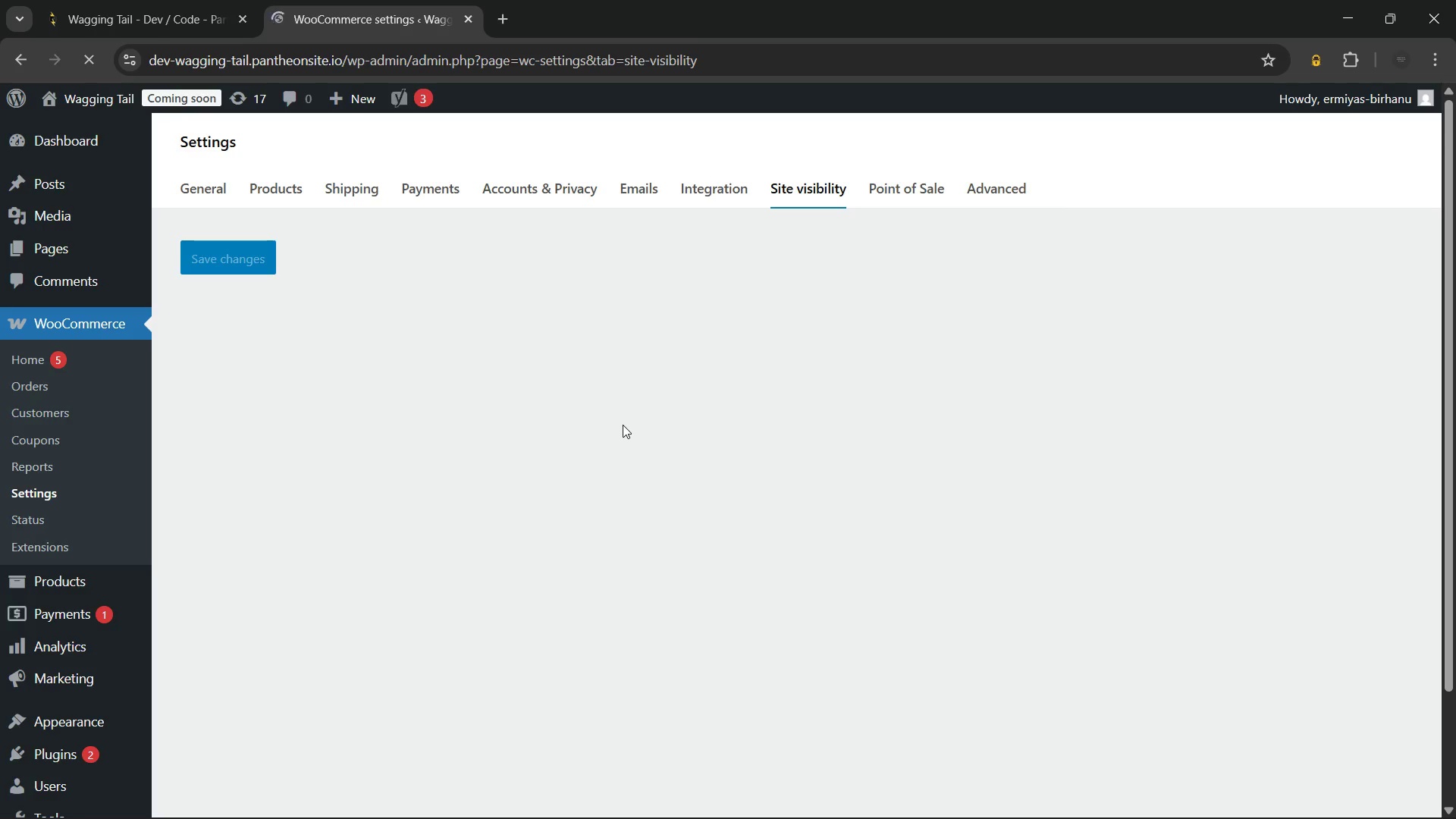 
wait(19.97)
 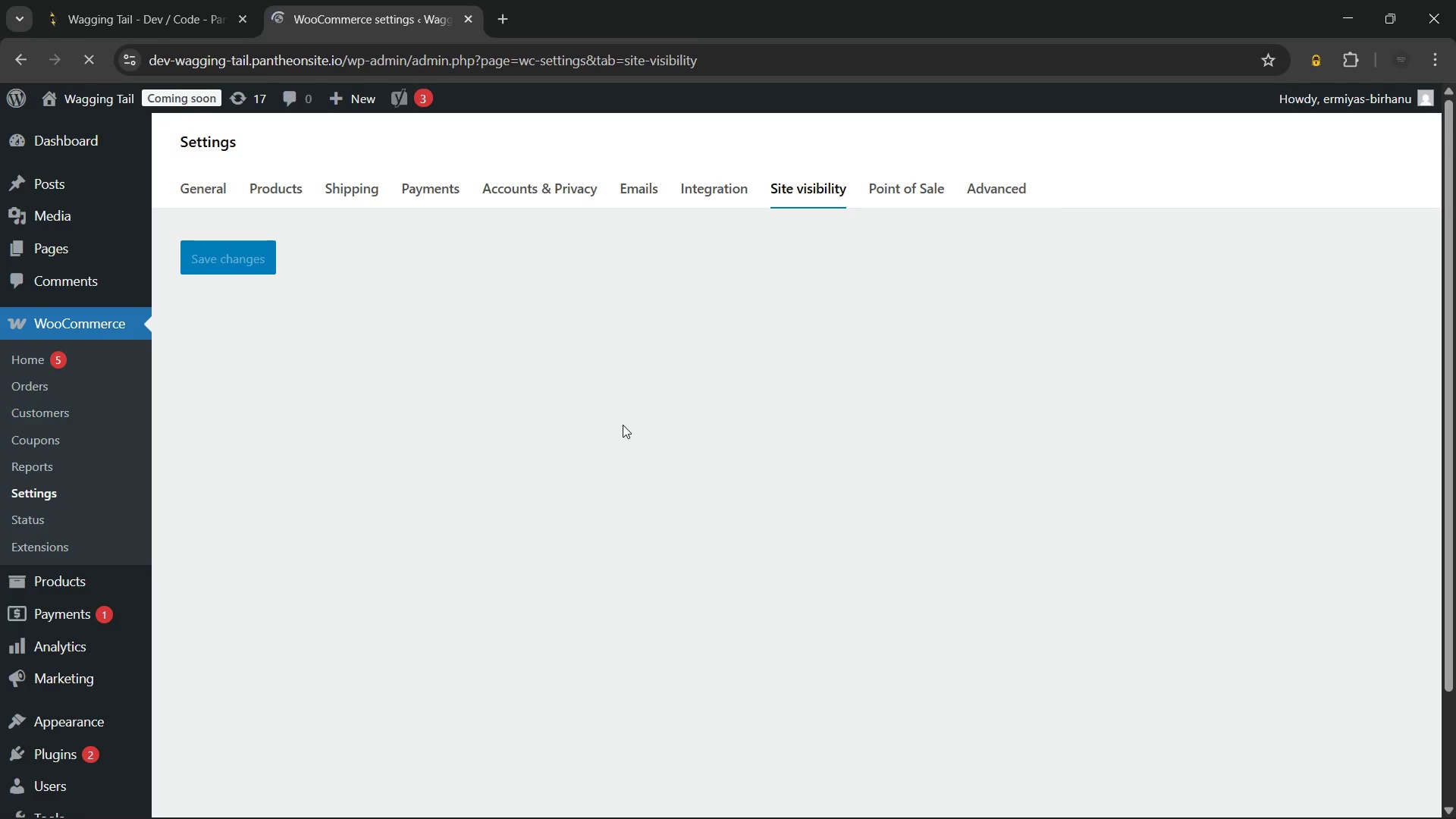 
key(Unknown)
 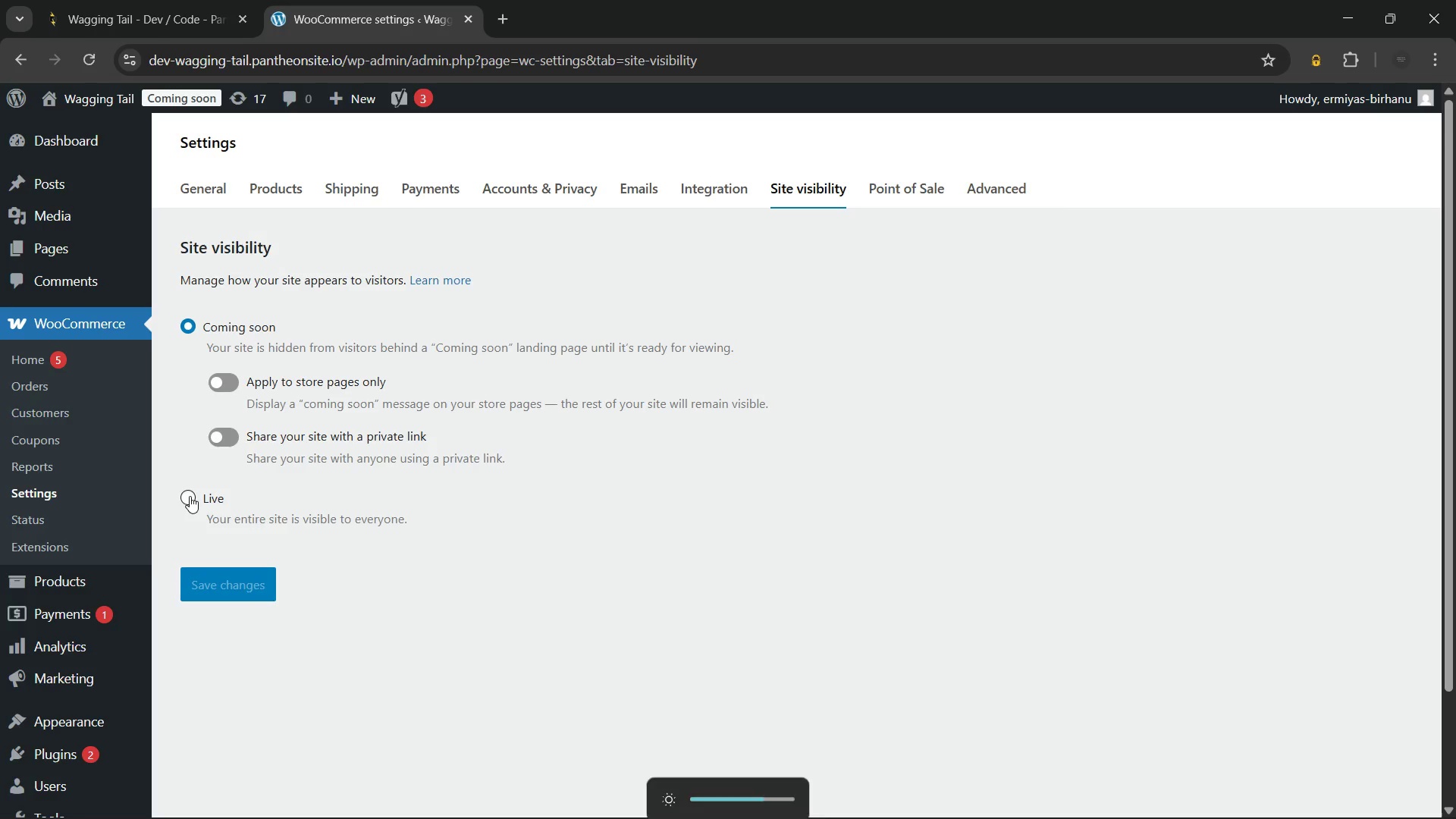 
left_click([190, 496])
 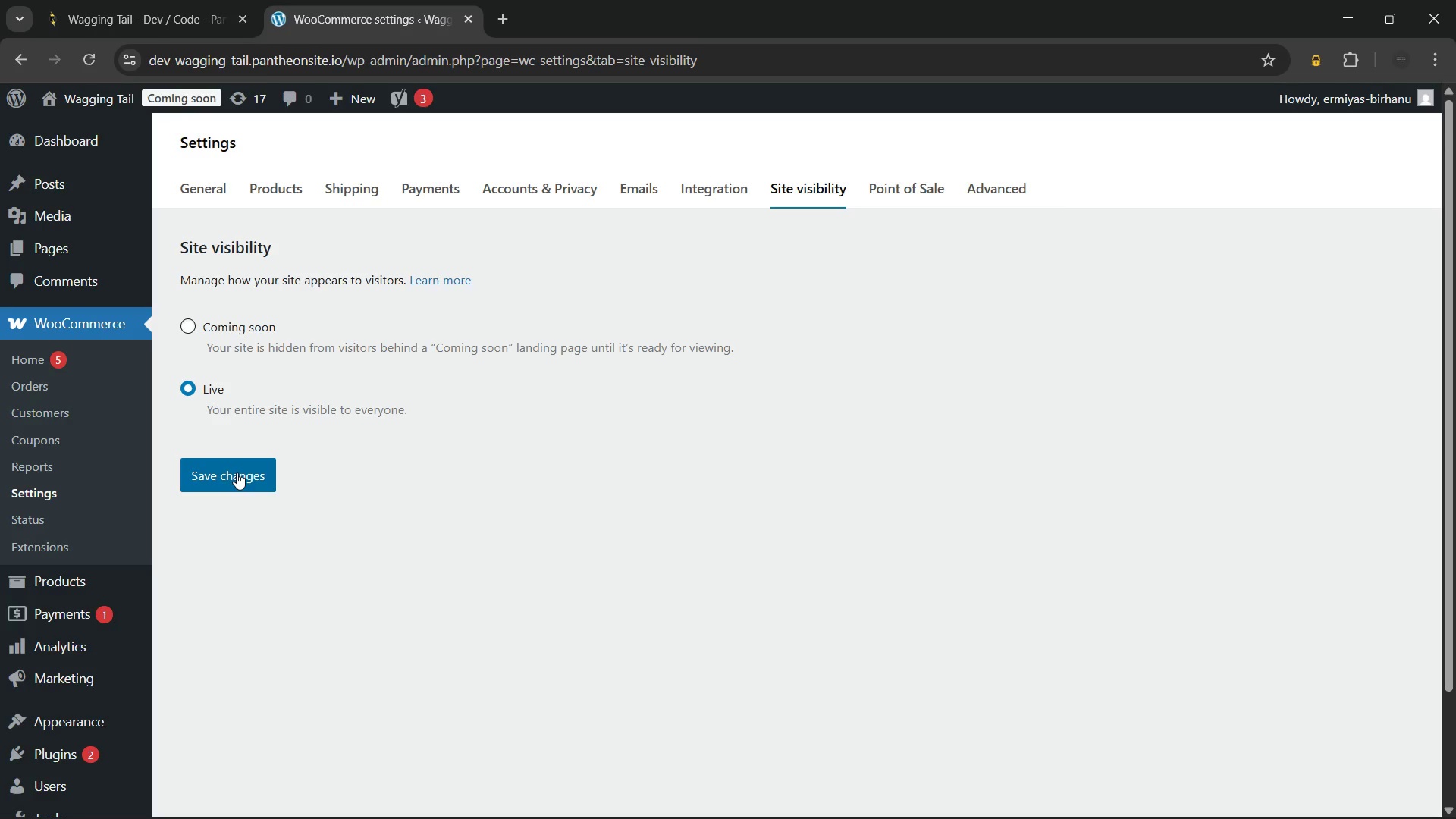 
left_click([237, 472])
 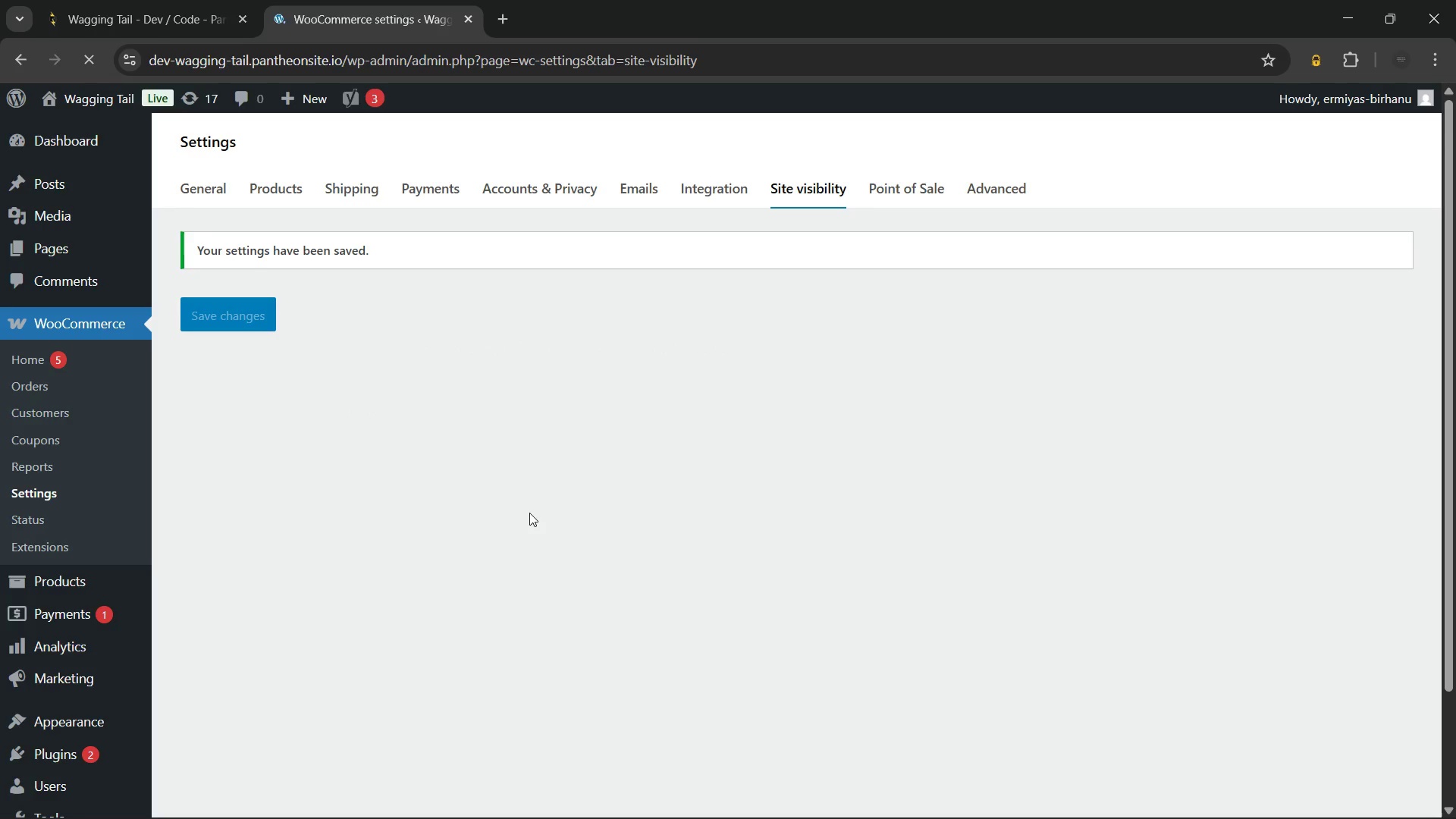 
wait(10.44)
 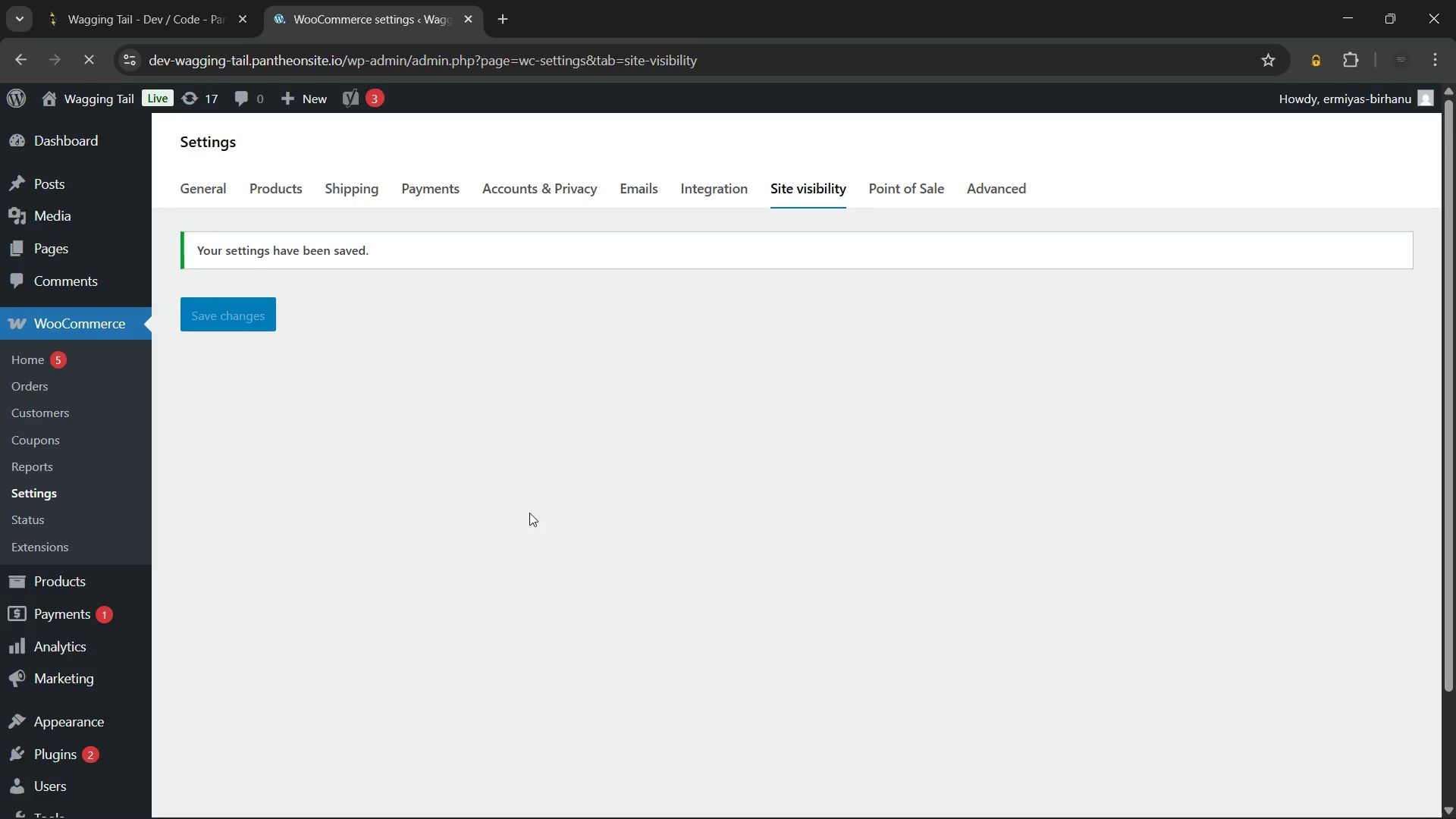 
left_click([1419, 125])
 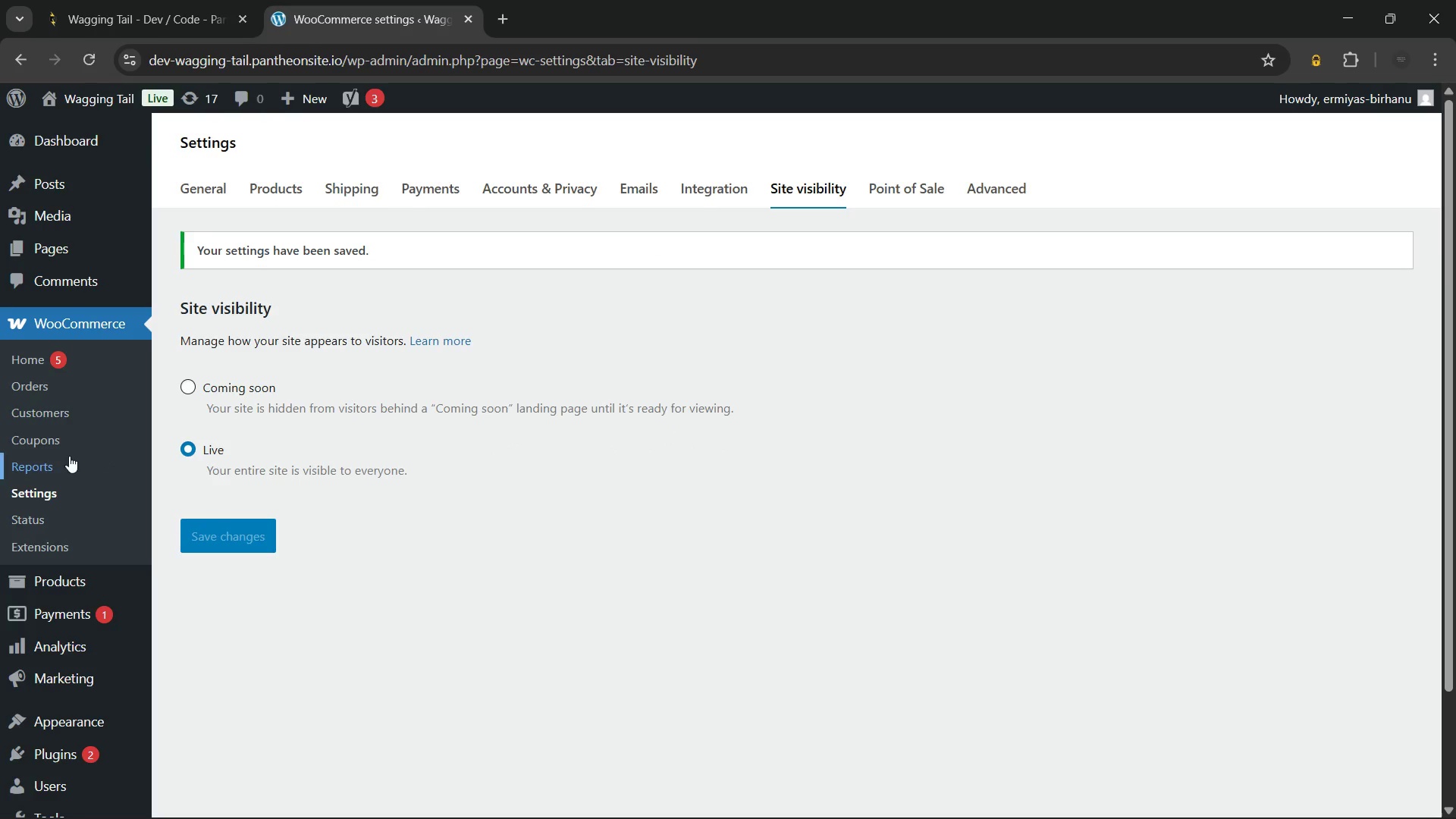 
scroll: coordinate [61, 444], scroll_direction: down, amount: 2.0
 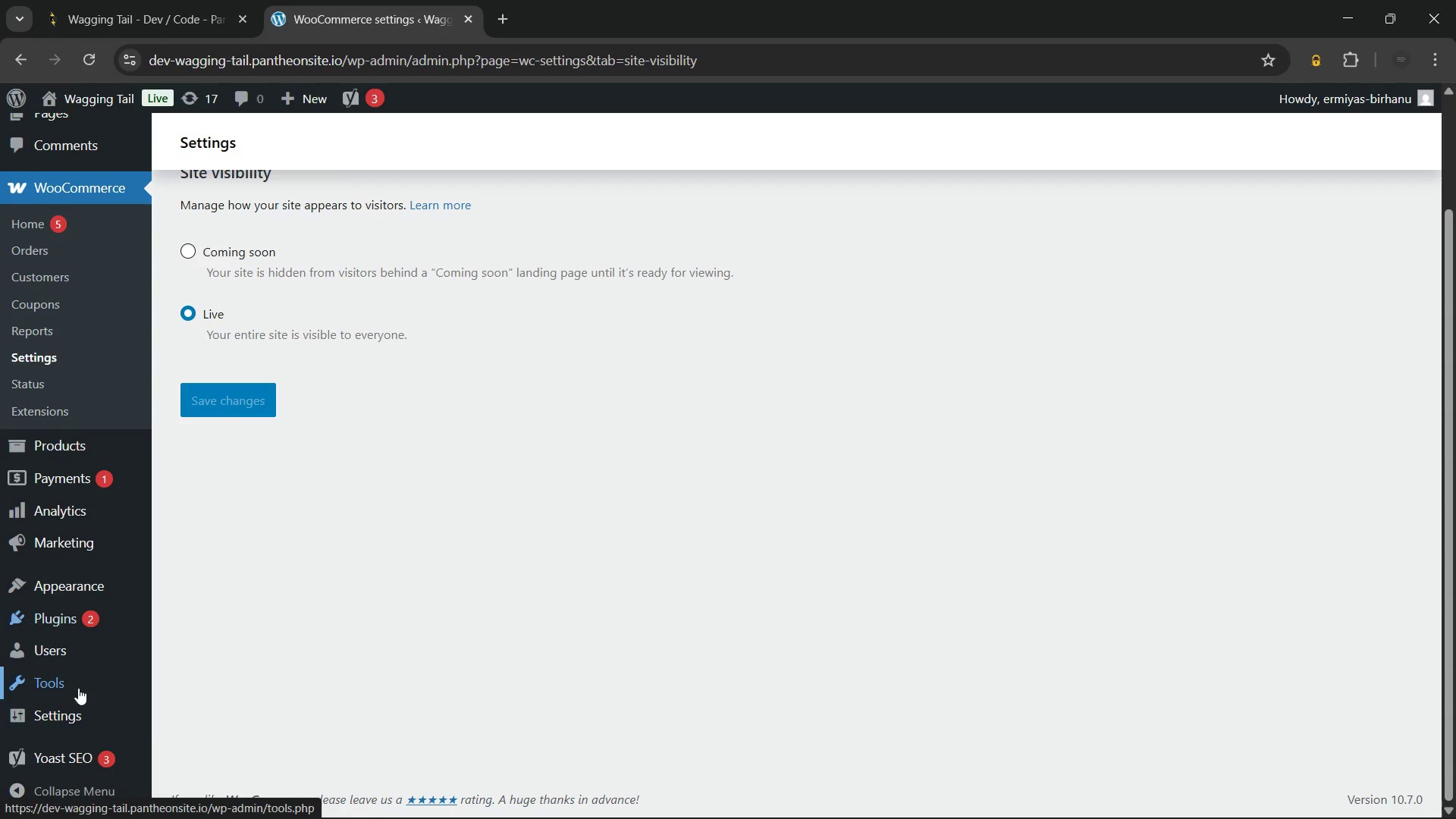 
scroll: coordinate [88, 679], scroll_direction: up, amount: 3.0
 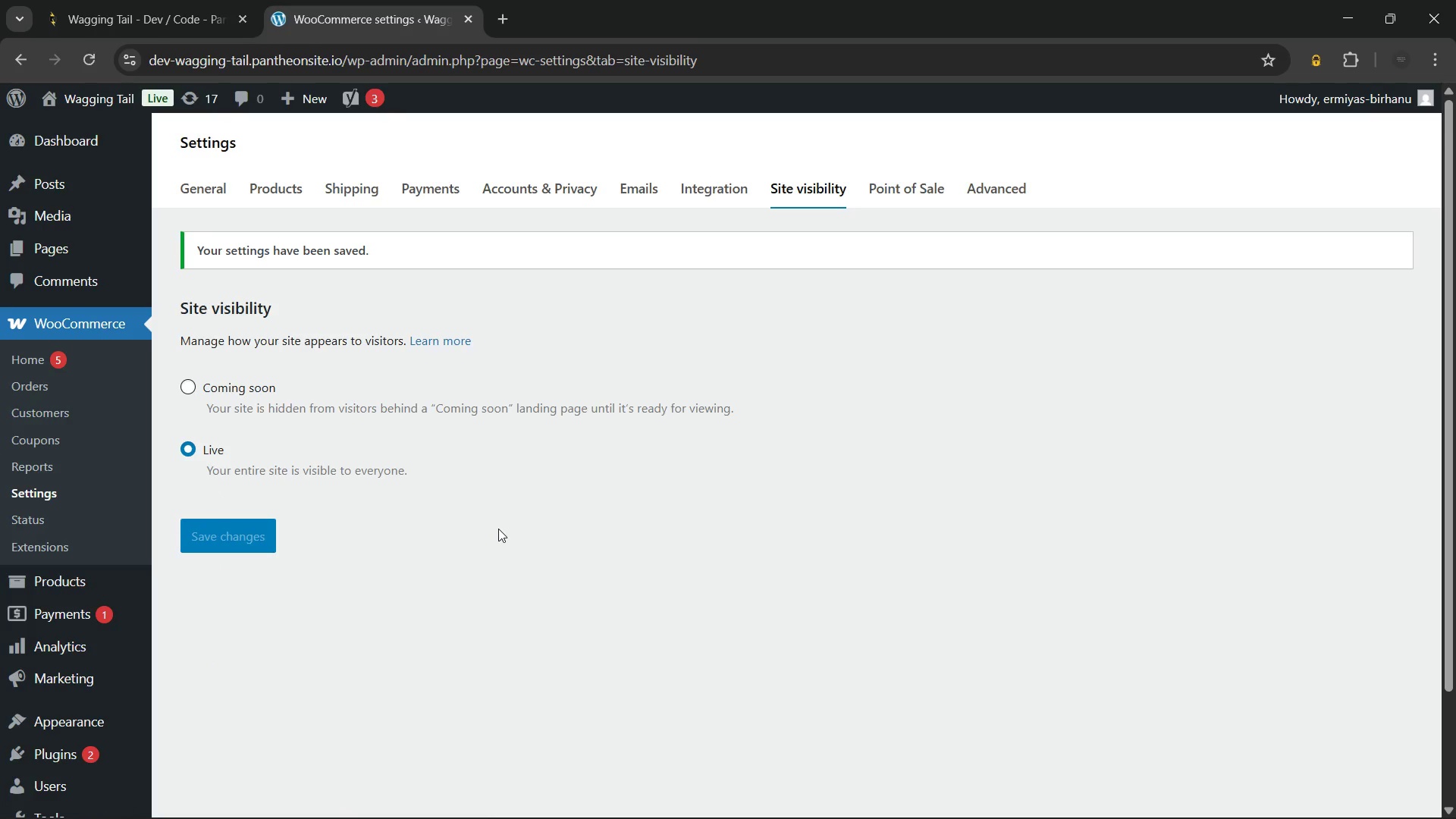 
wait(12.44)
 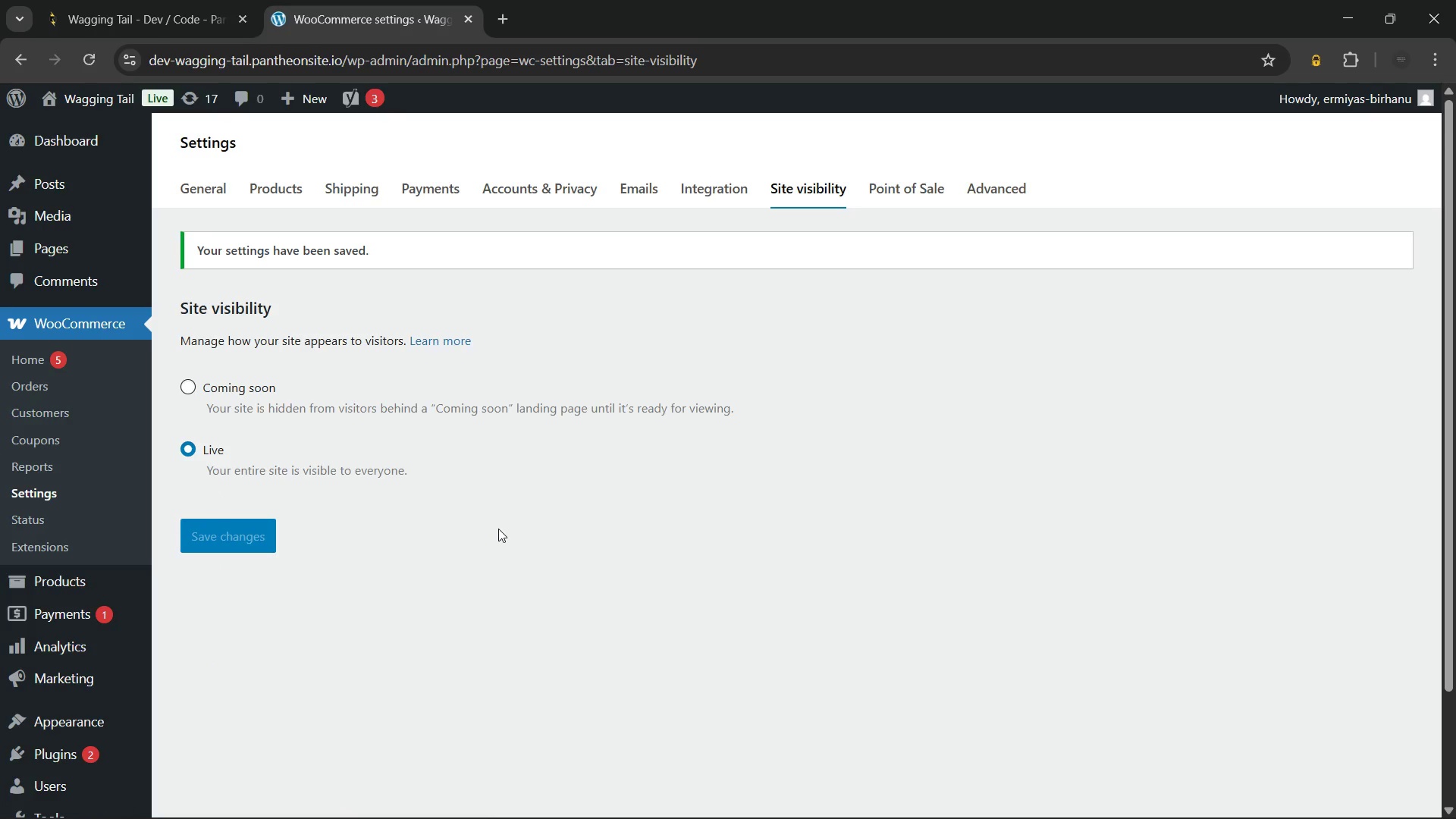 
mouse_move([78, 717])
 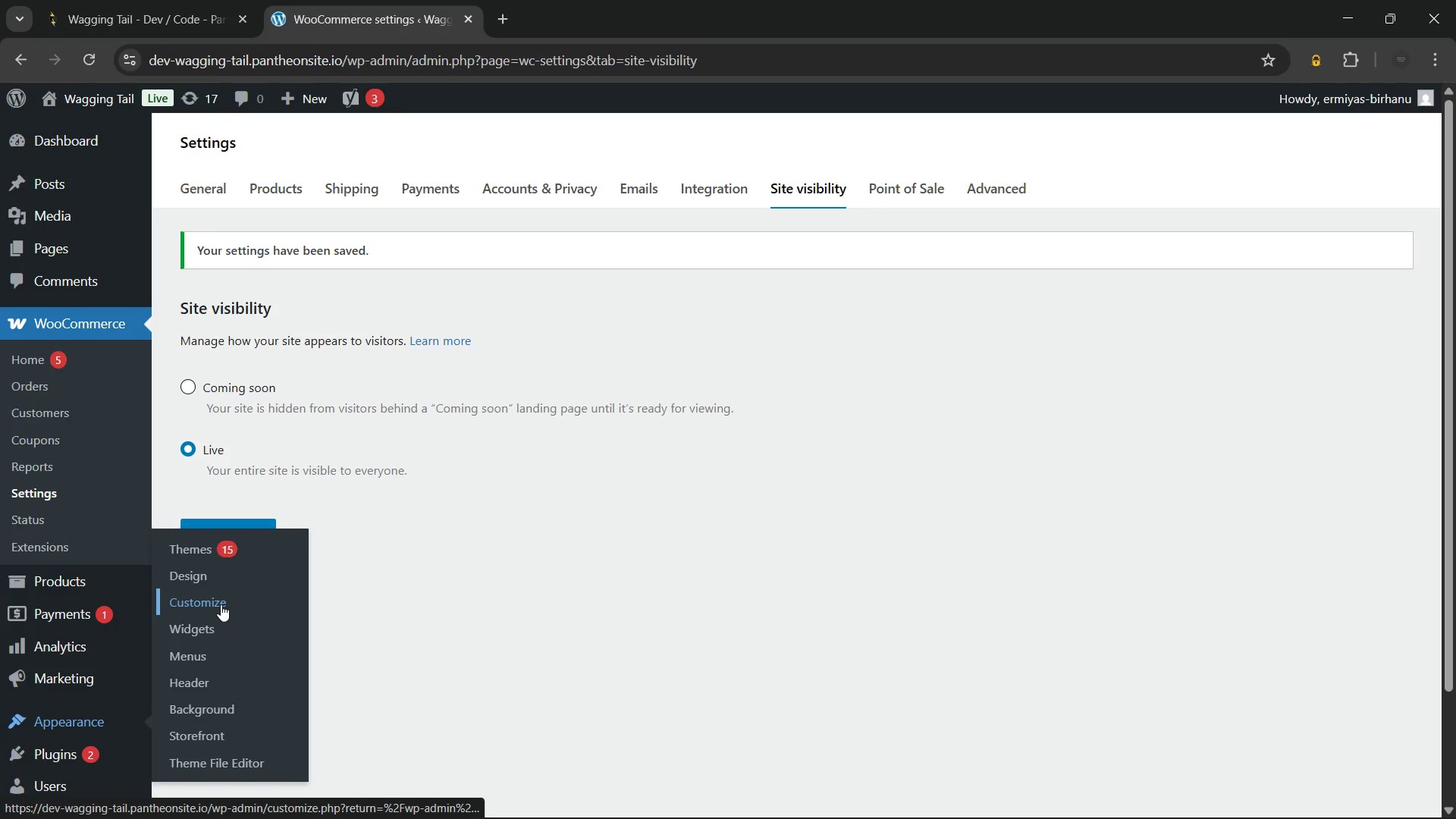 
left_click([221, 604])
 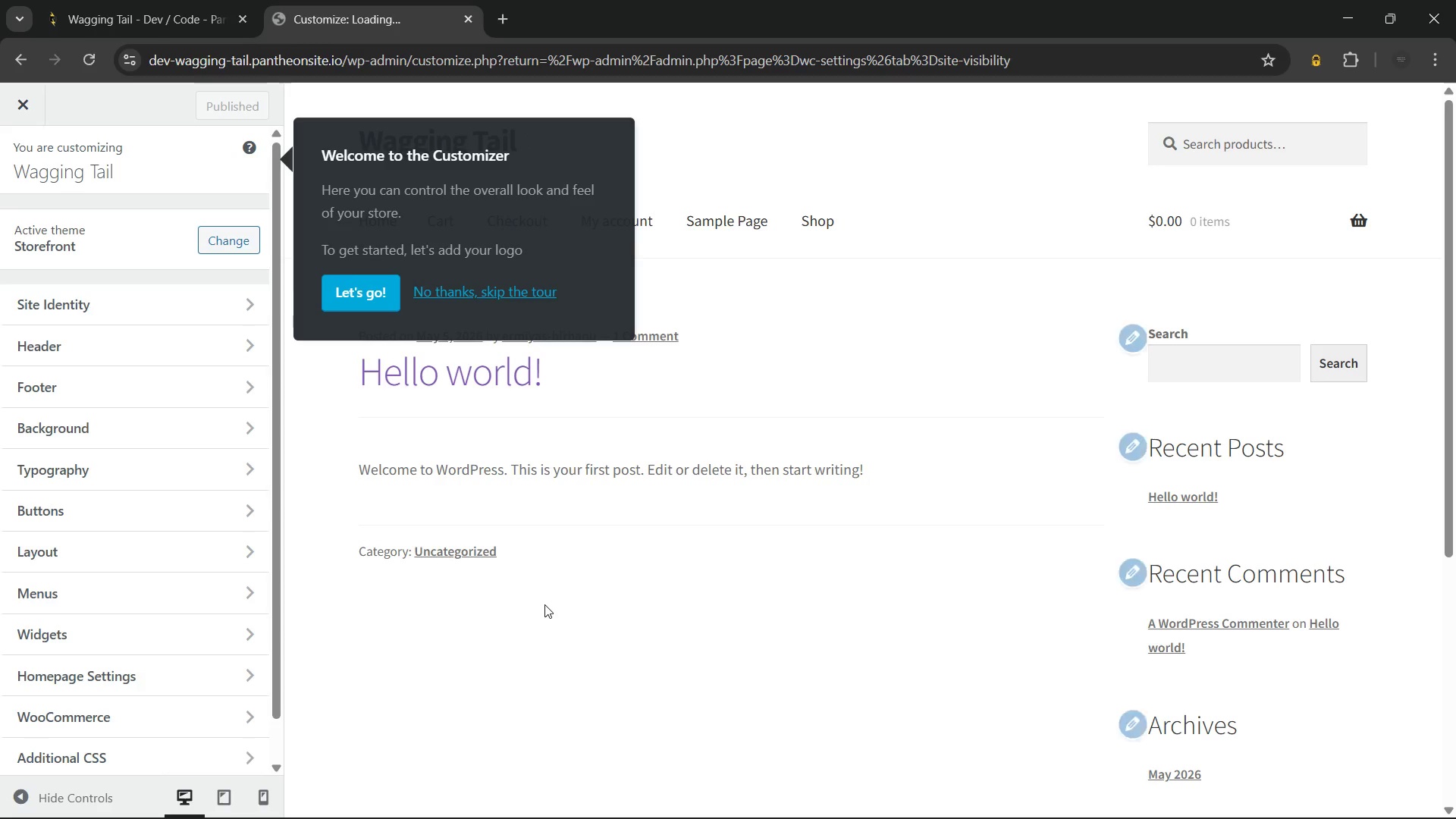 
wait(16.59)
 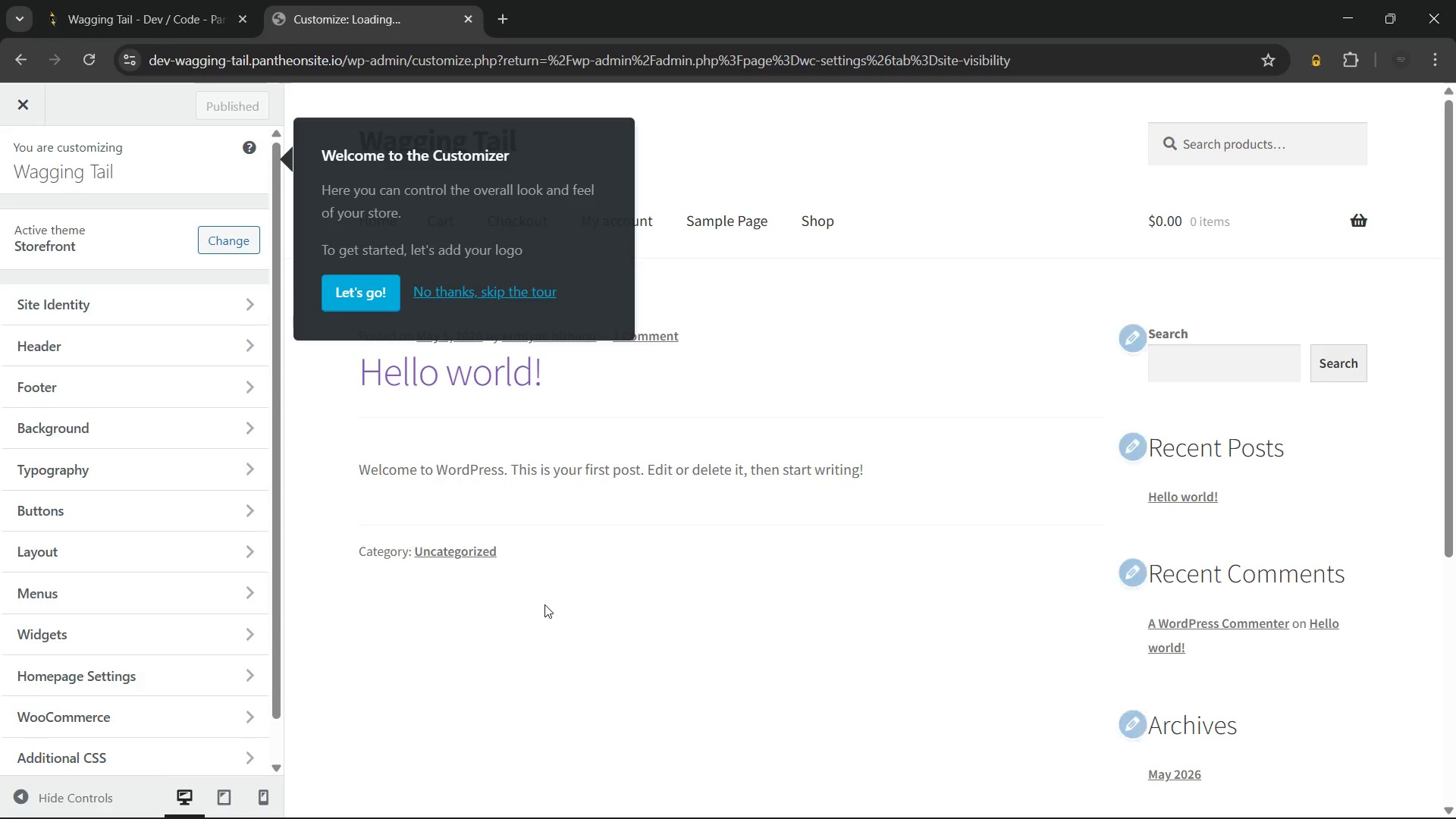 
left_click([519, 293])
 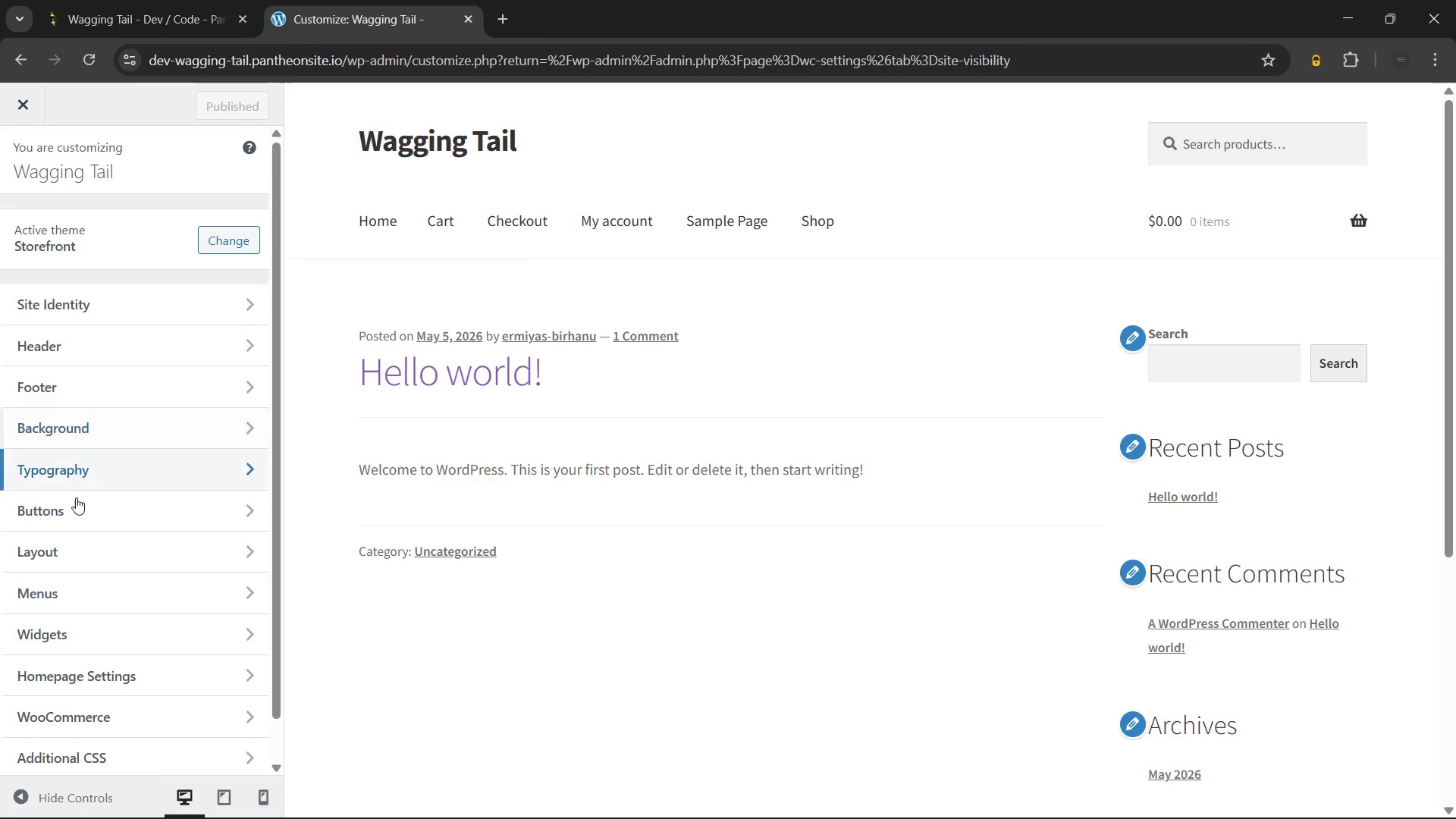 
scroll: coordinate [121, 592], scroll_direction: down, amount: 3.0
 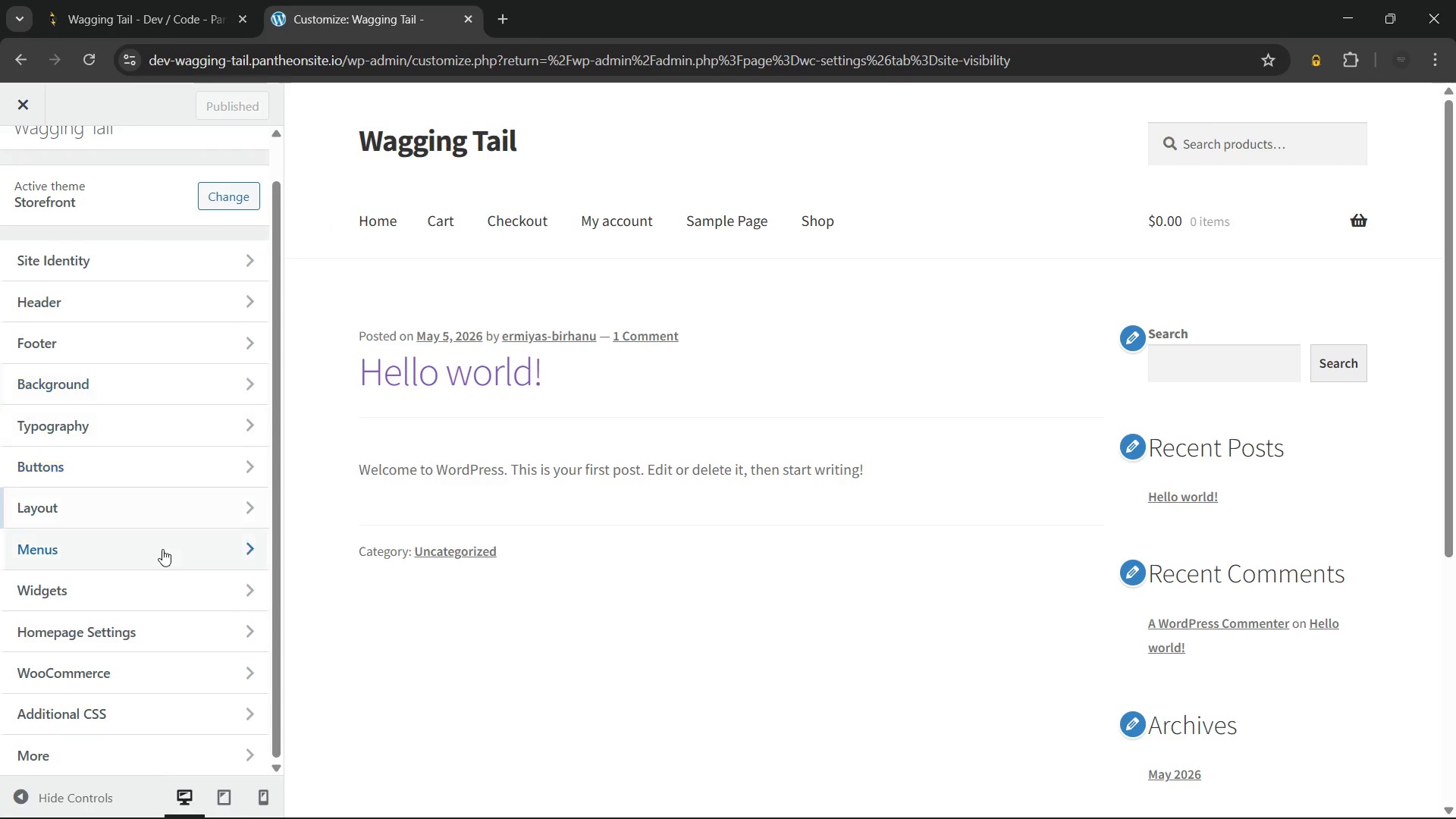 
wait(5.62)
 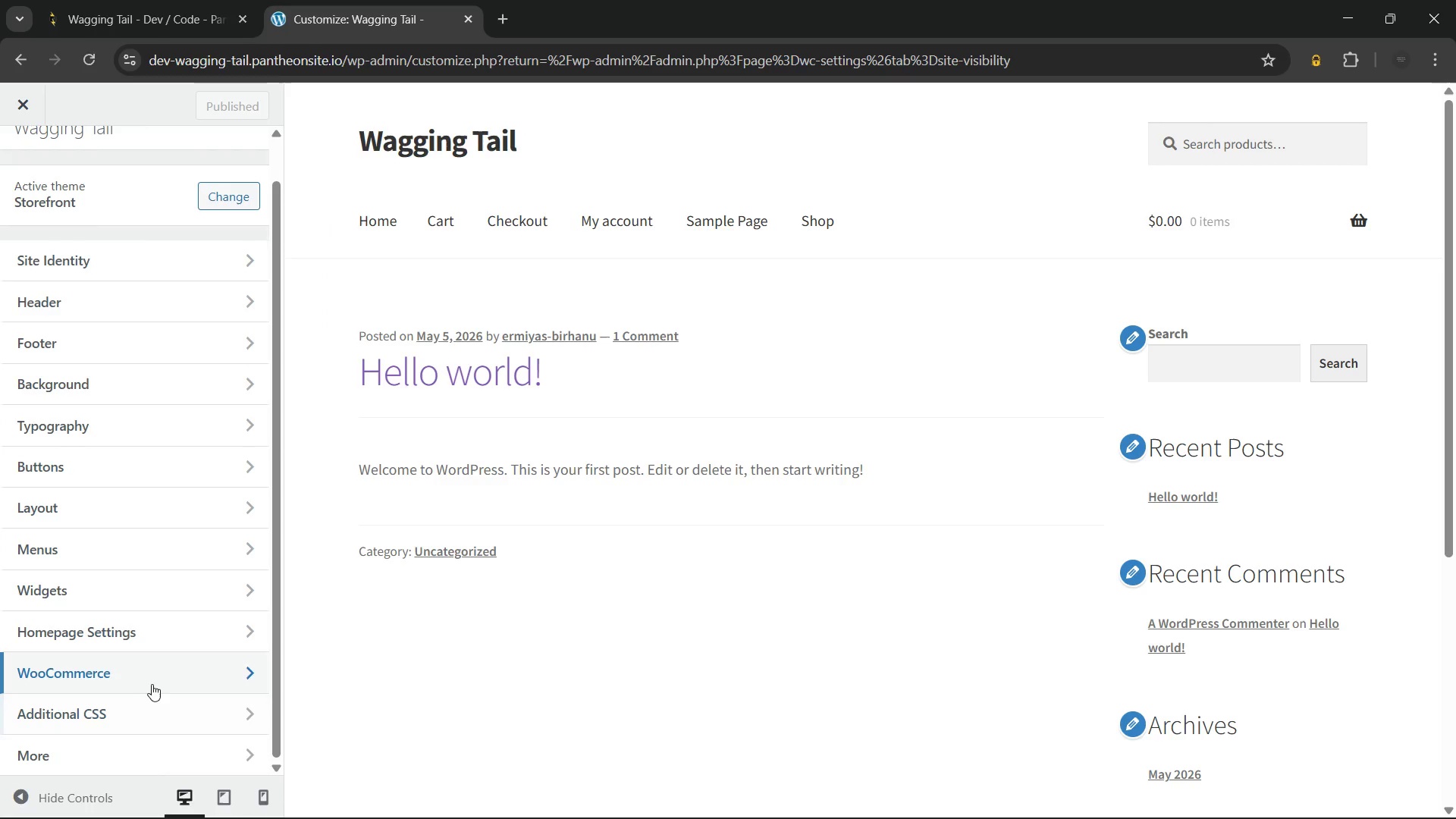 
left_click([165, 686])
 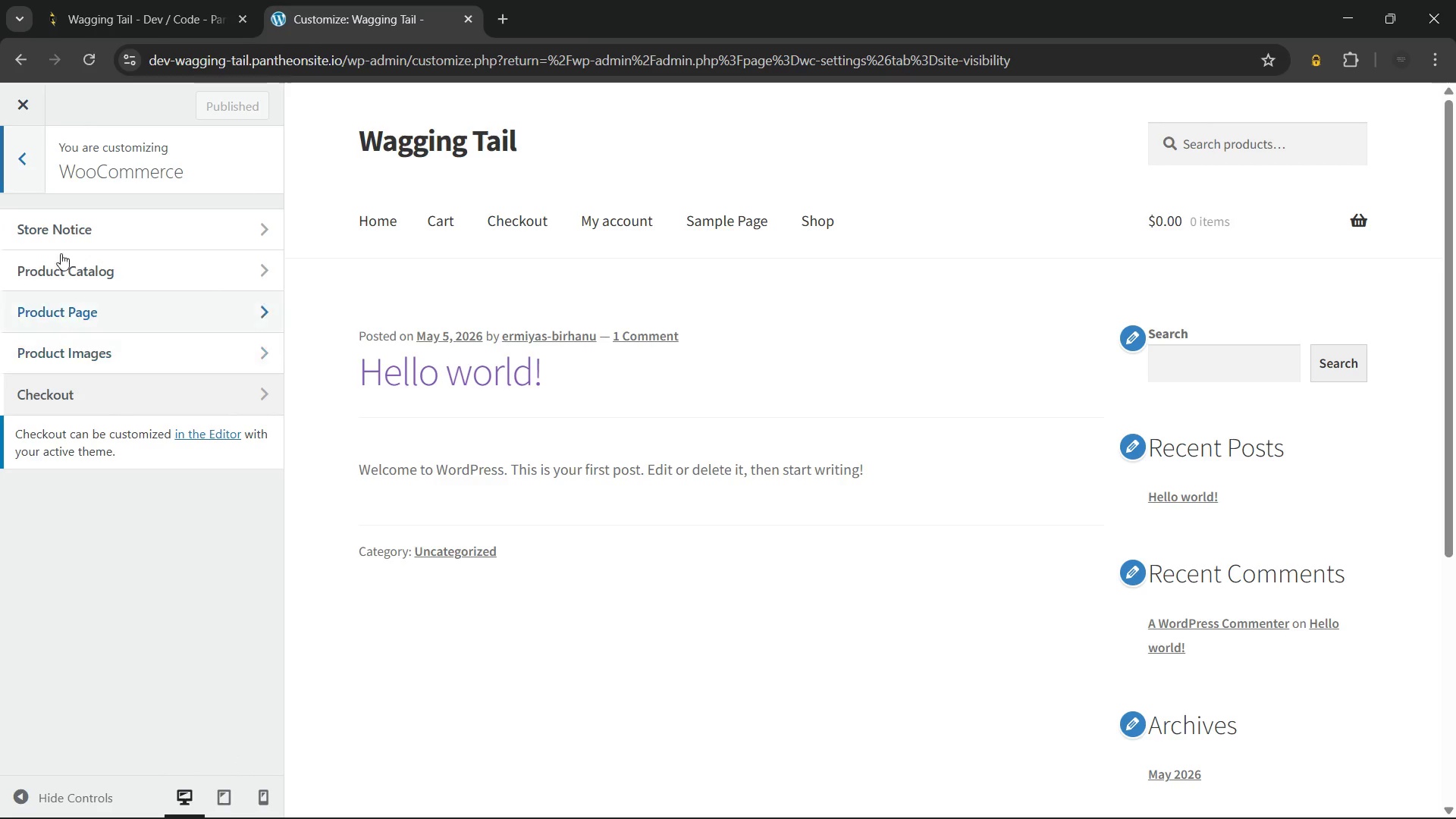 
left_click([17, 158])
 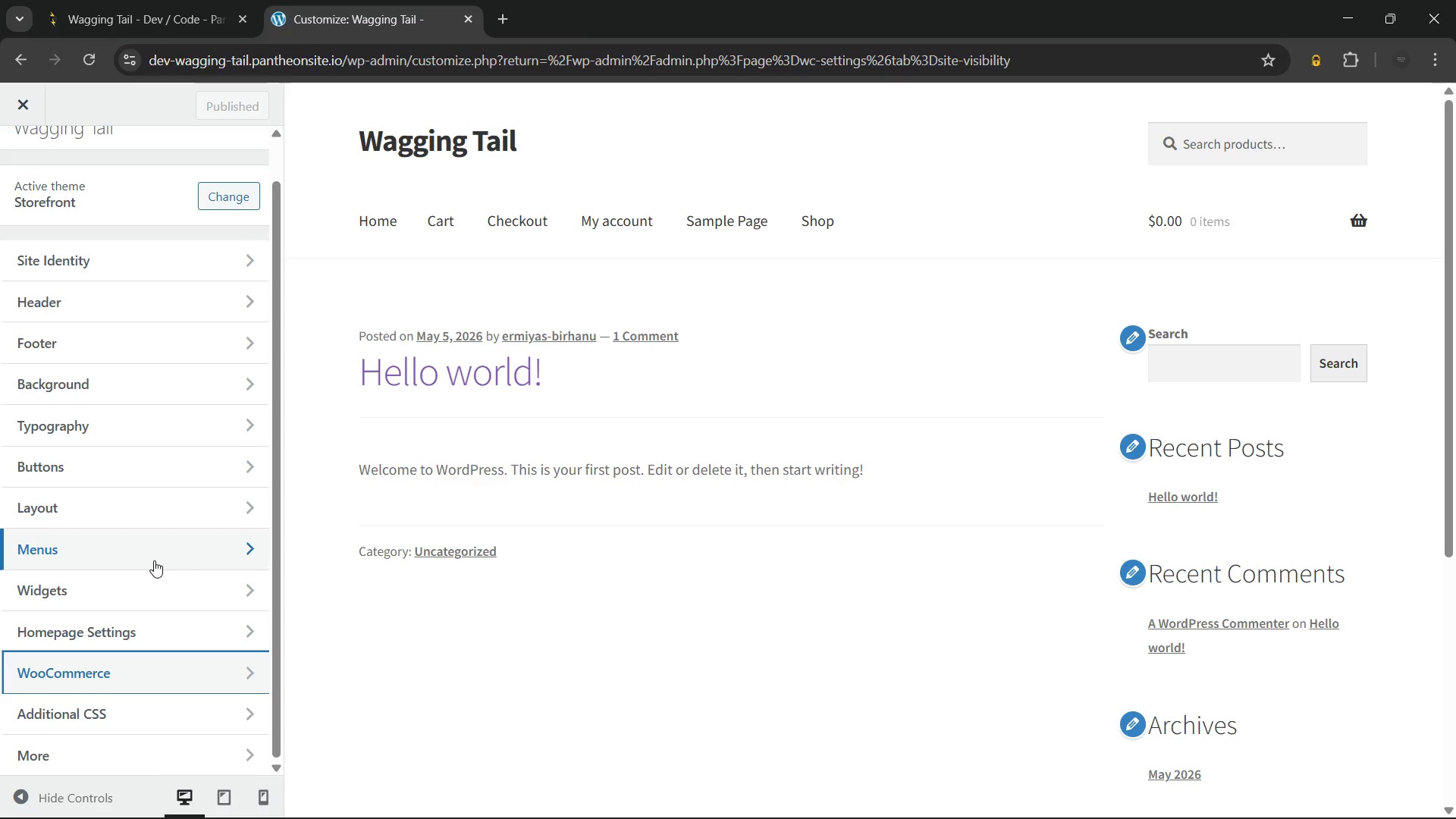 
wait(53.45)
 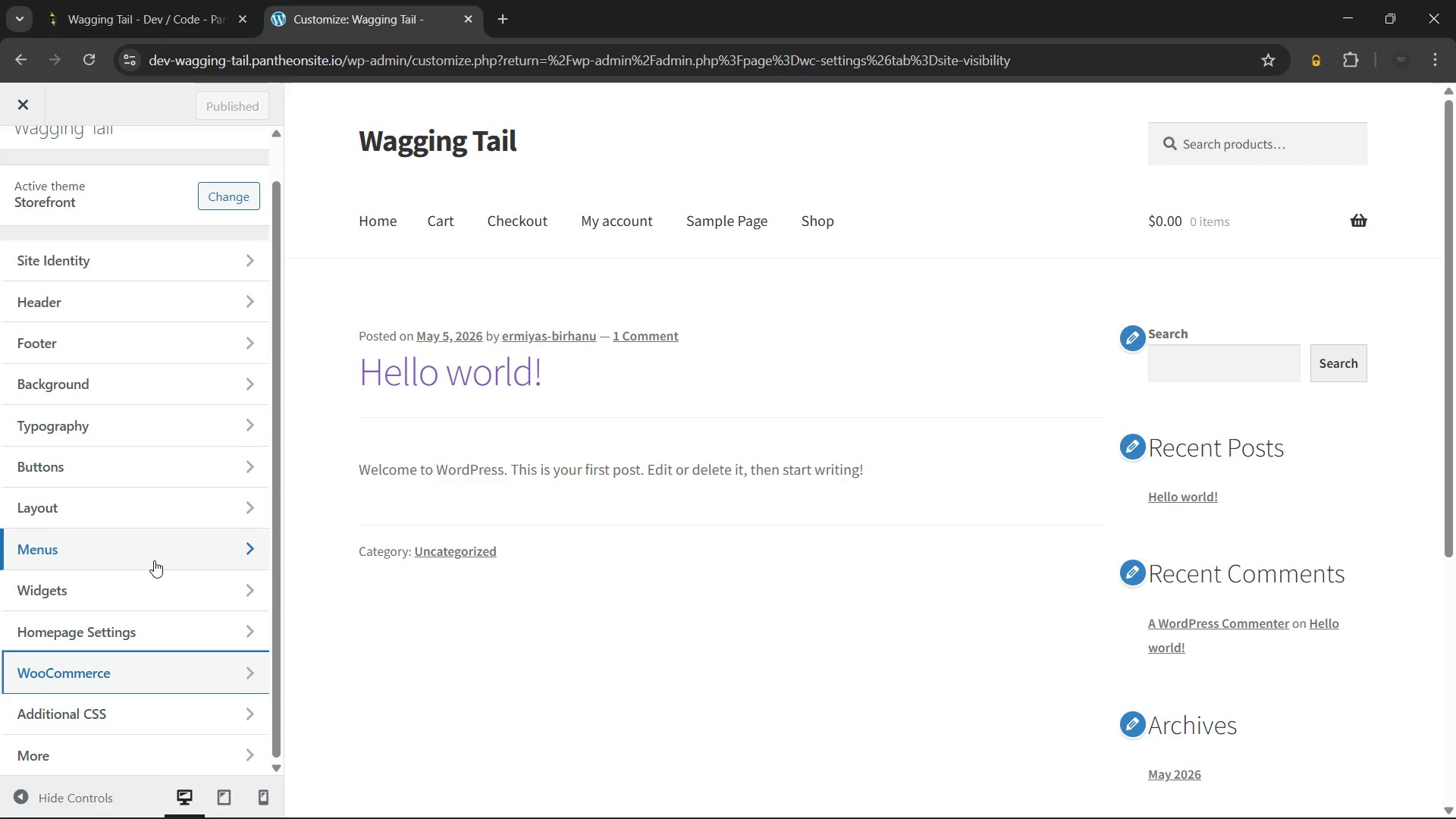 
left_click([168, 246])
 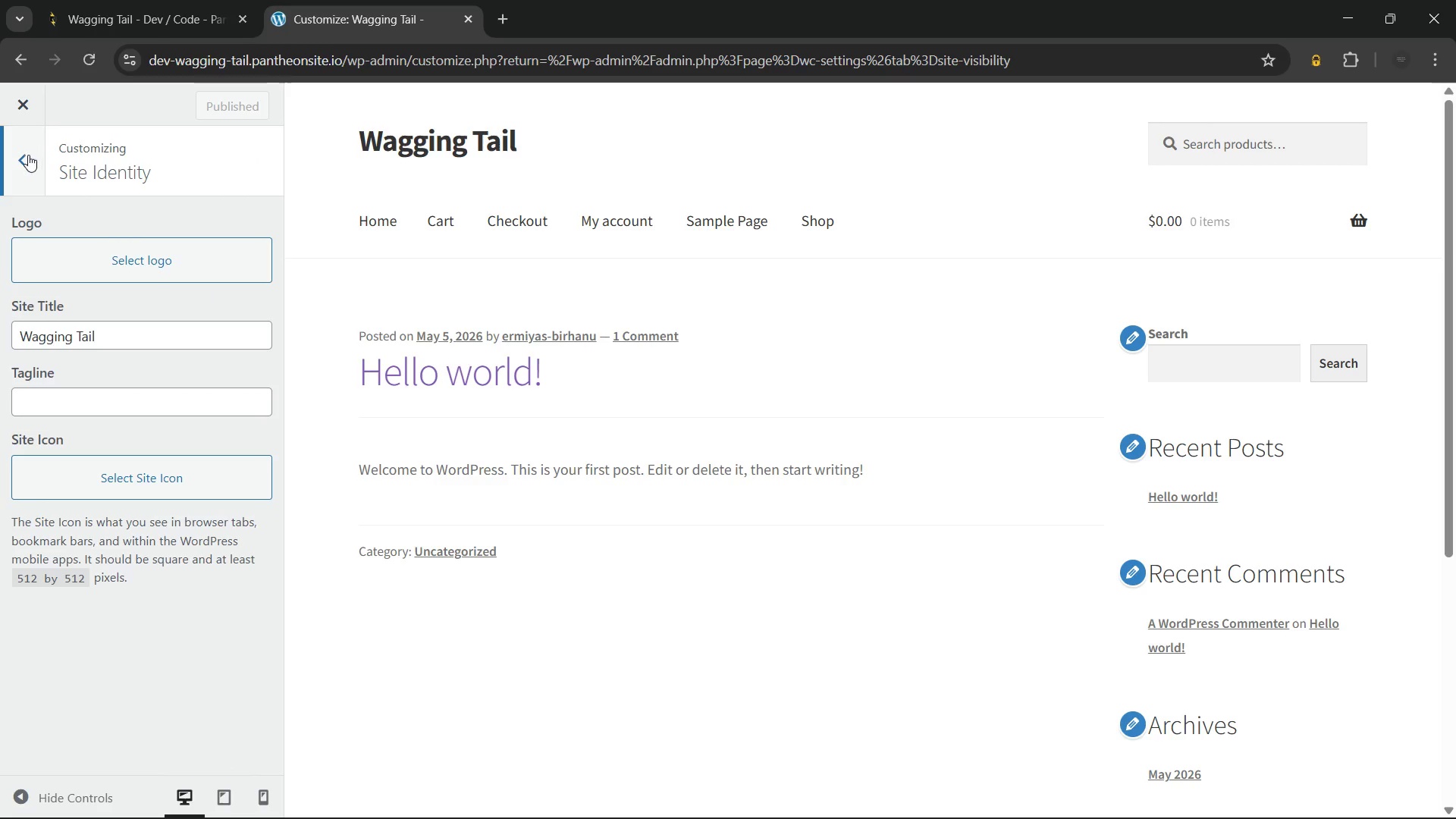 
left_click([28, 155])
 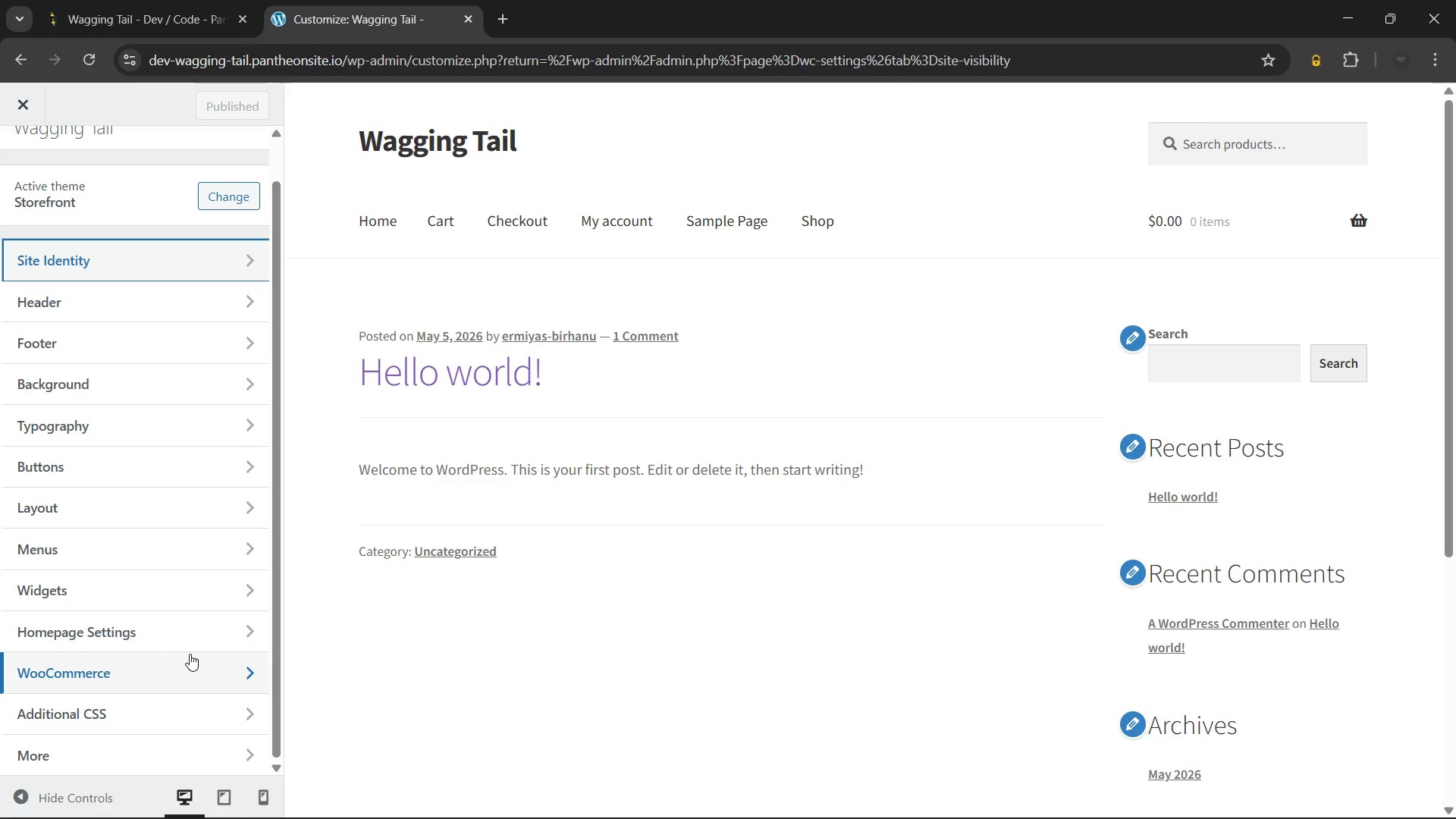 
wait(18.73)
 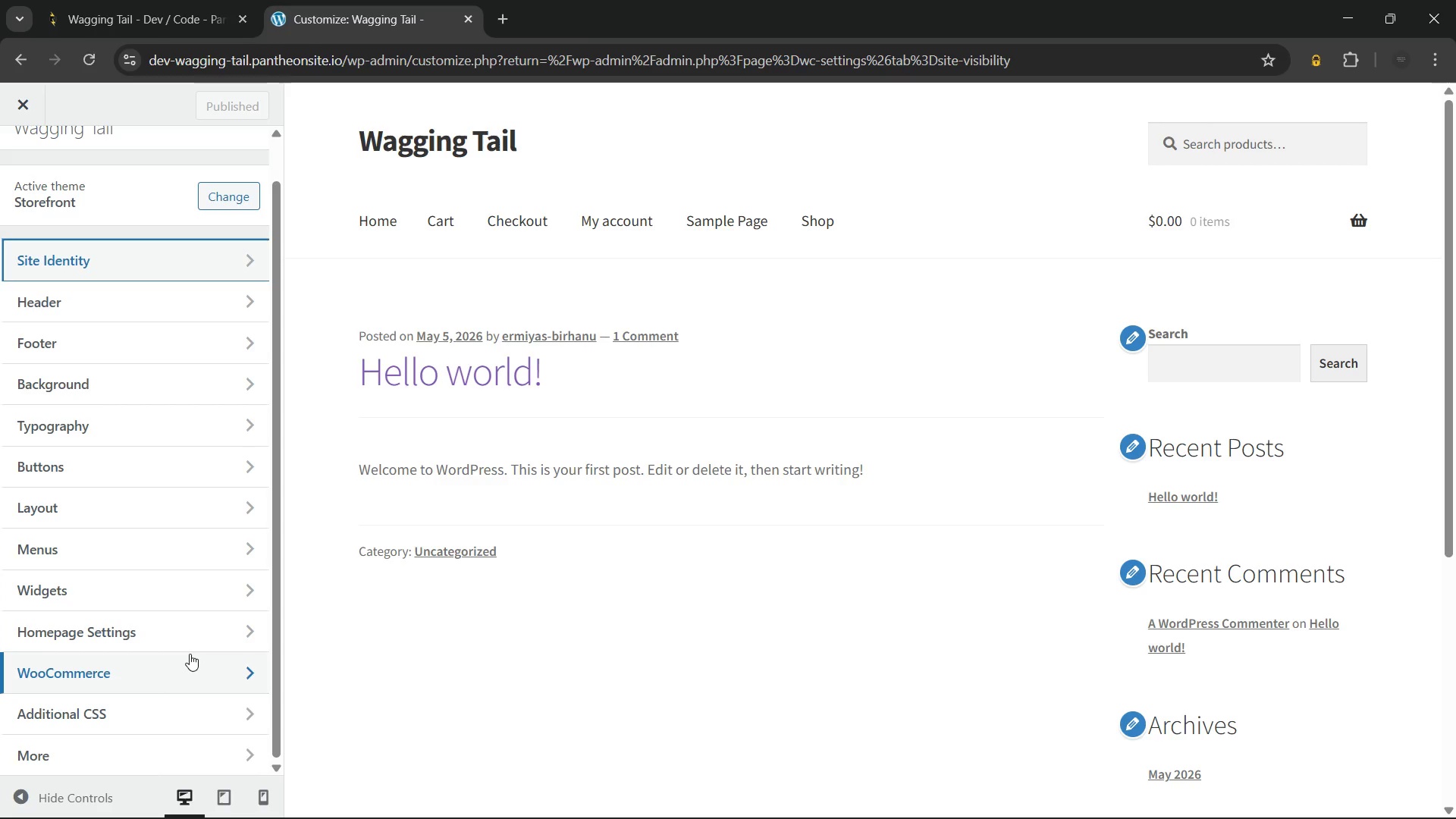 
left_click([231, 346])
 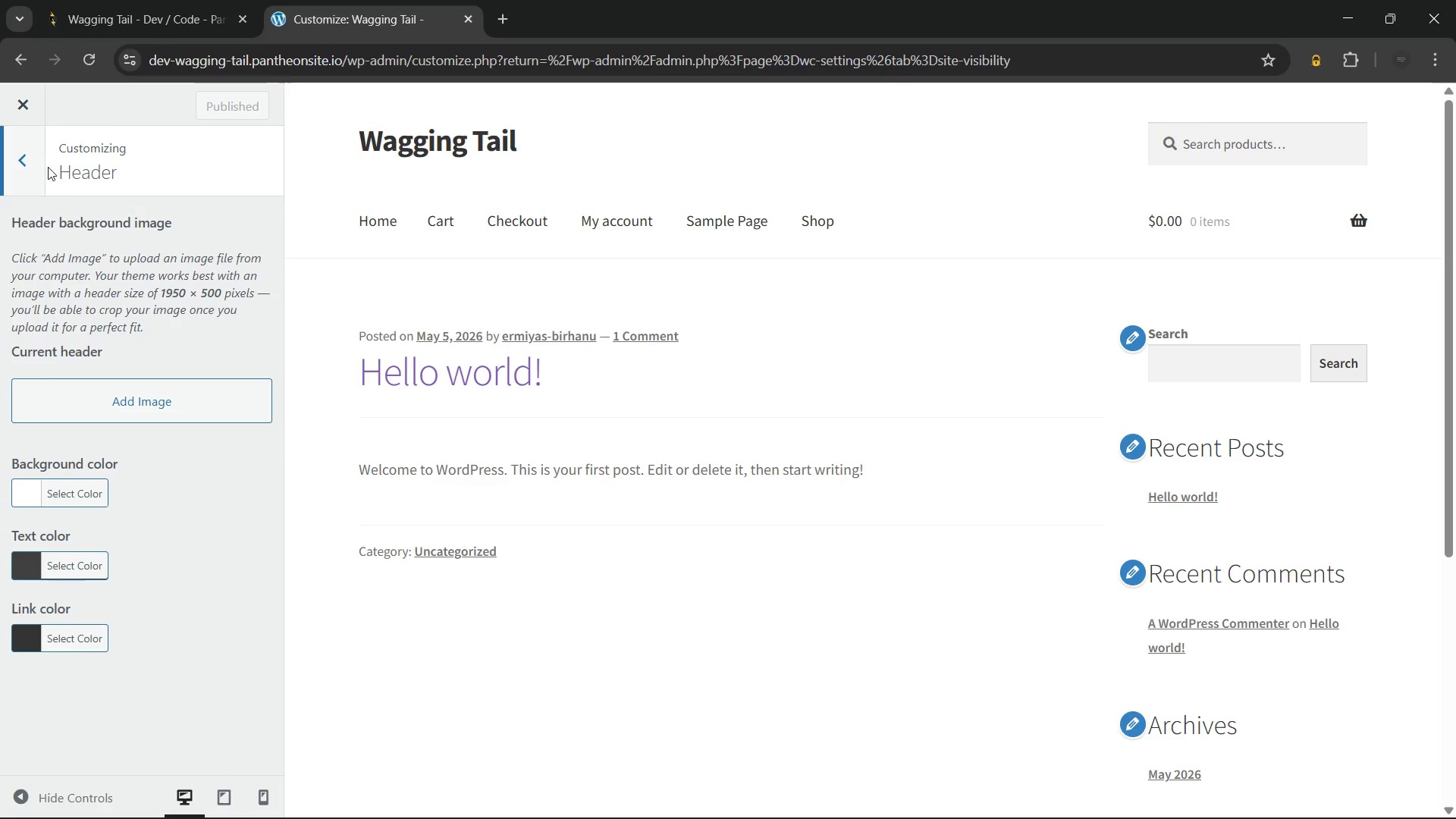 
left_click([22, 158])
 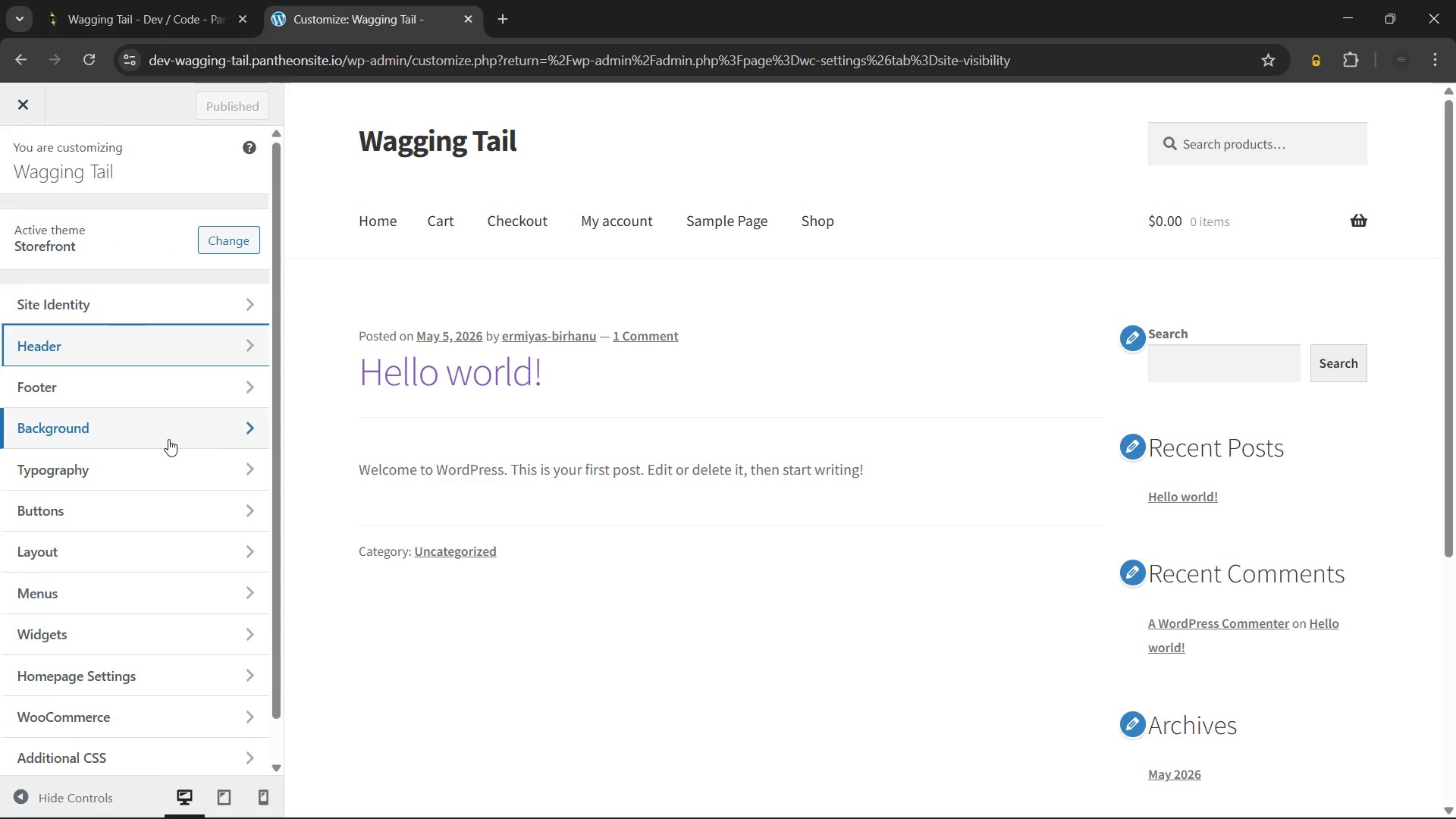 
wait(6.17)
 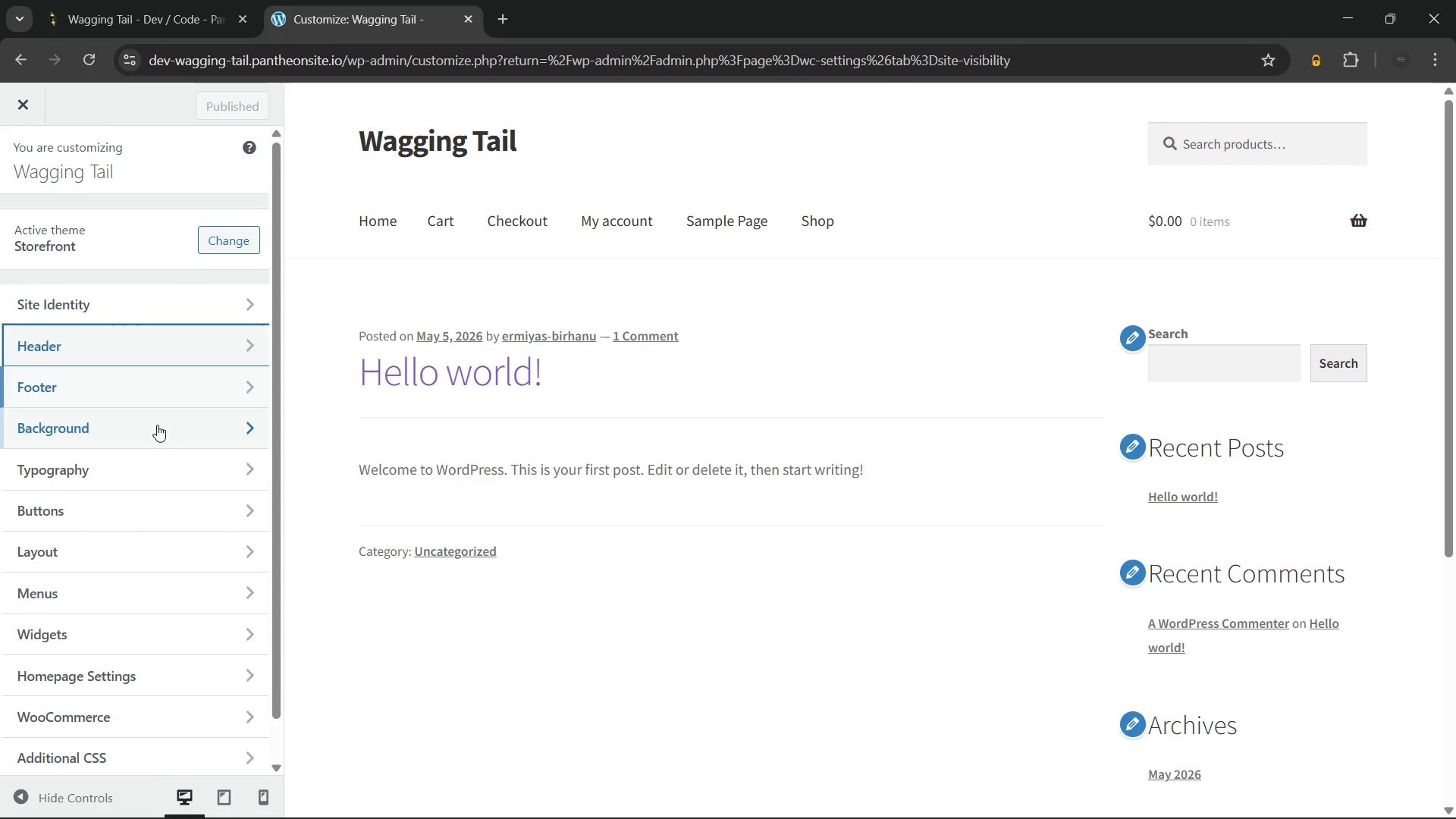 
left_click([172, 502])
 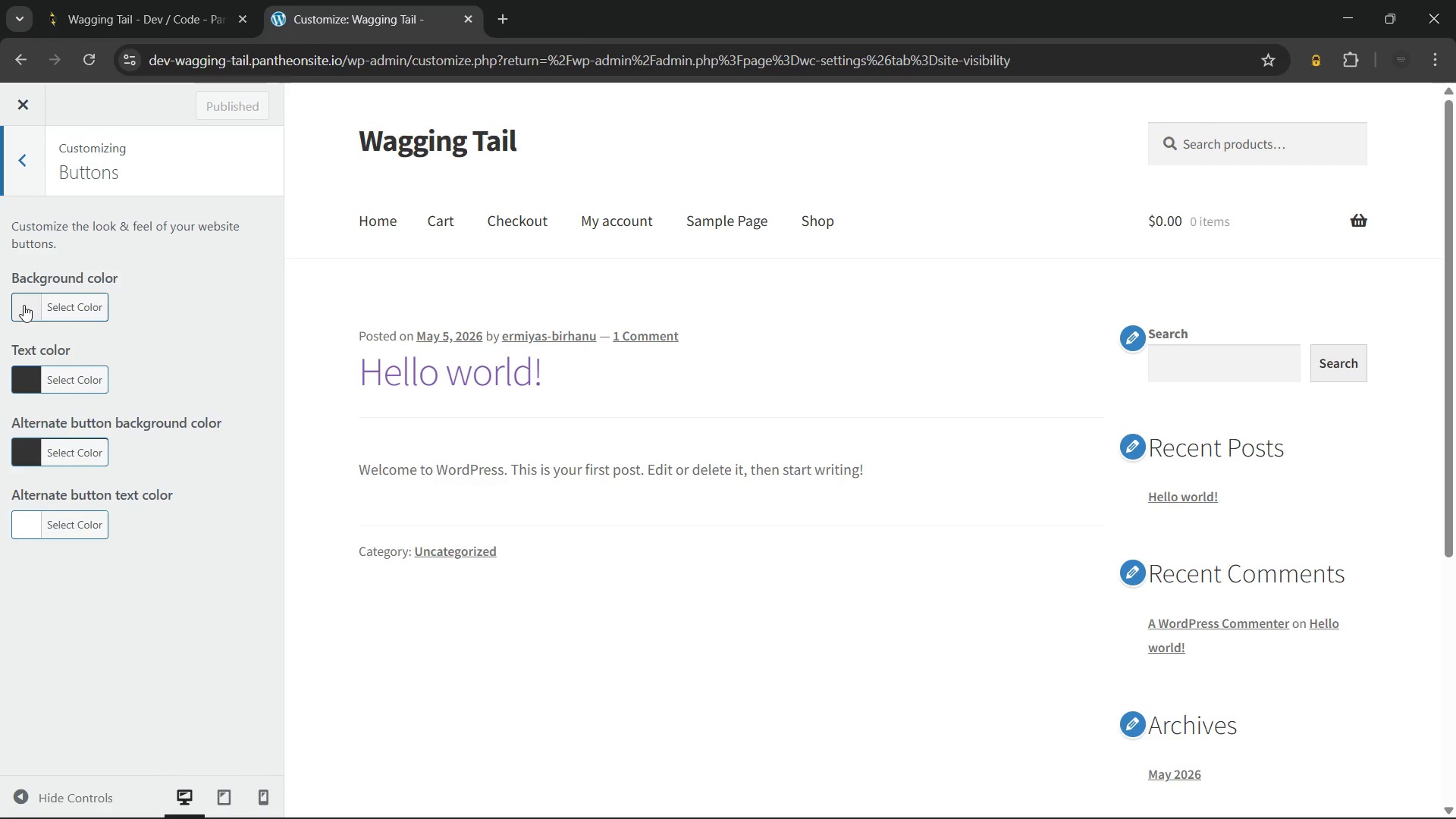 
wait(47.64)
 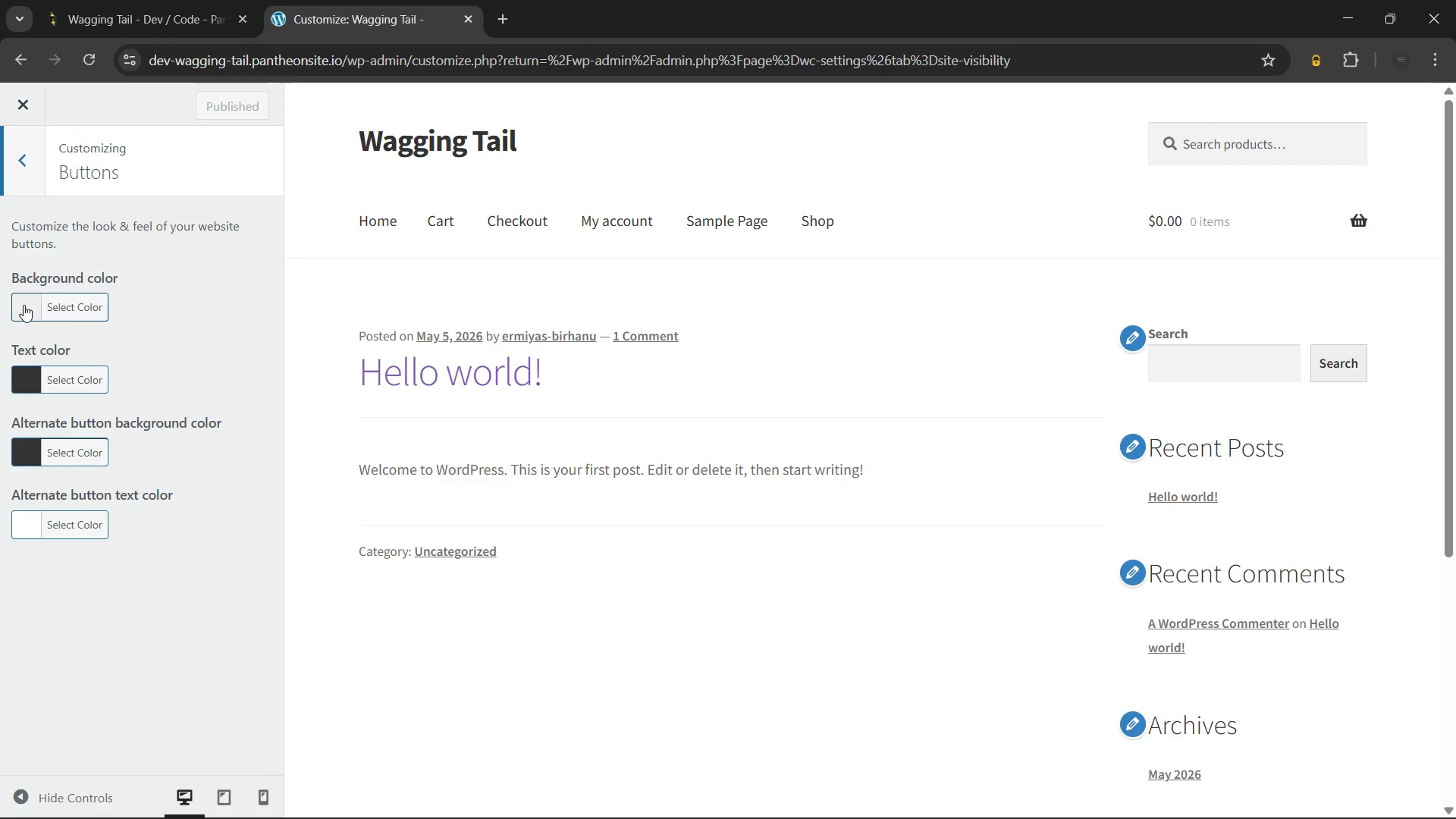 
left_click([28, 306])
 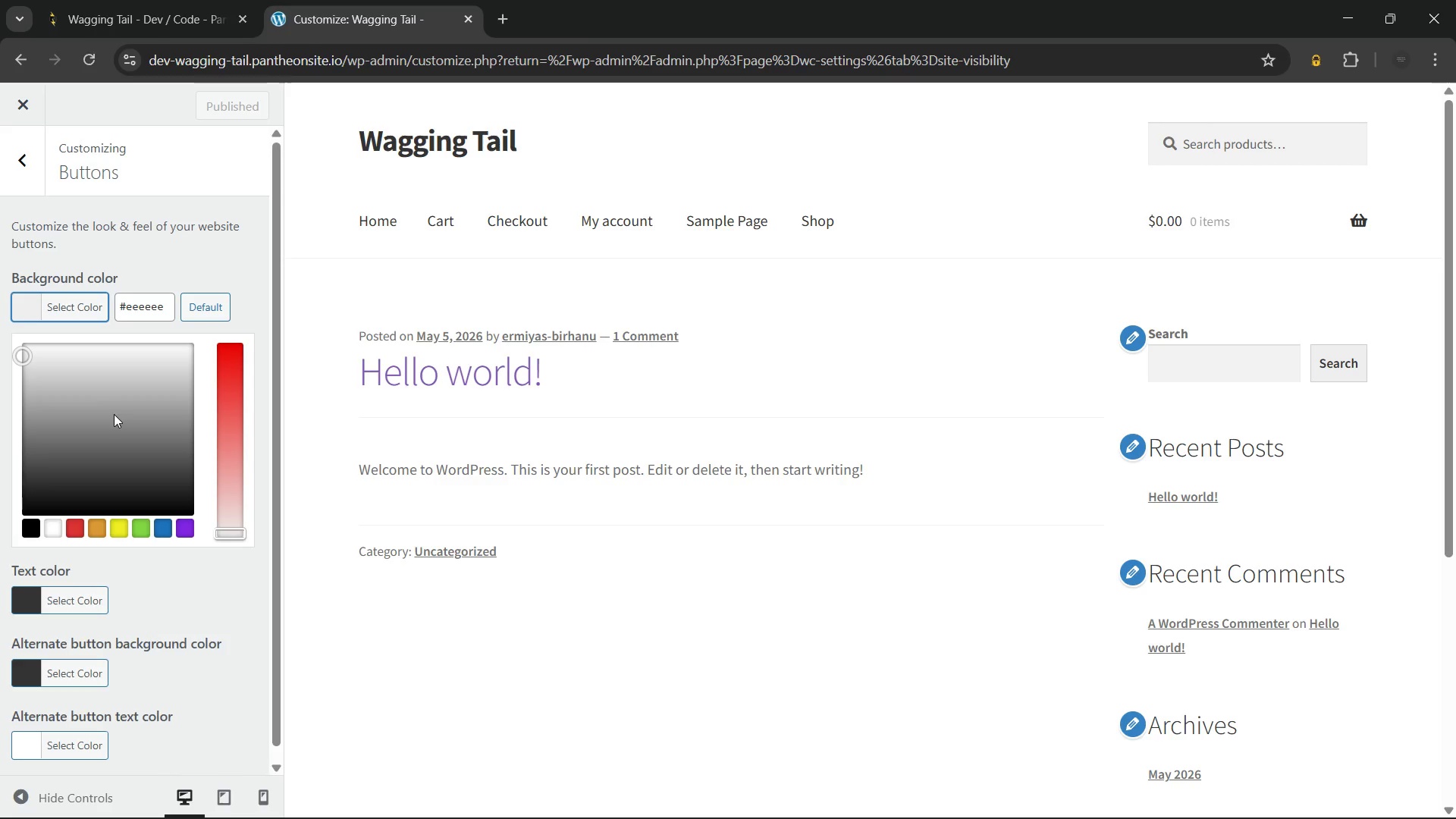 
wait(7.27)
 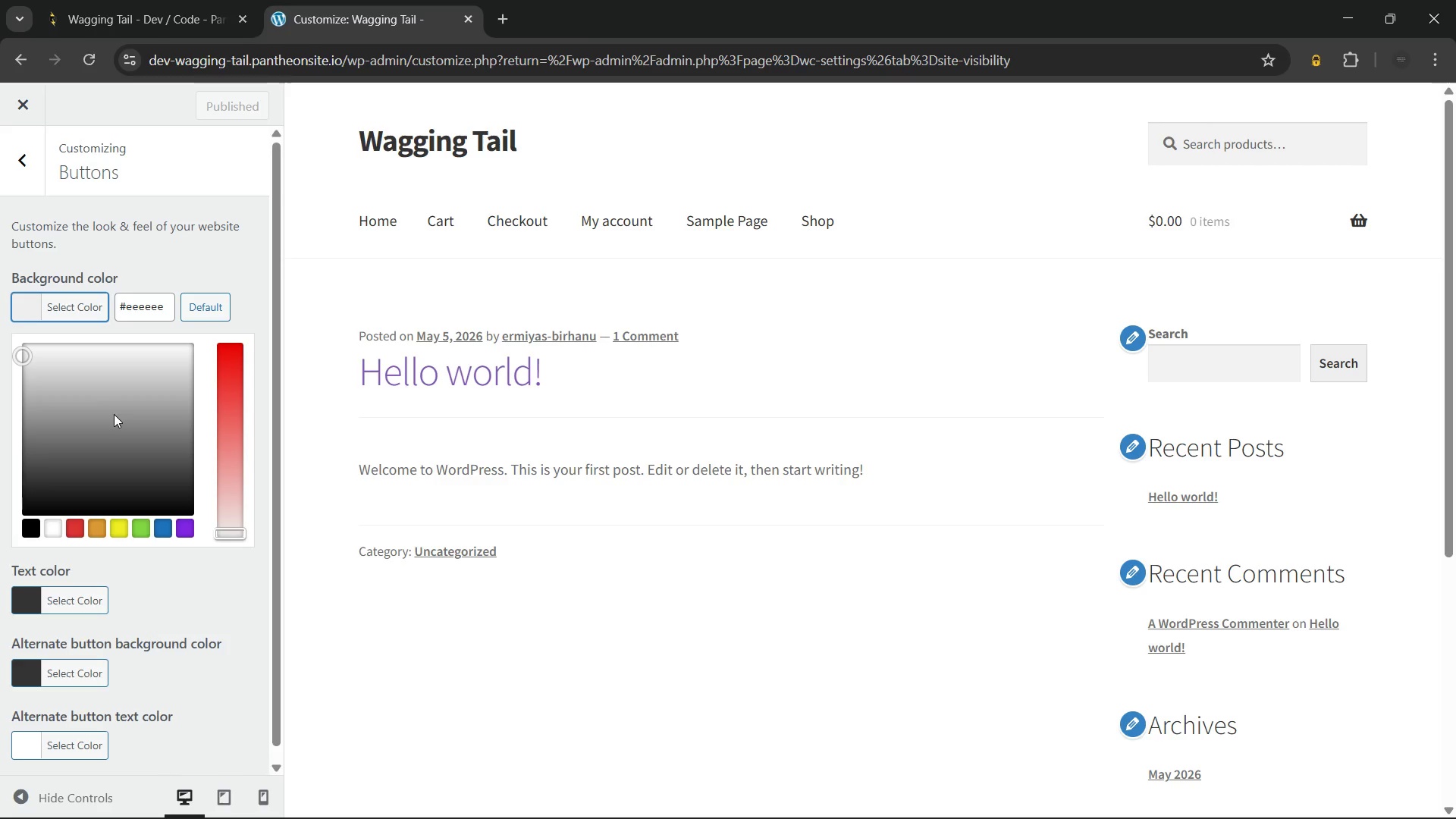 
left_click([171, 303])
 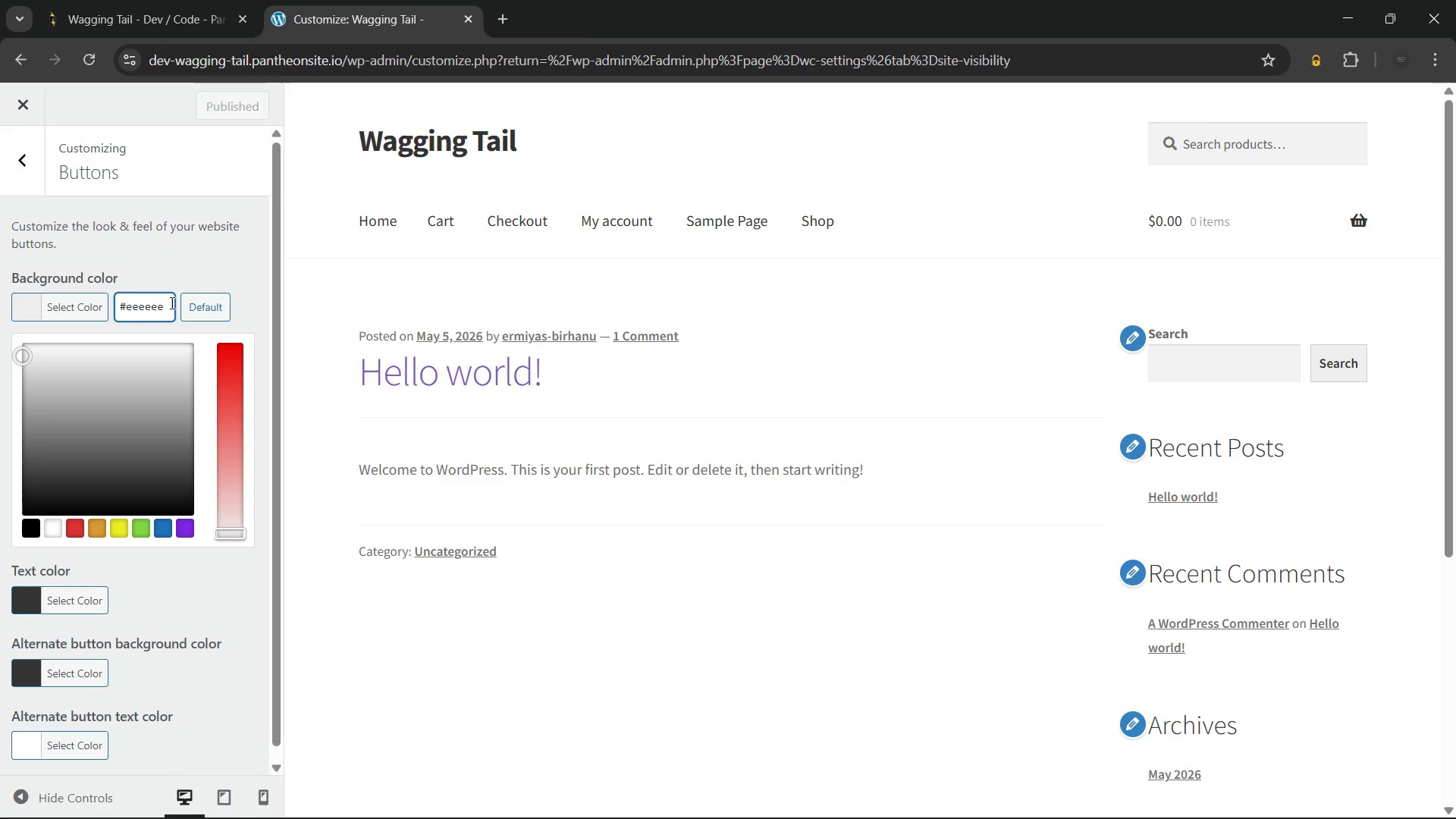 
key(Backspace)
 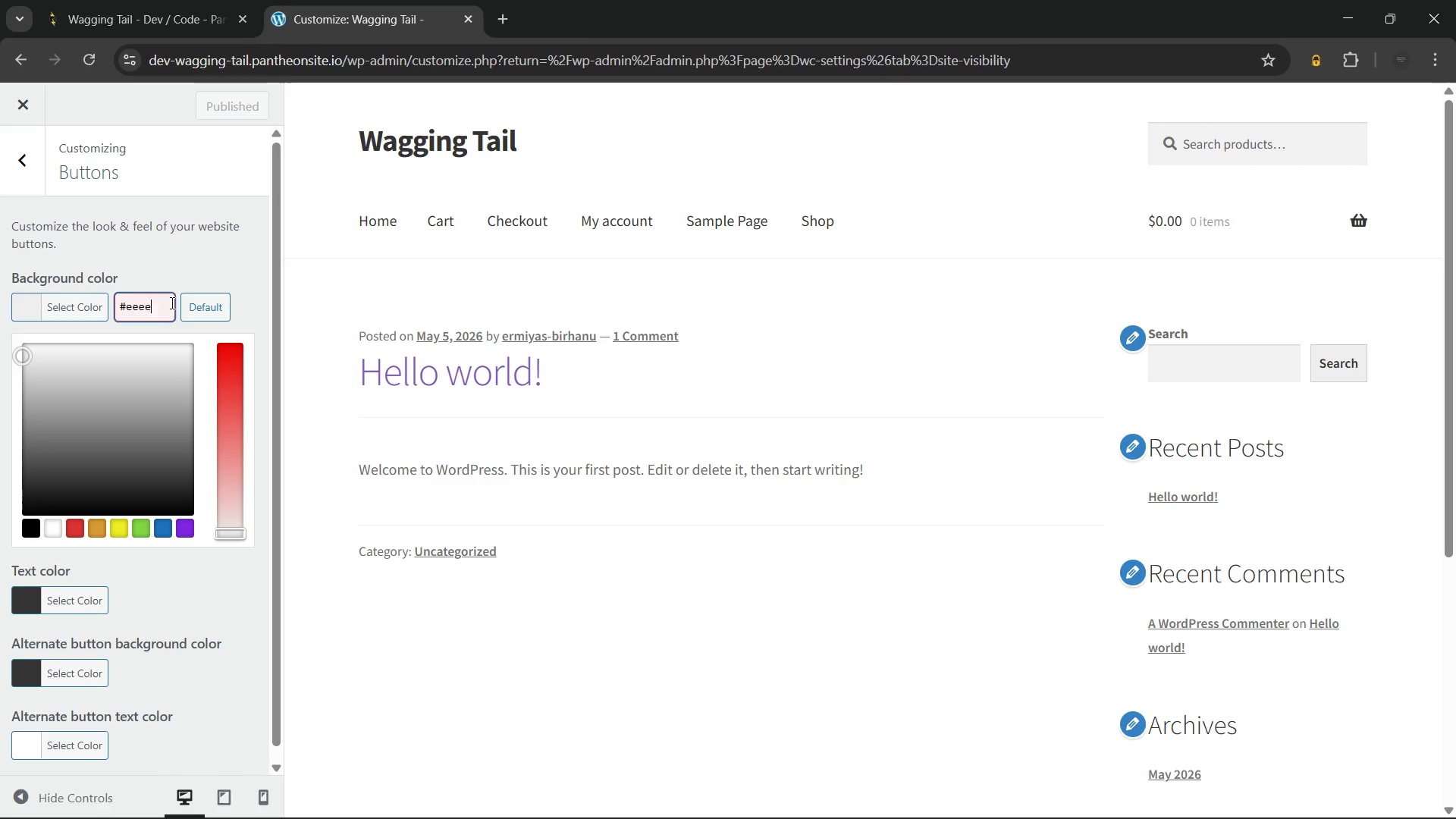 
key(Backspace)
 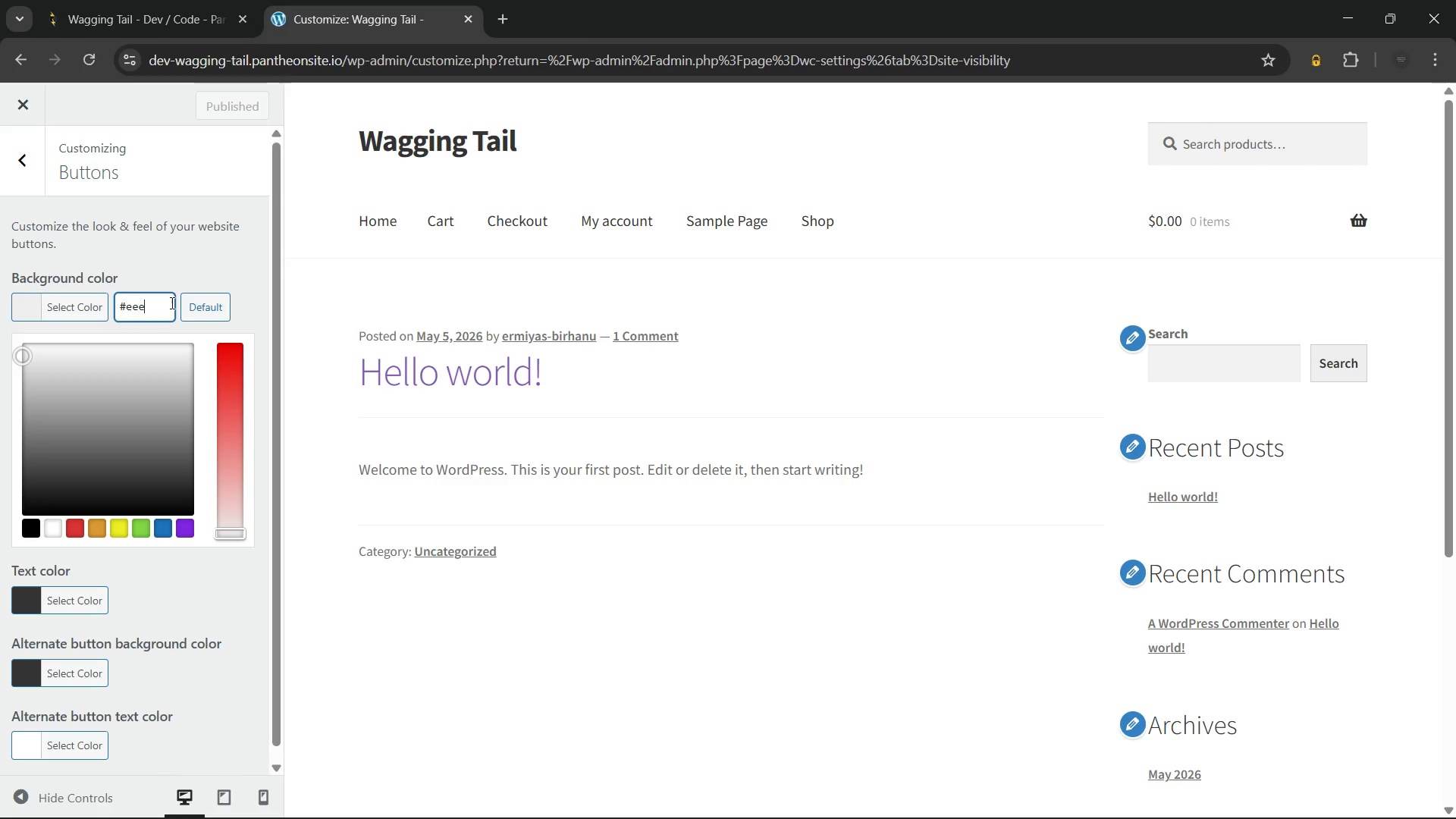 
key(Backspace)
 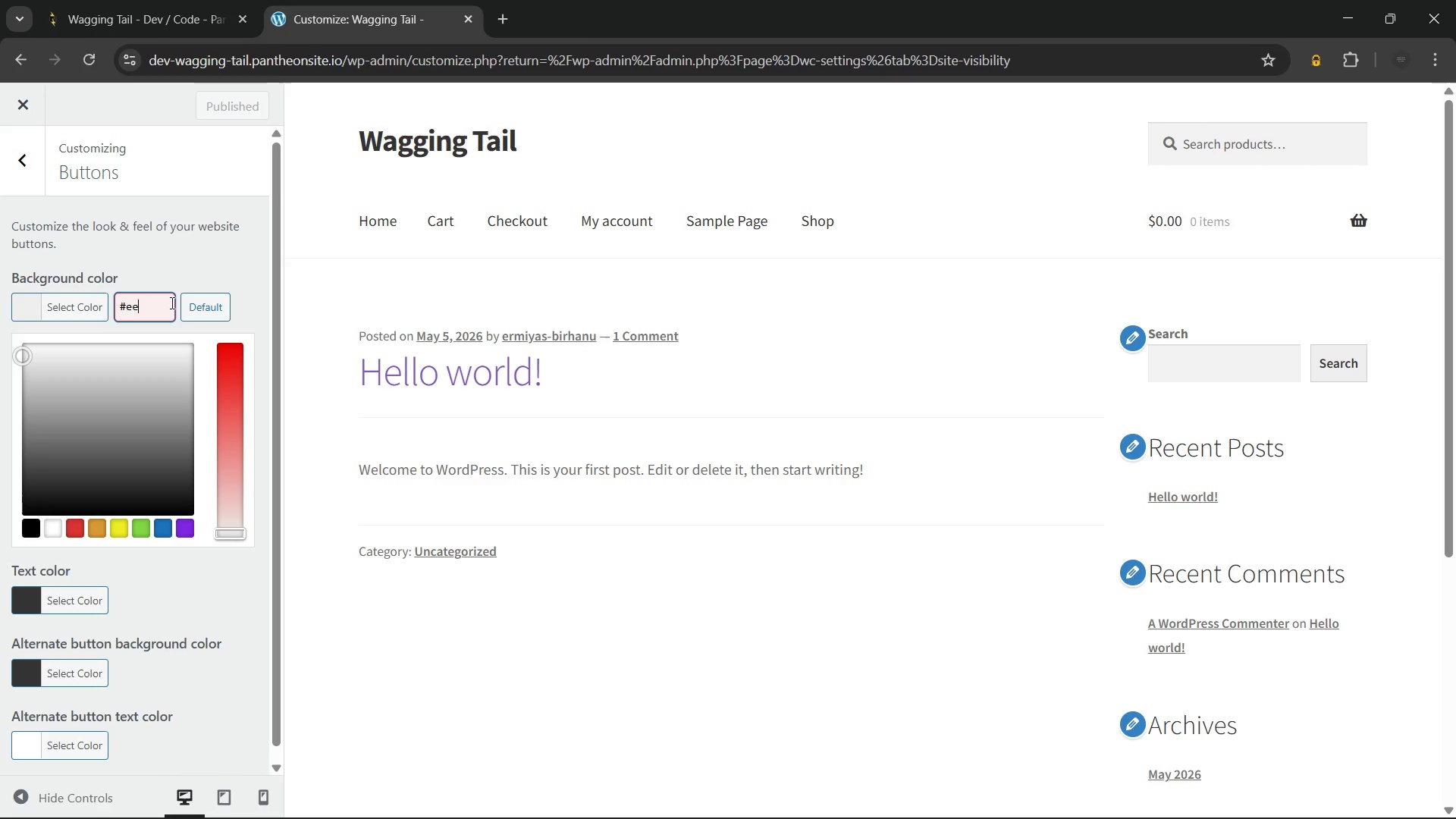 
key(Backspace)
 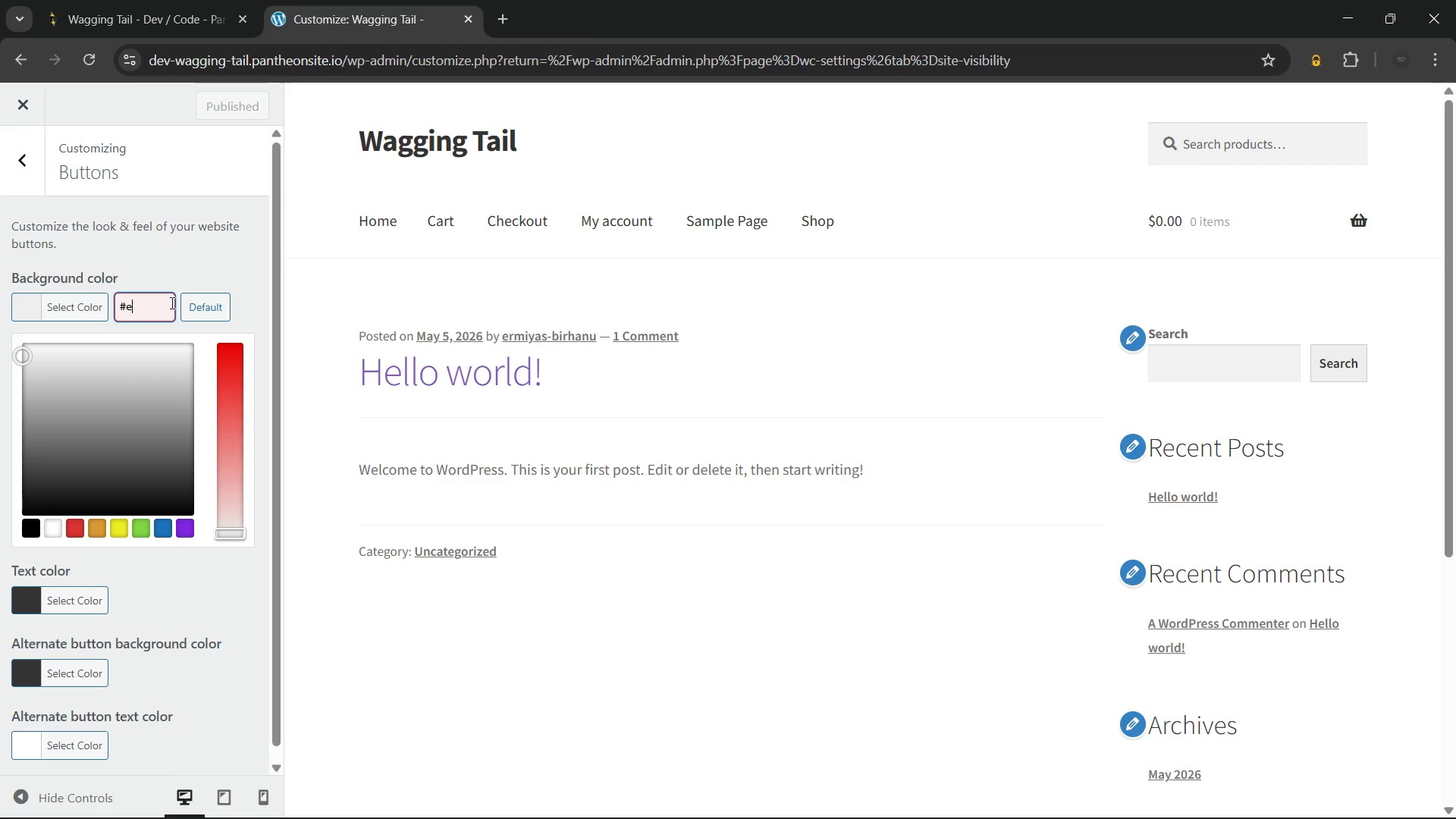 
key(Backspace)
 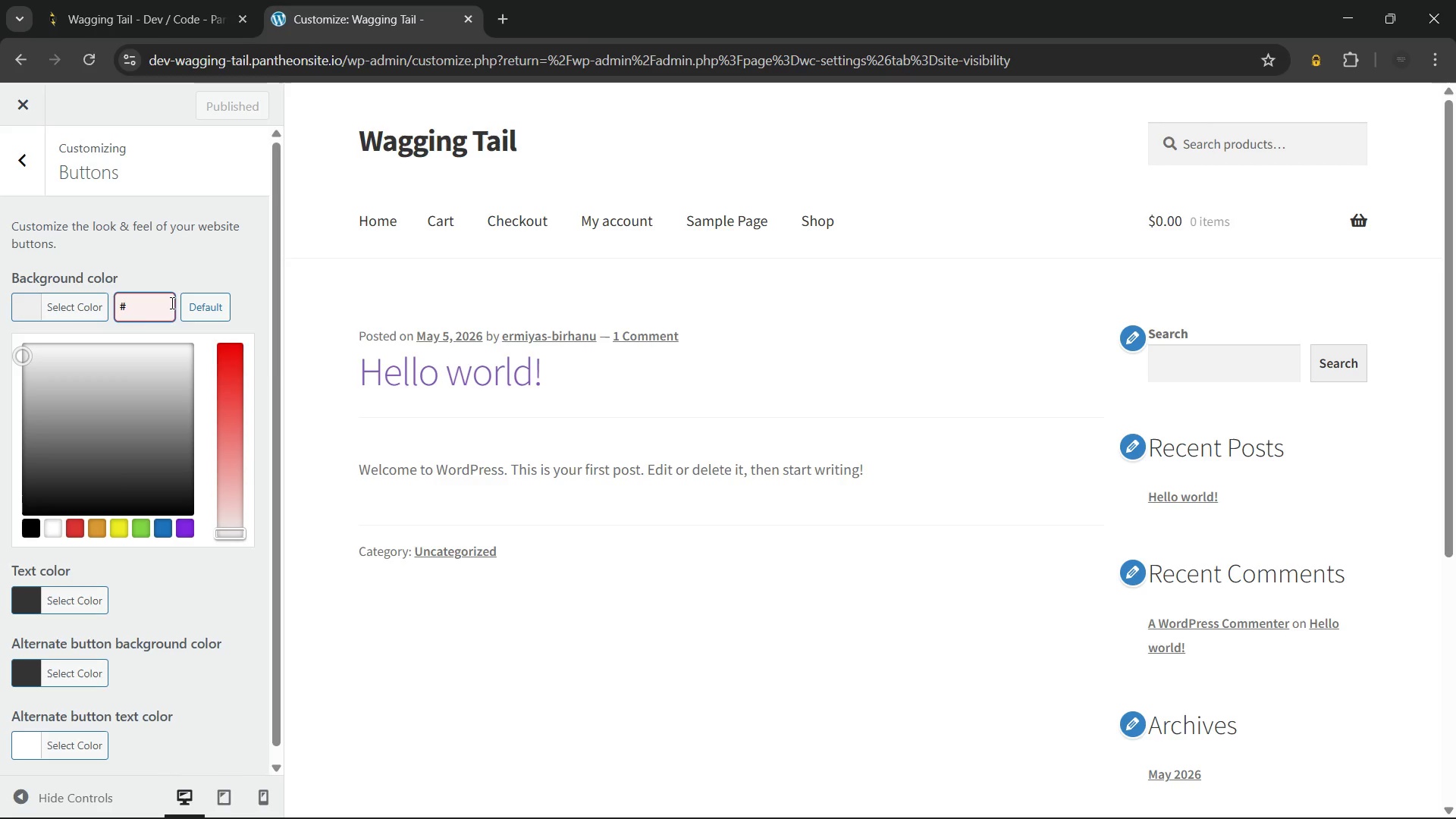 
key(Backspace)
 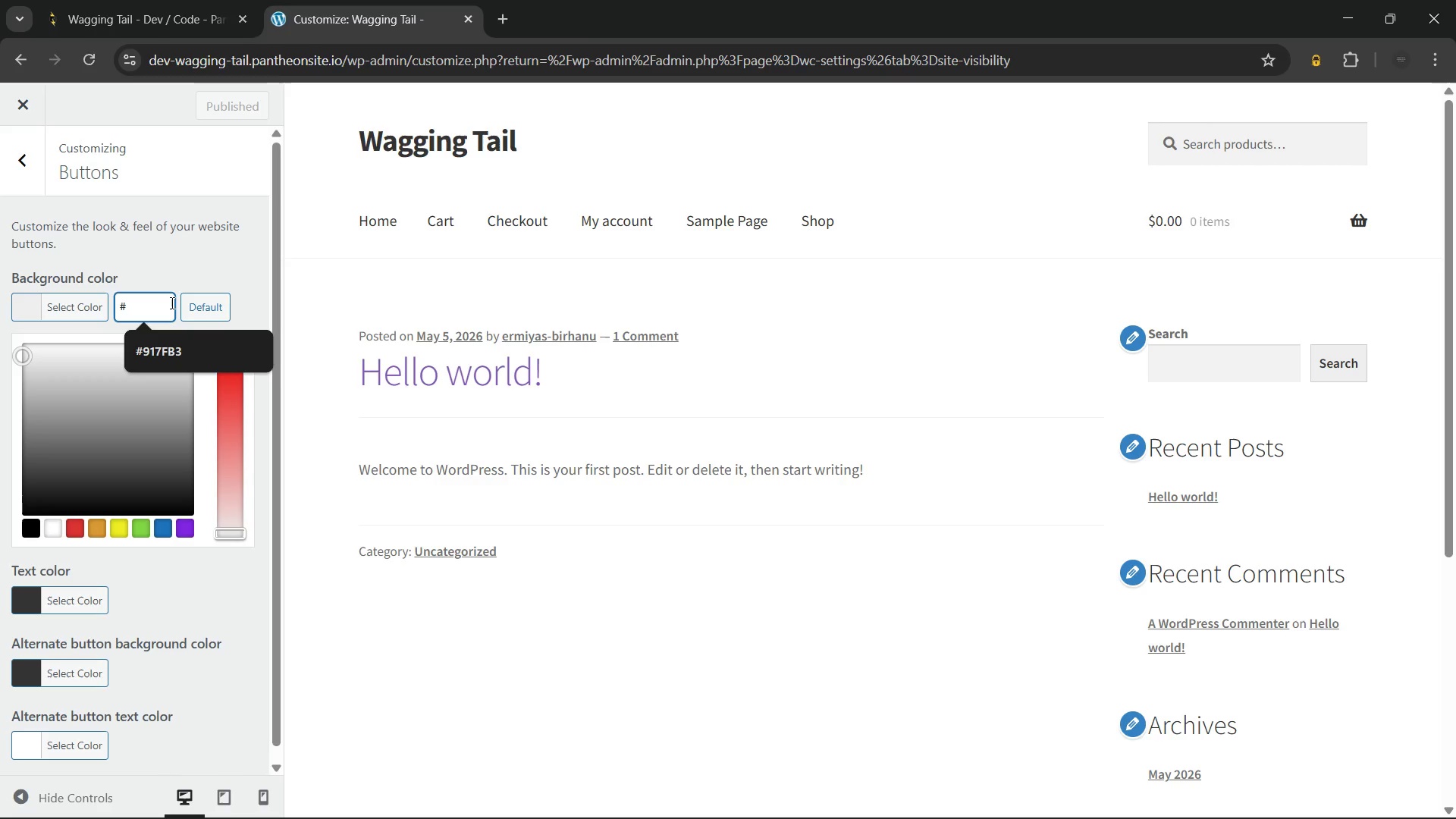 
type(2F)
 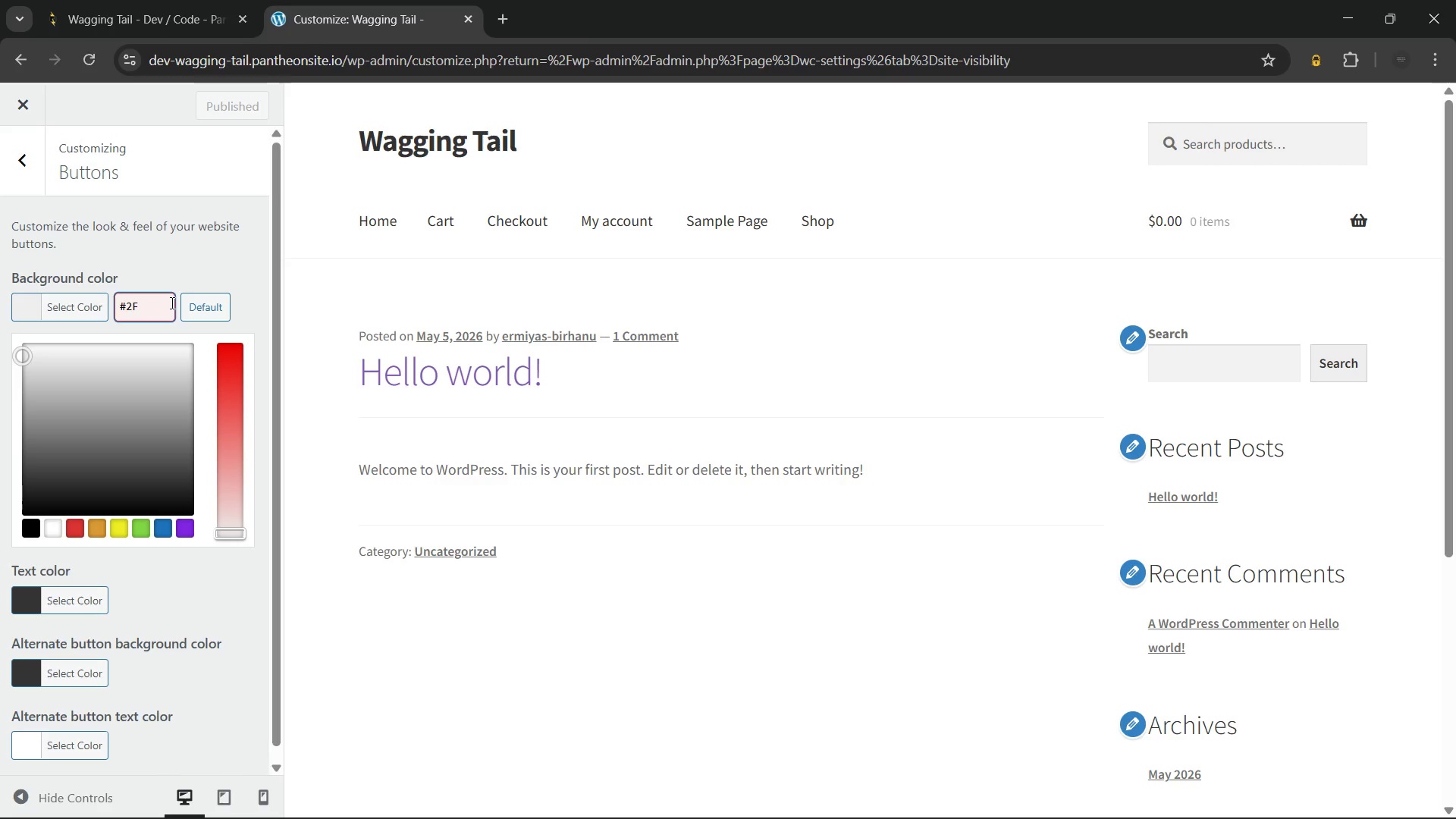 
type(5D550)
 